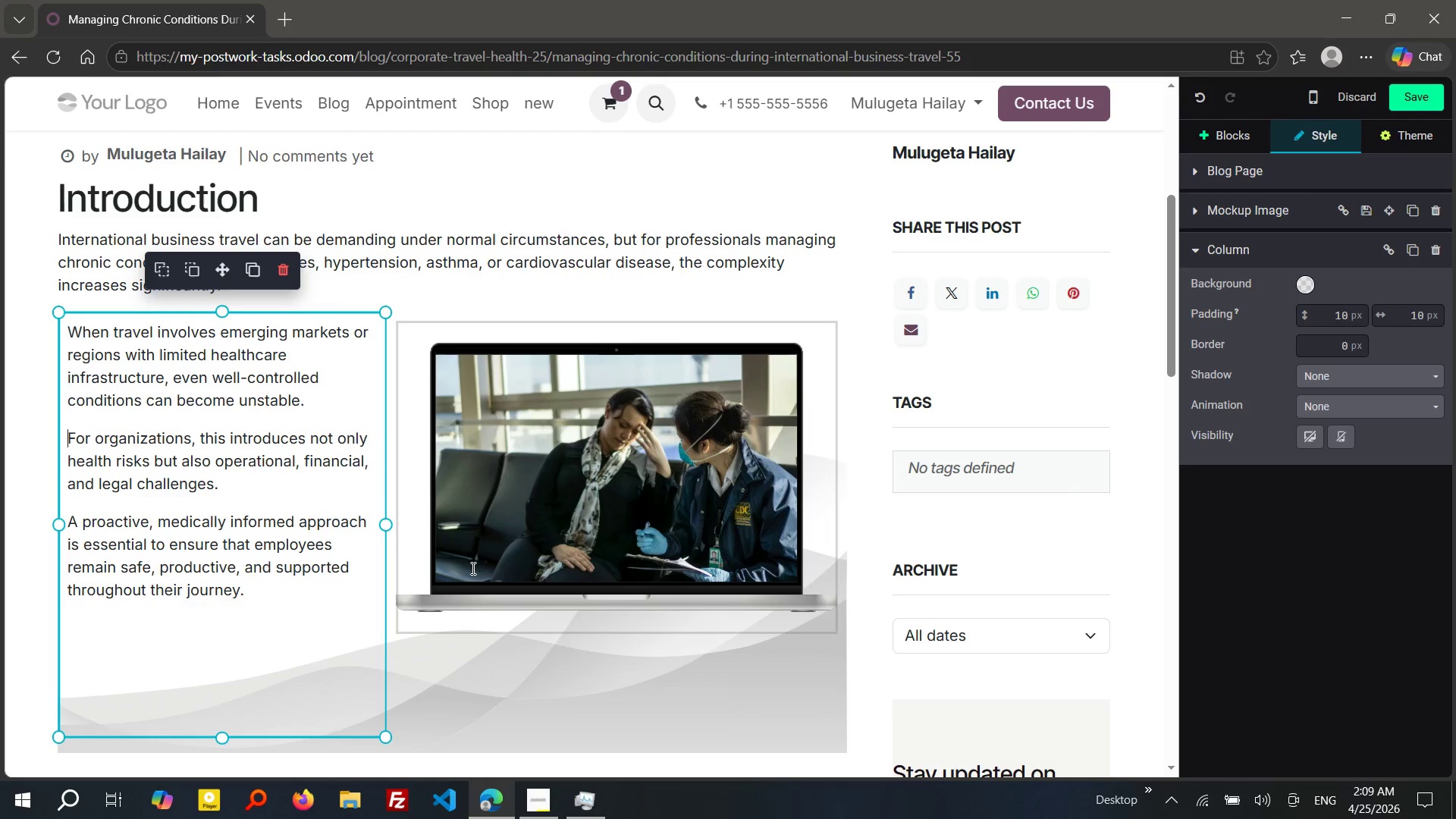 
left_click([605, 633])
 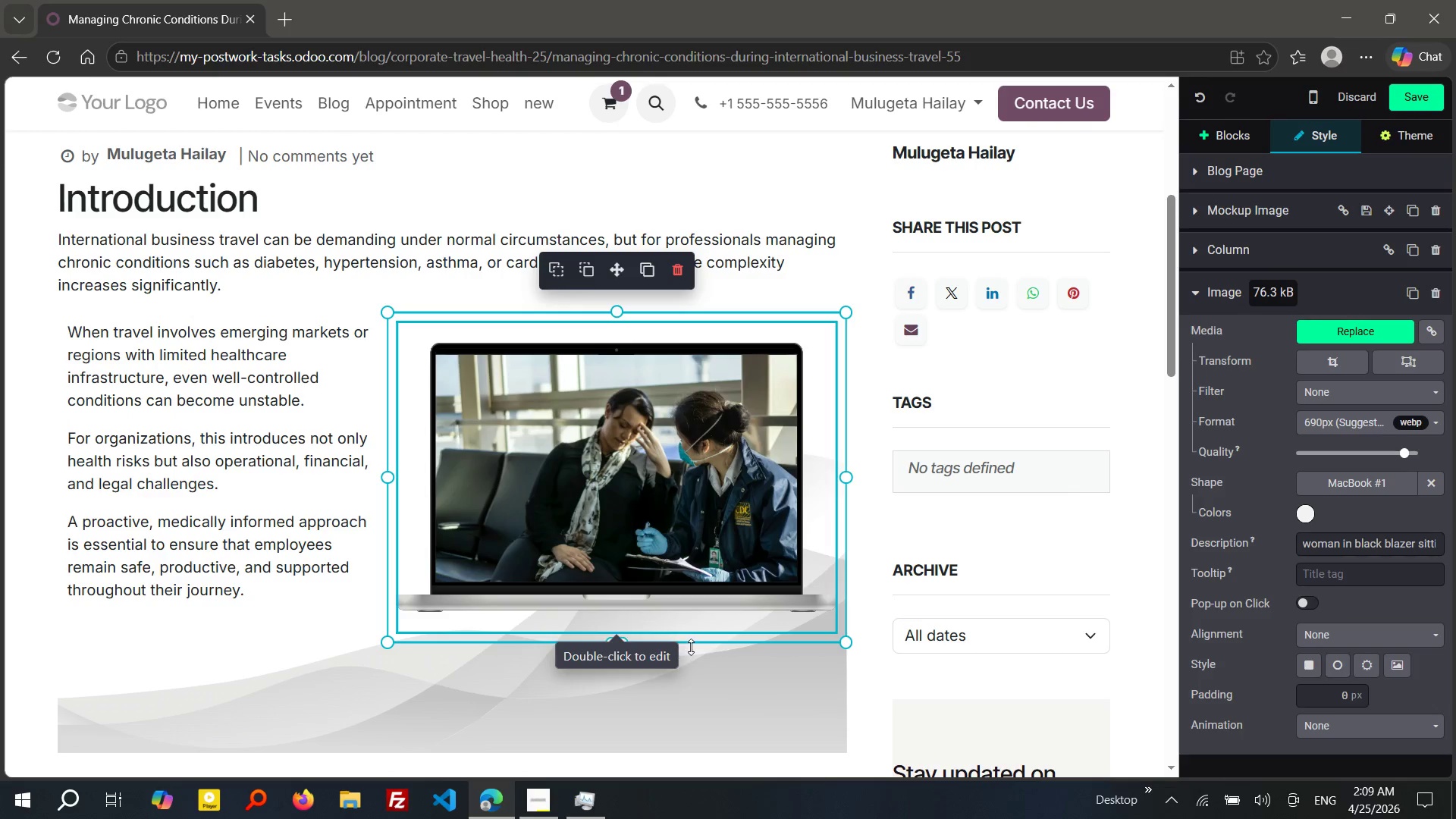 
left_click_drag(start_coordinate=[695, 647], to_coordinate=[698, 711])
 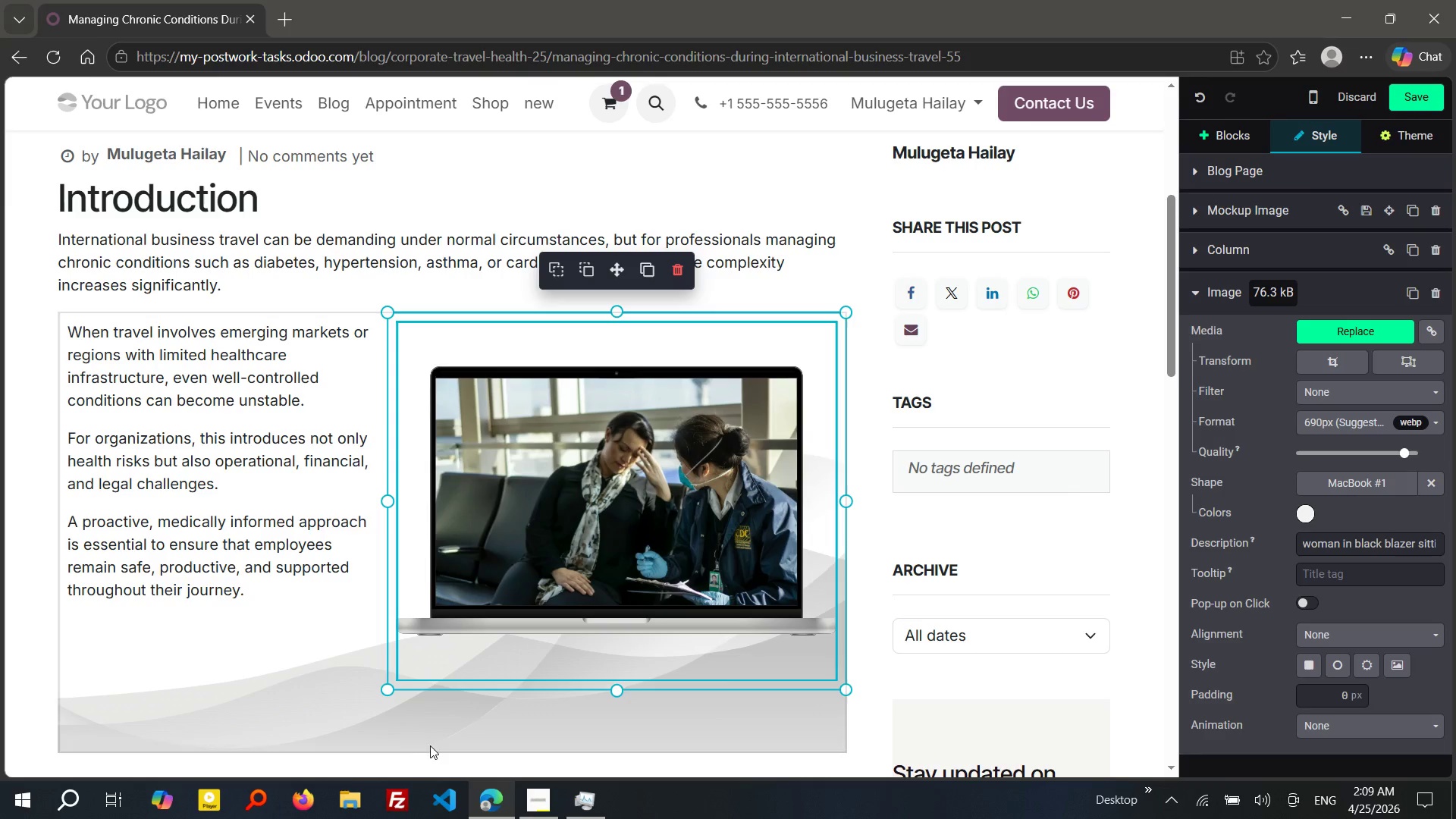 
left_click([319, 736])
 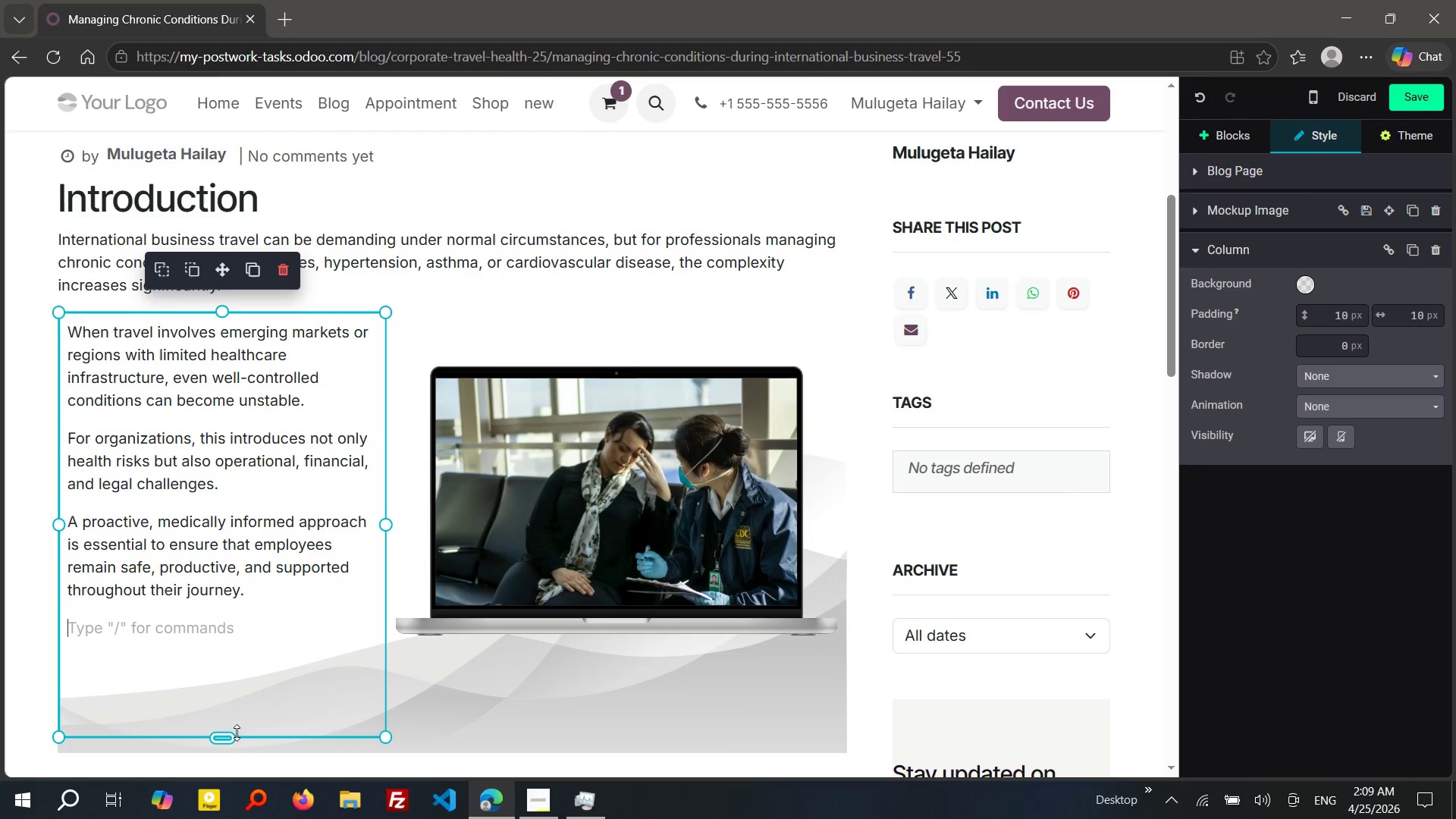 
left_click_drag(start_coordinate=[224, 736], to_coordinate=[231, 680])
 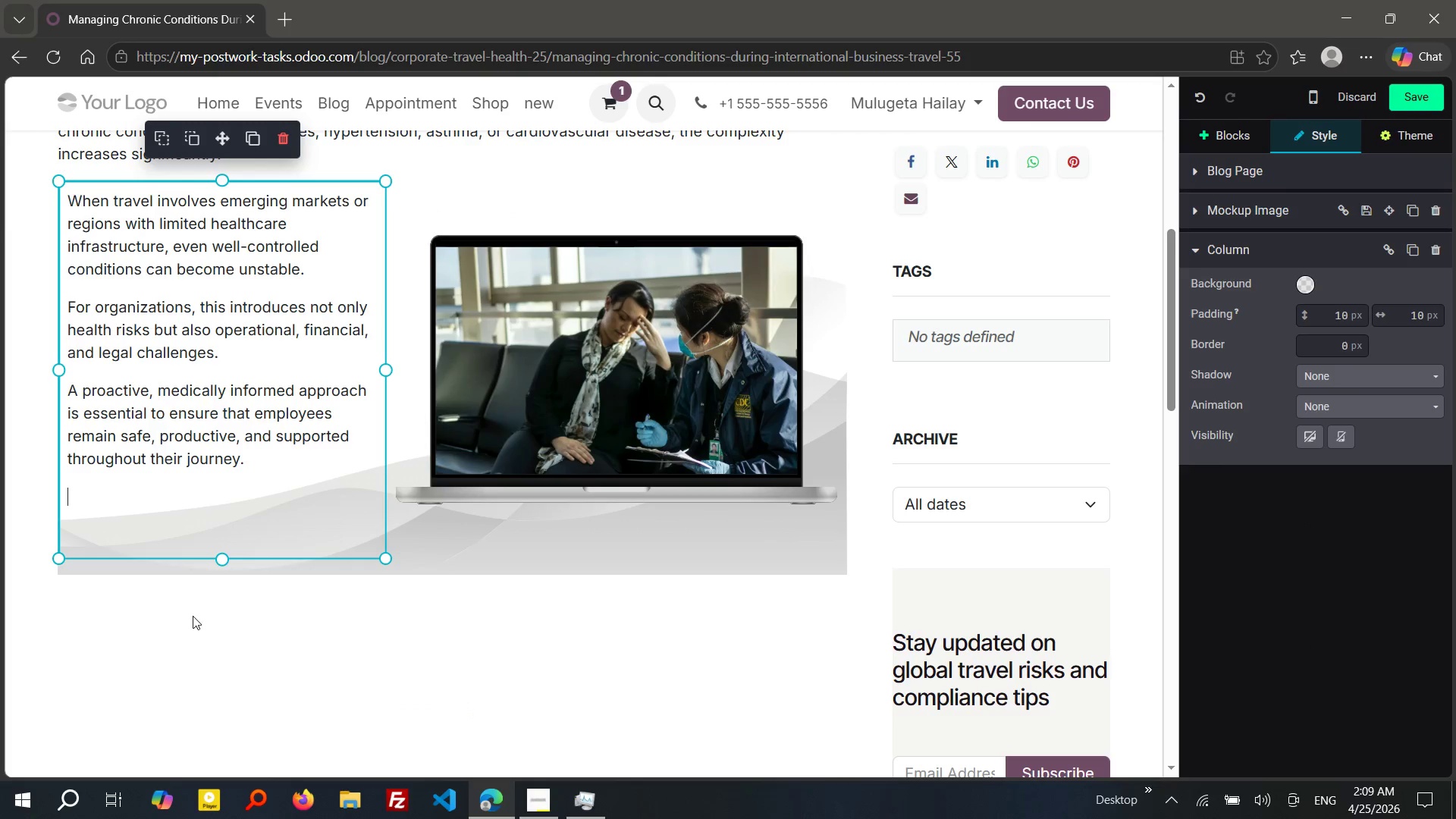 
left_click([133, 594])
 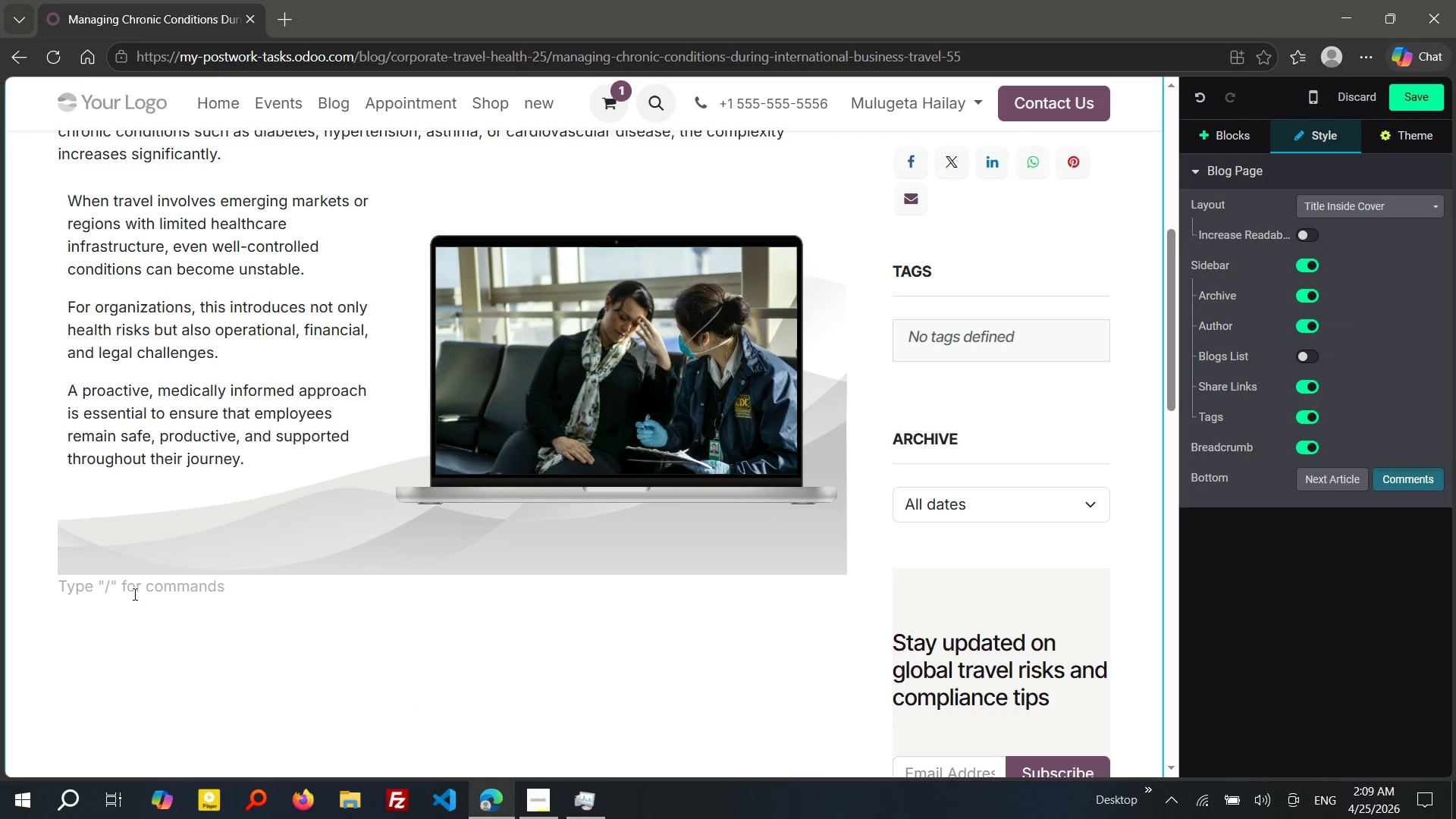 
key(Enter)
 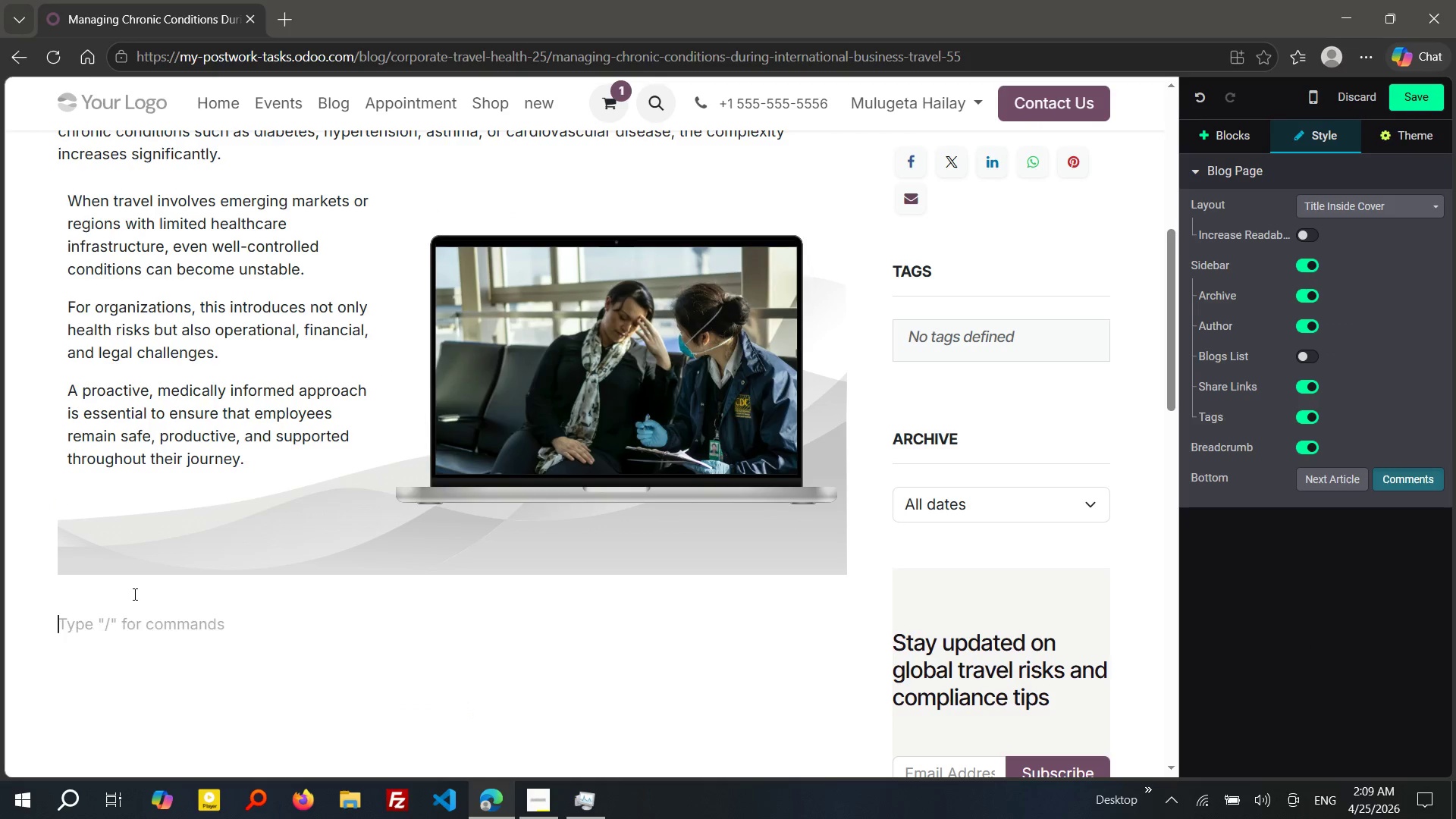 
key(Enter)
 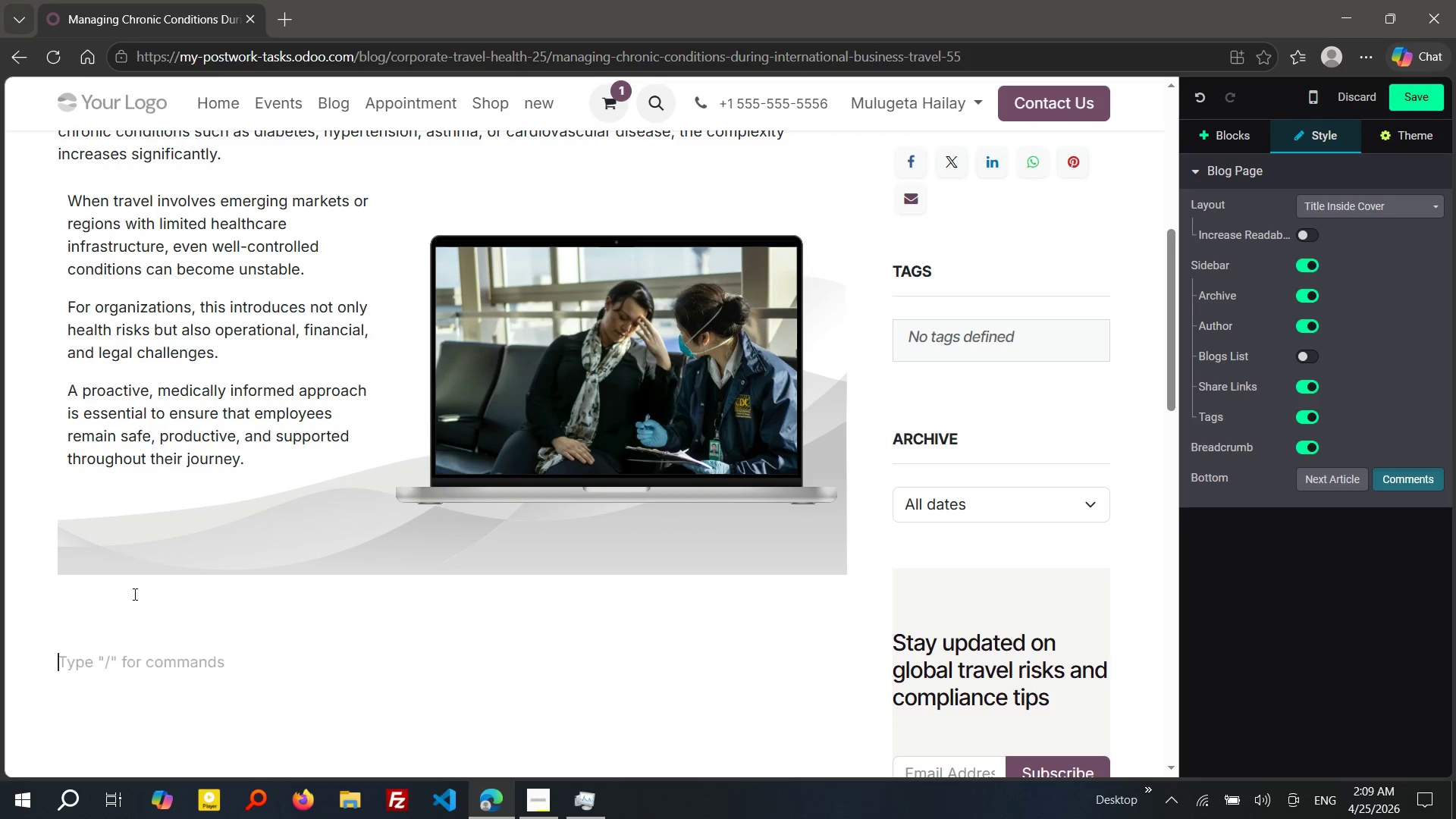 
key(Enter)
 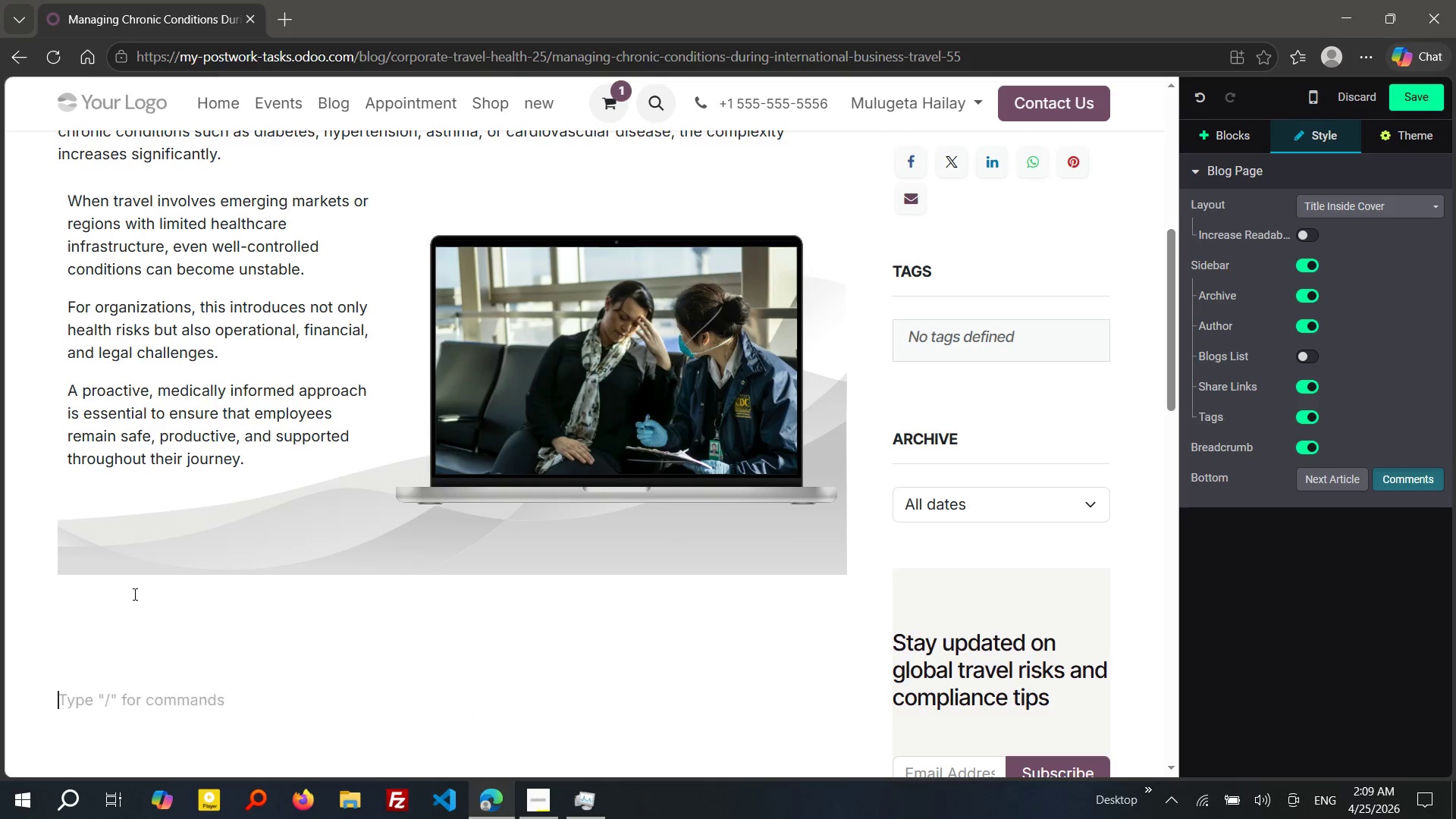 
key(Enter)
 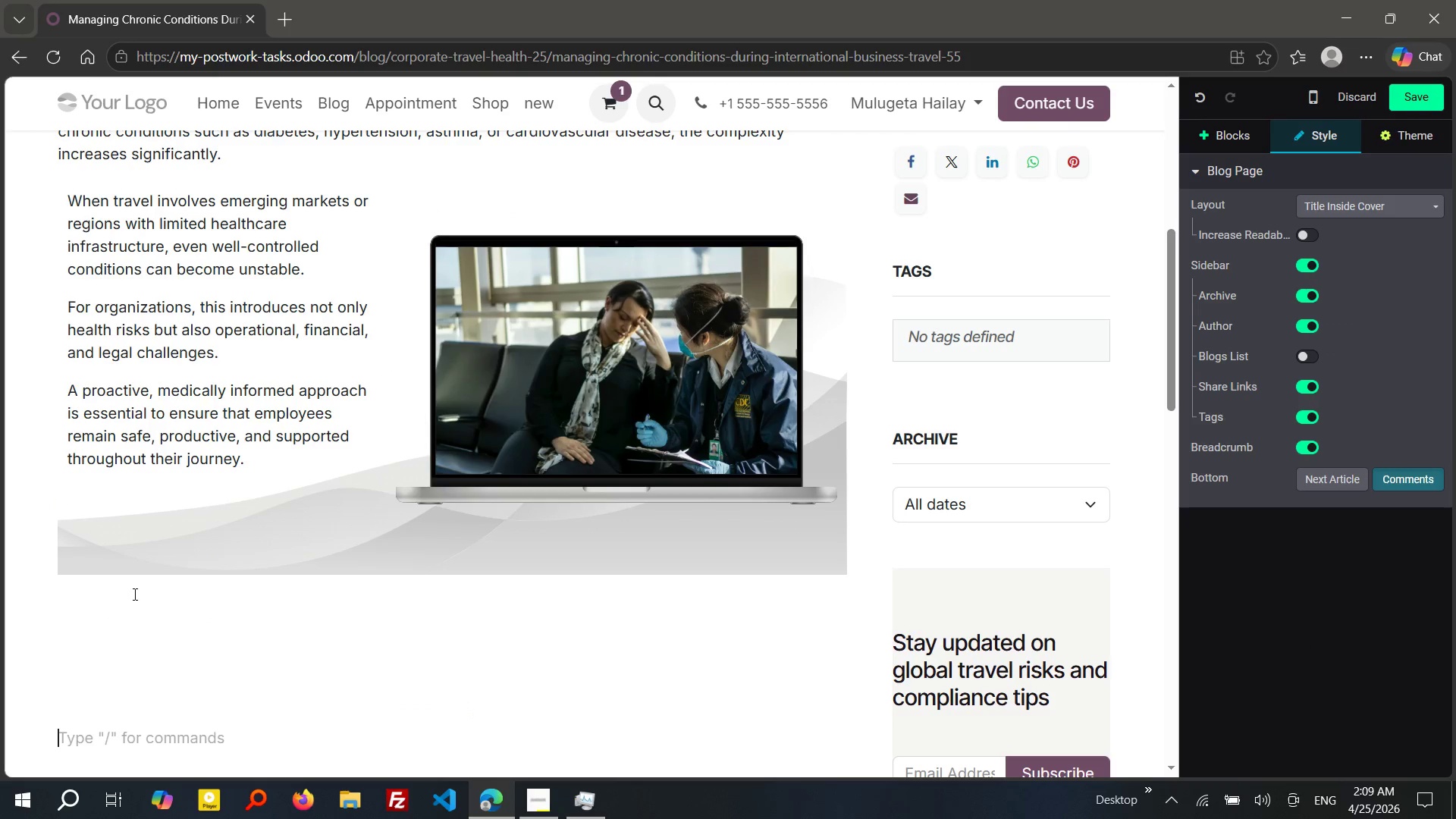 
key(ArrowUp)
 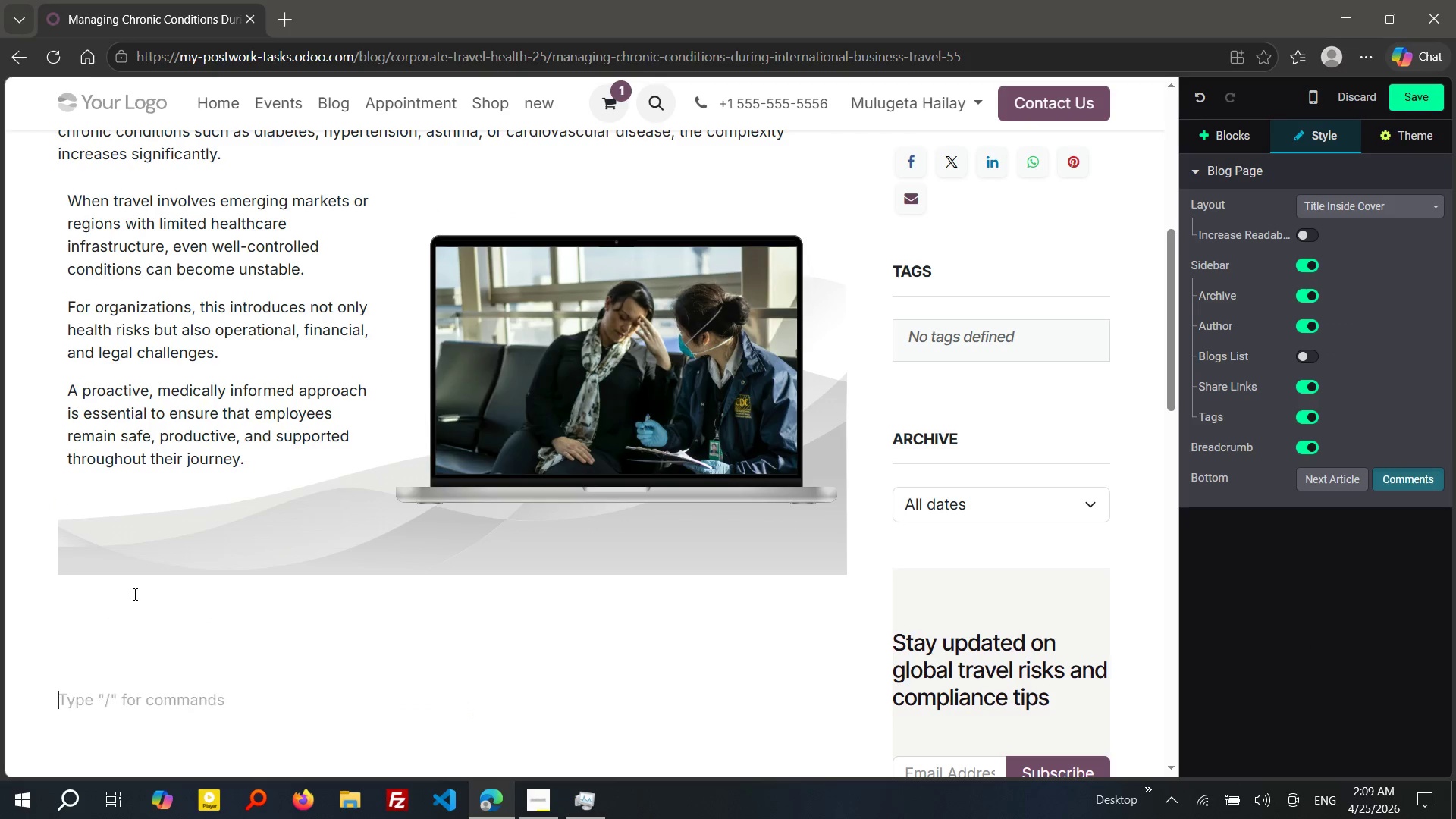 
key(ArrowUp)
 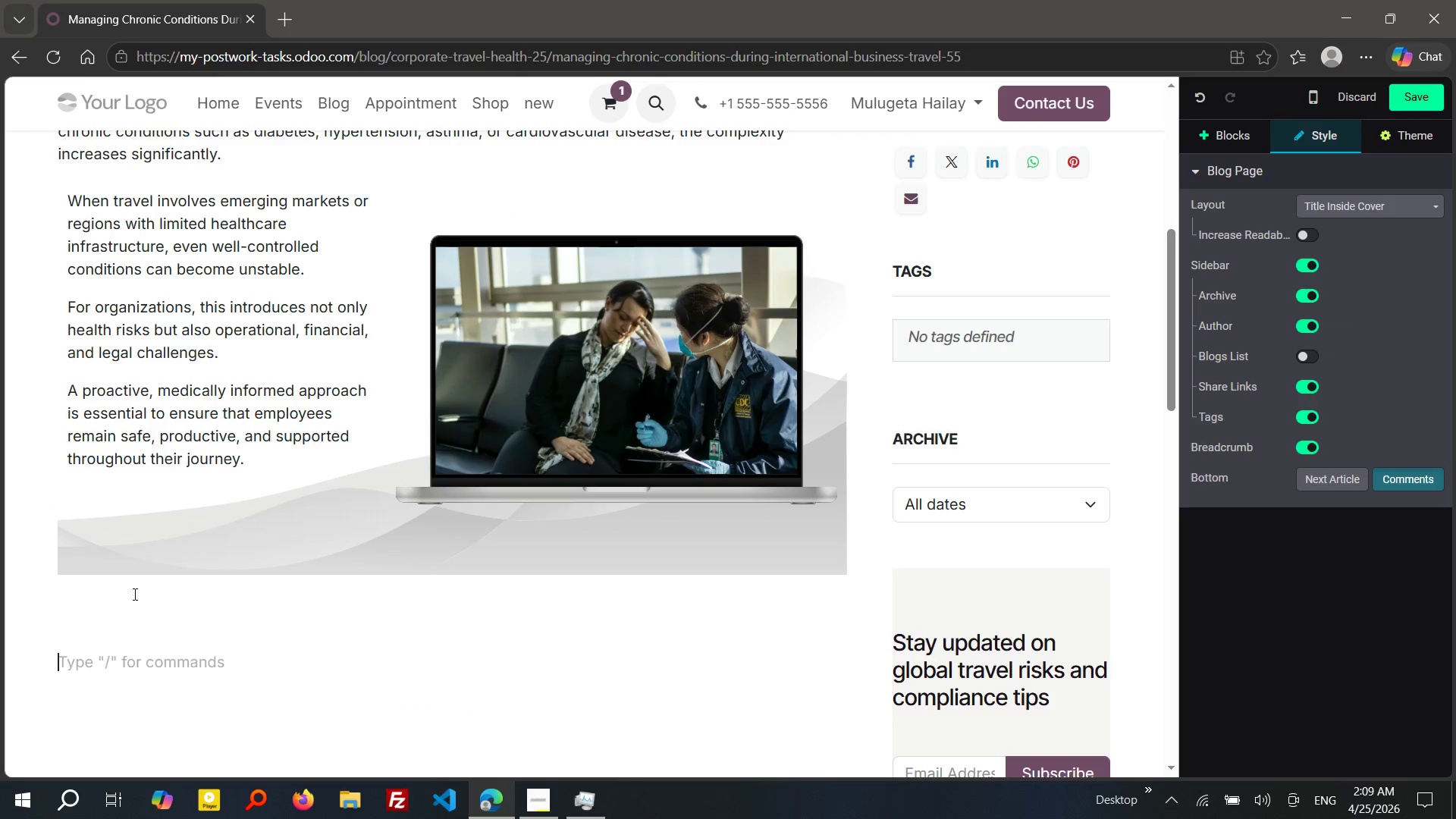 
key(ArrowUp)
 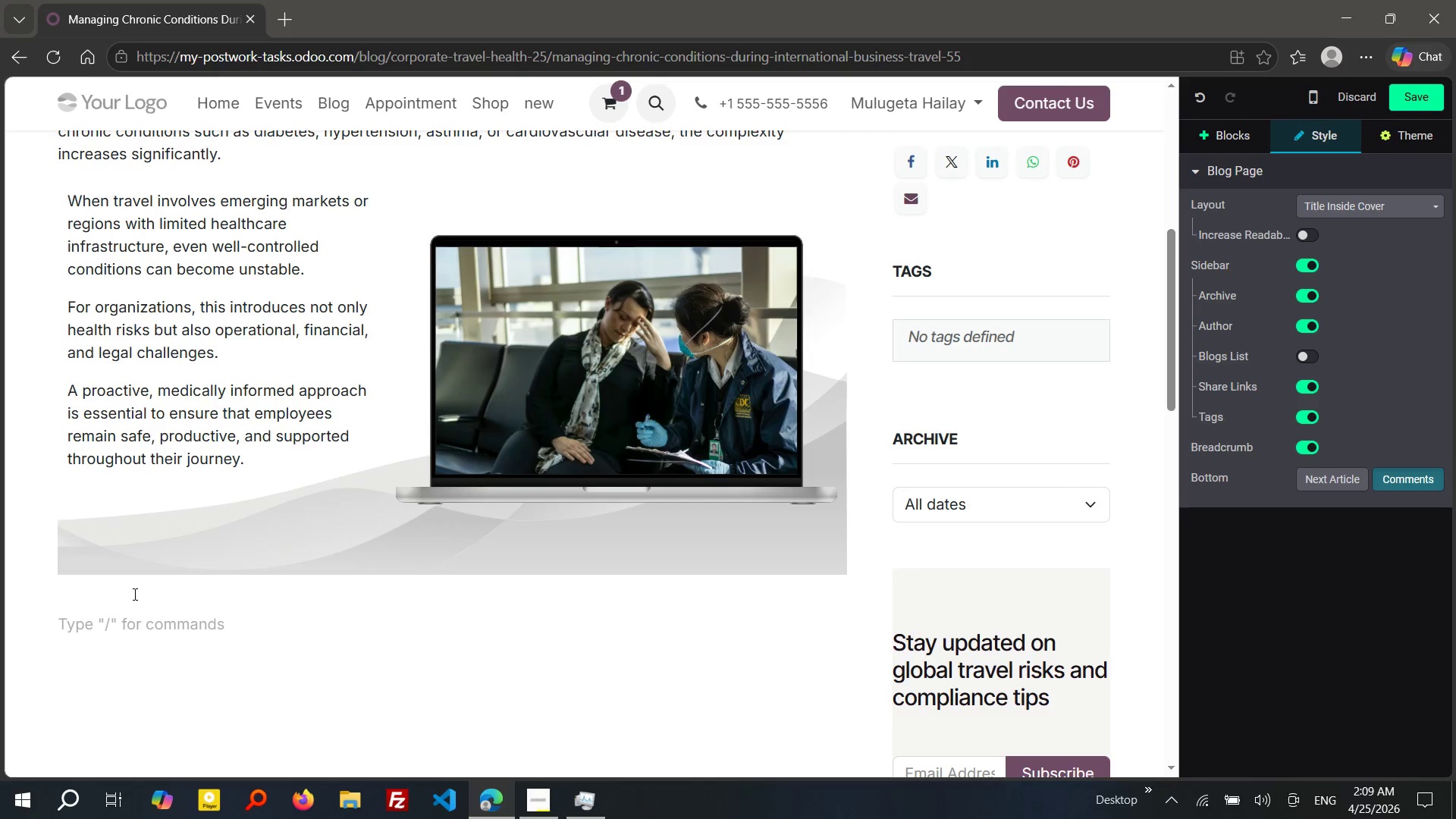 
key(ArrowUp)
 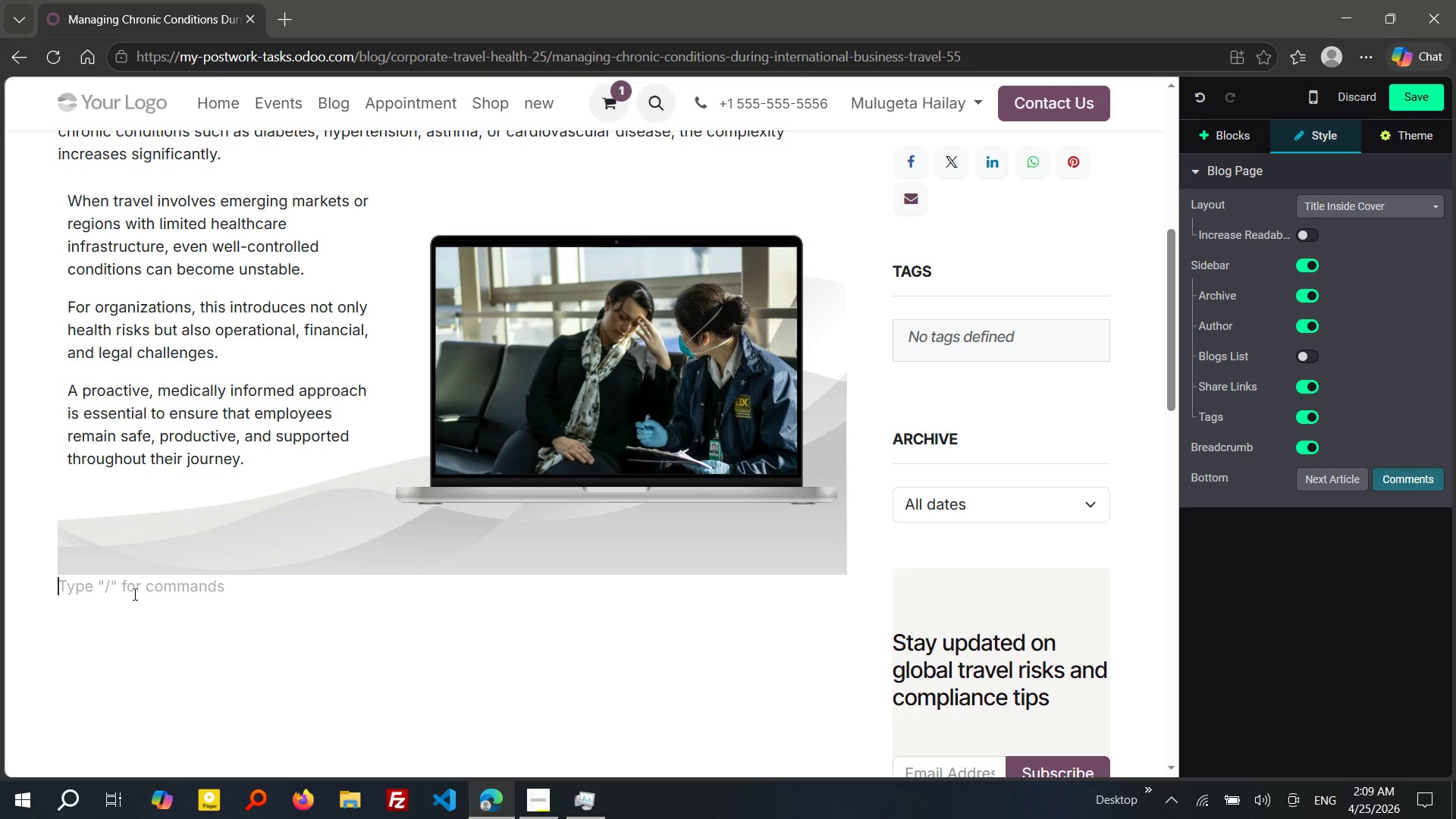 
type(/h2)
 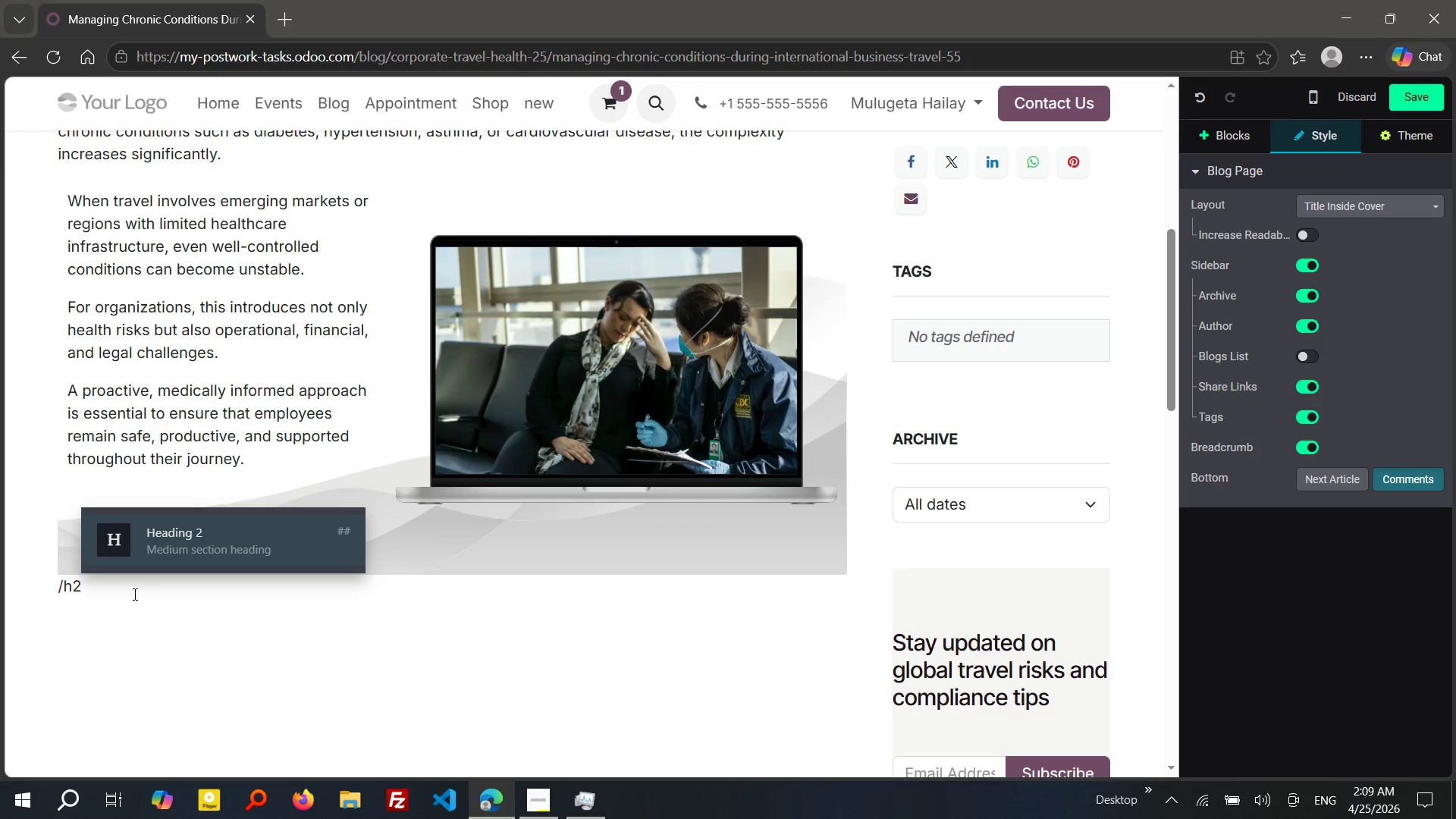 
key(Enter)
 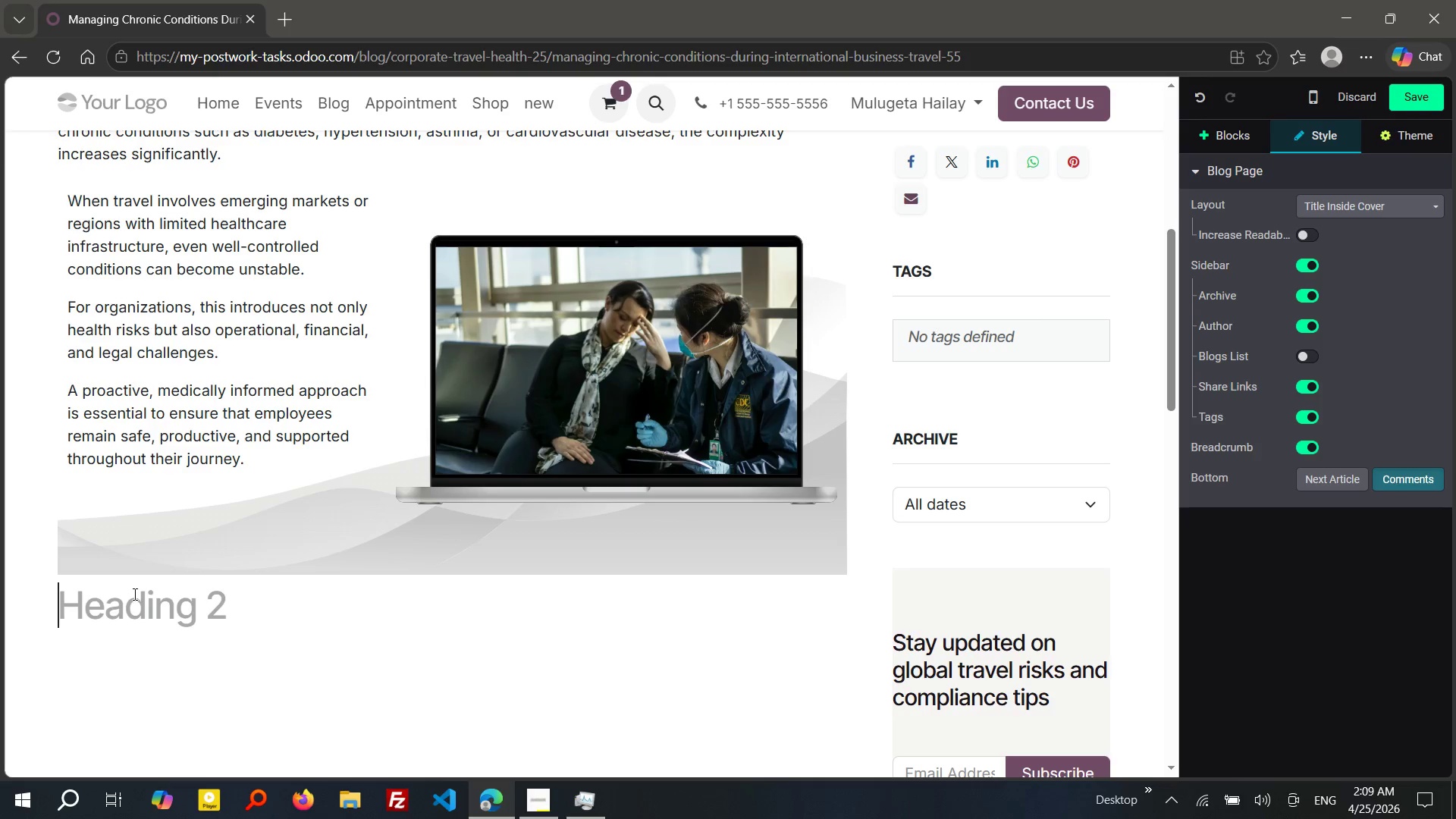 
wait(6.19)
 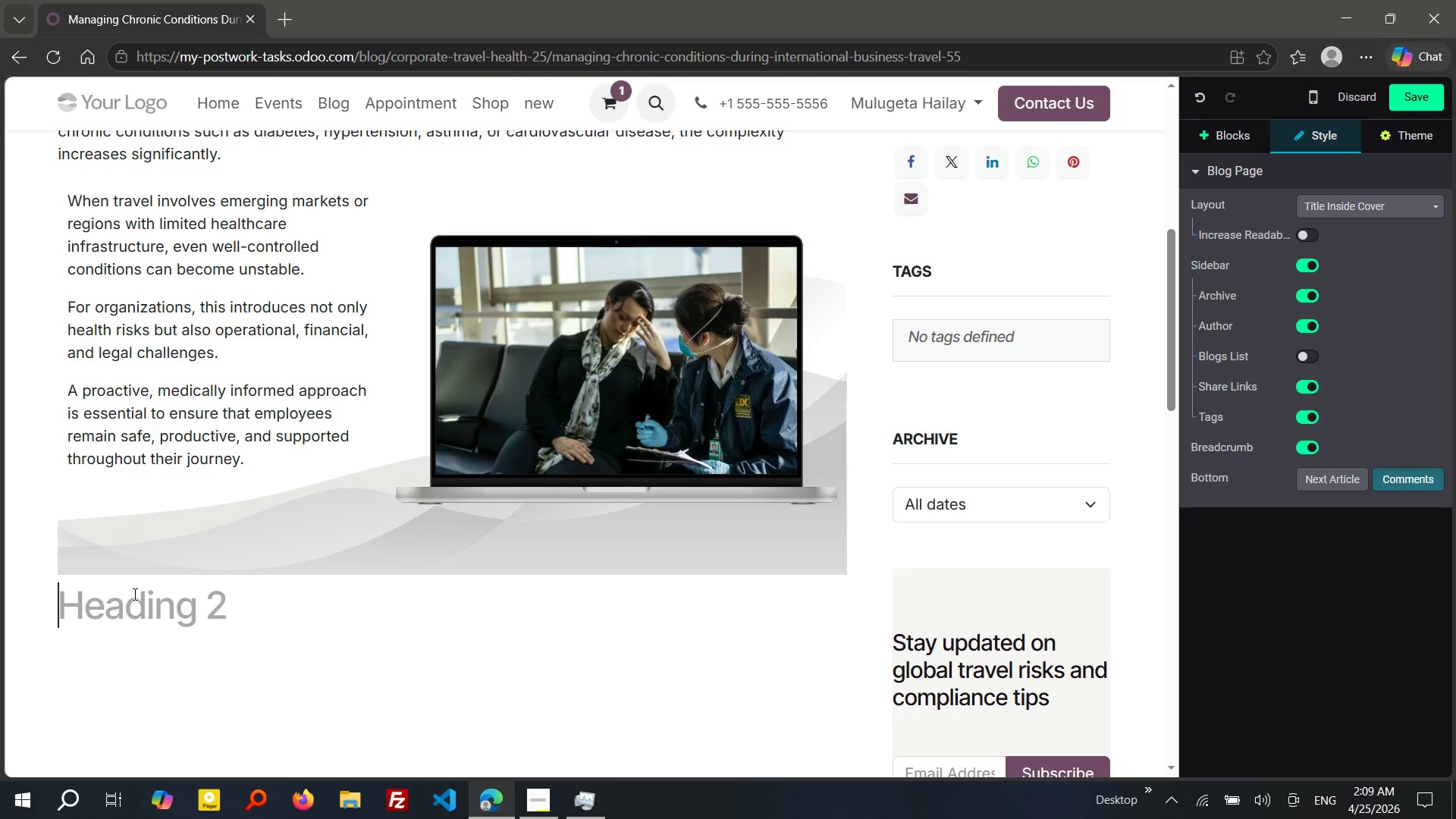 
type(the Hidden RISKS of traveling with Chronic )
 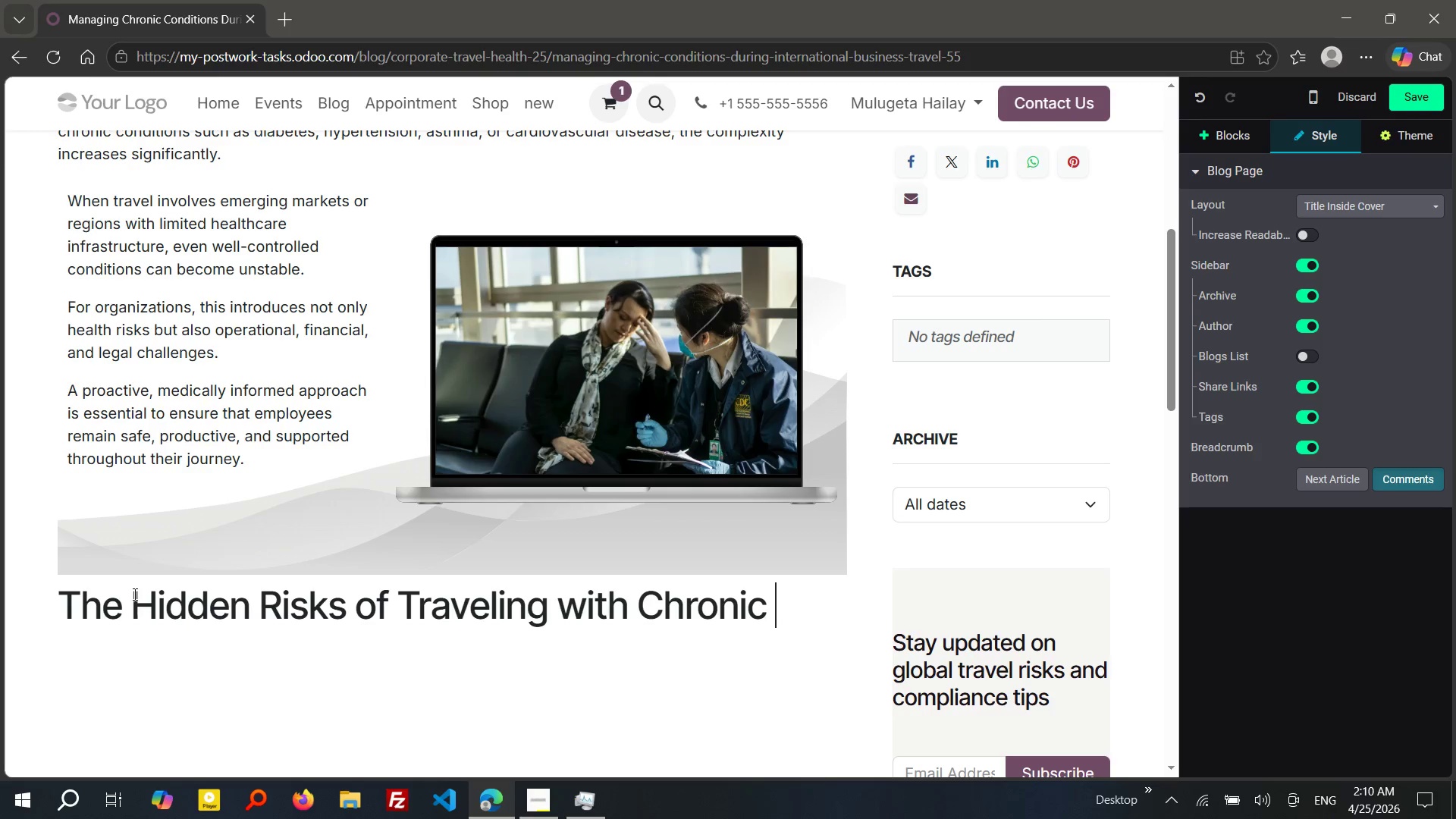 
wait(5.44)
 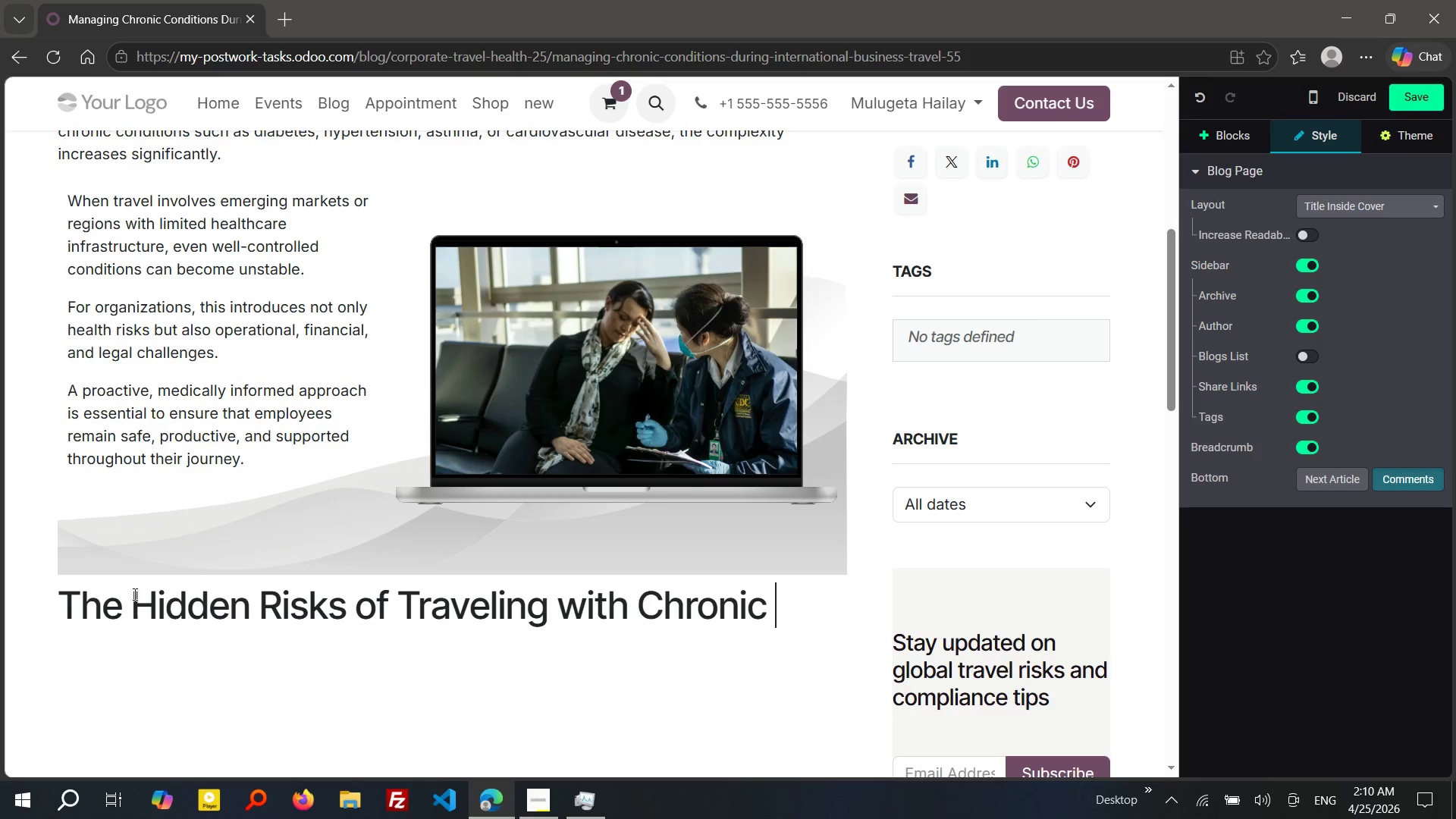 
type(CONDitions)
 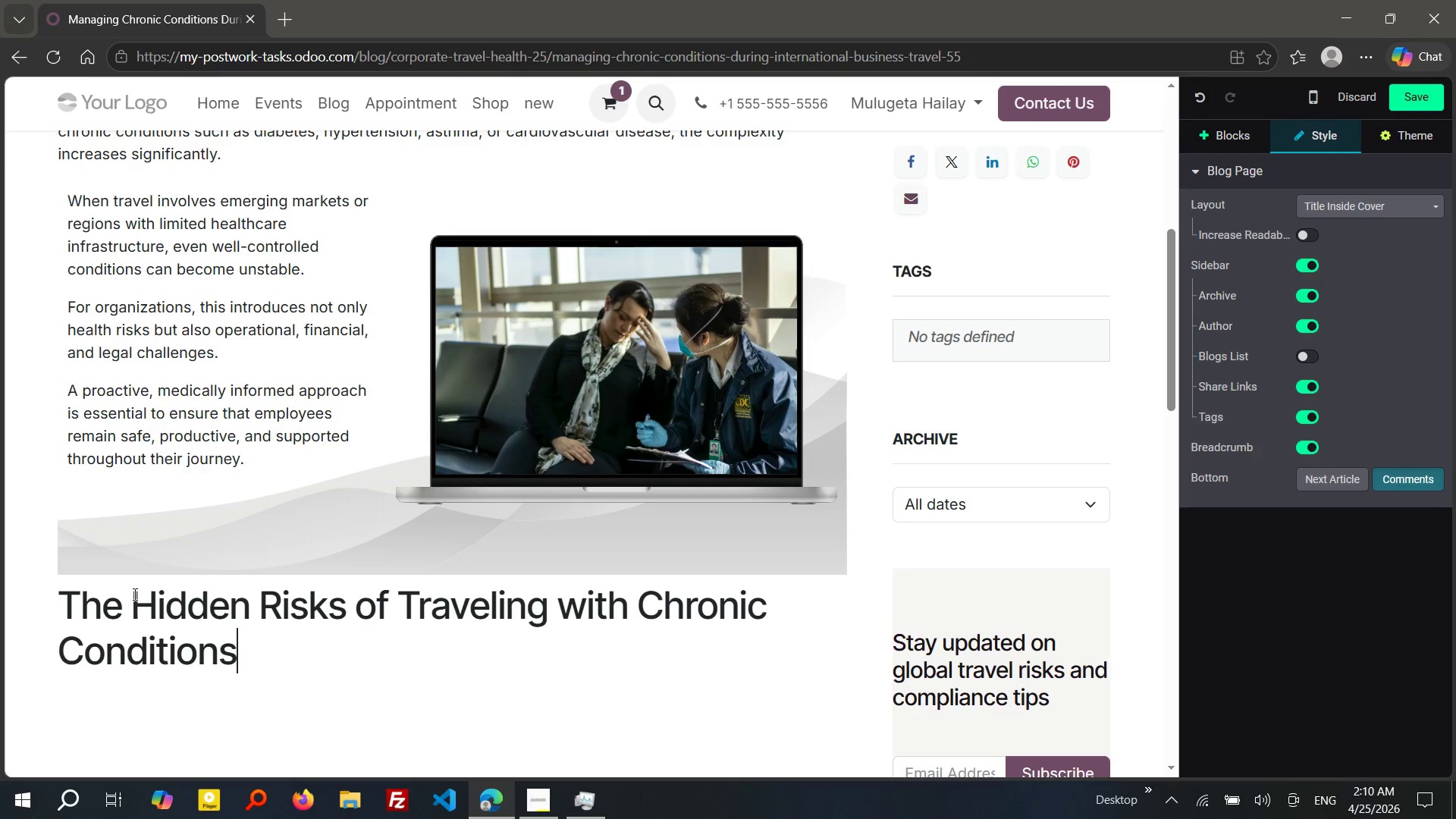 
key(Enter)
 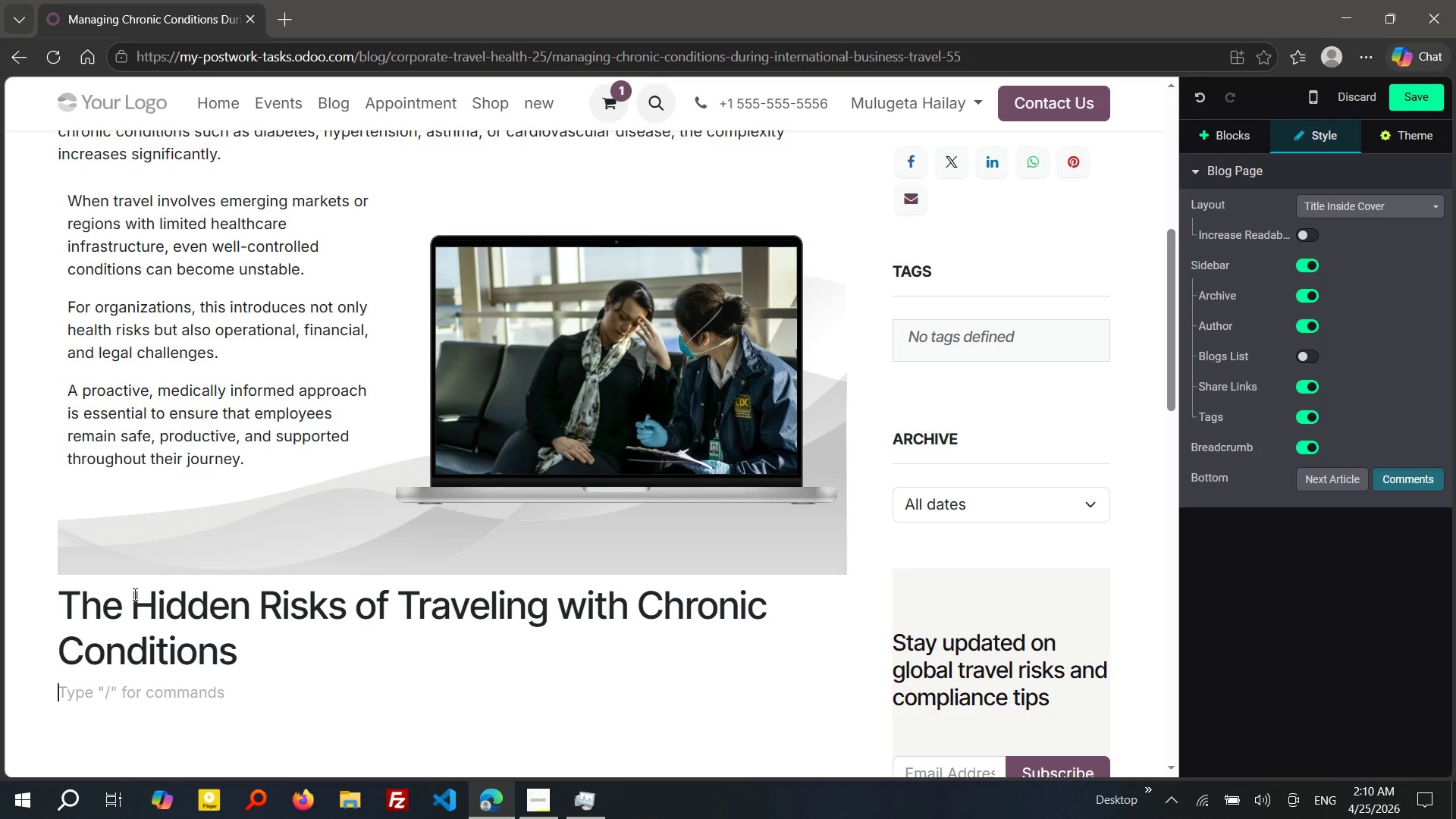 
wait(11.5)
 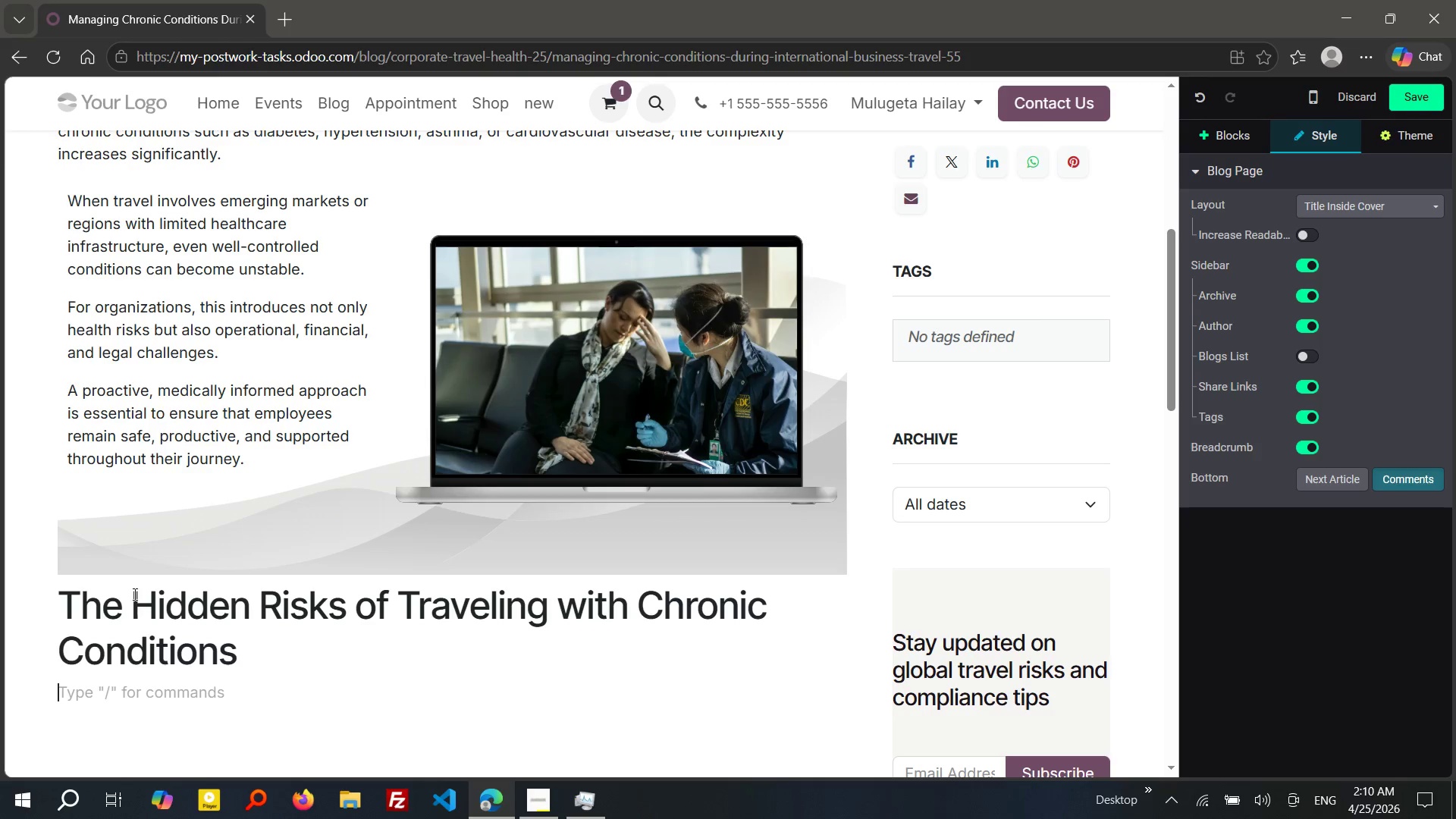 
type(Chronic illneses require consistency)
 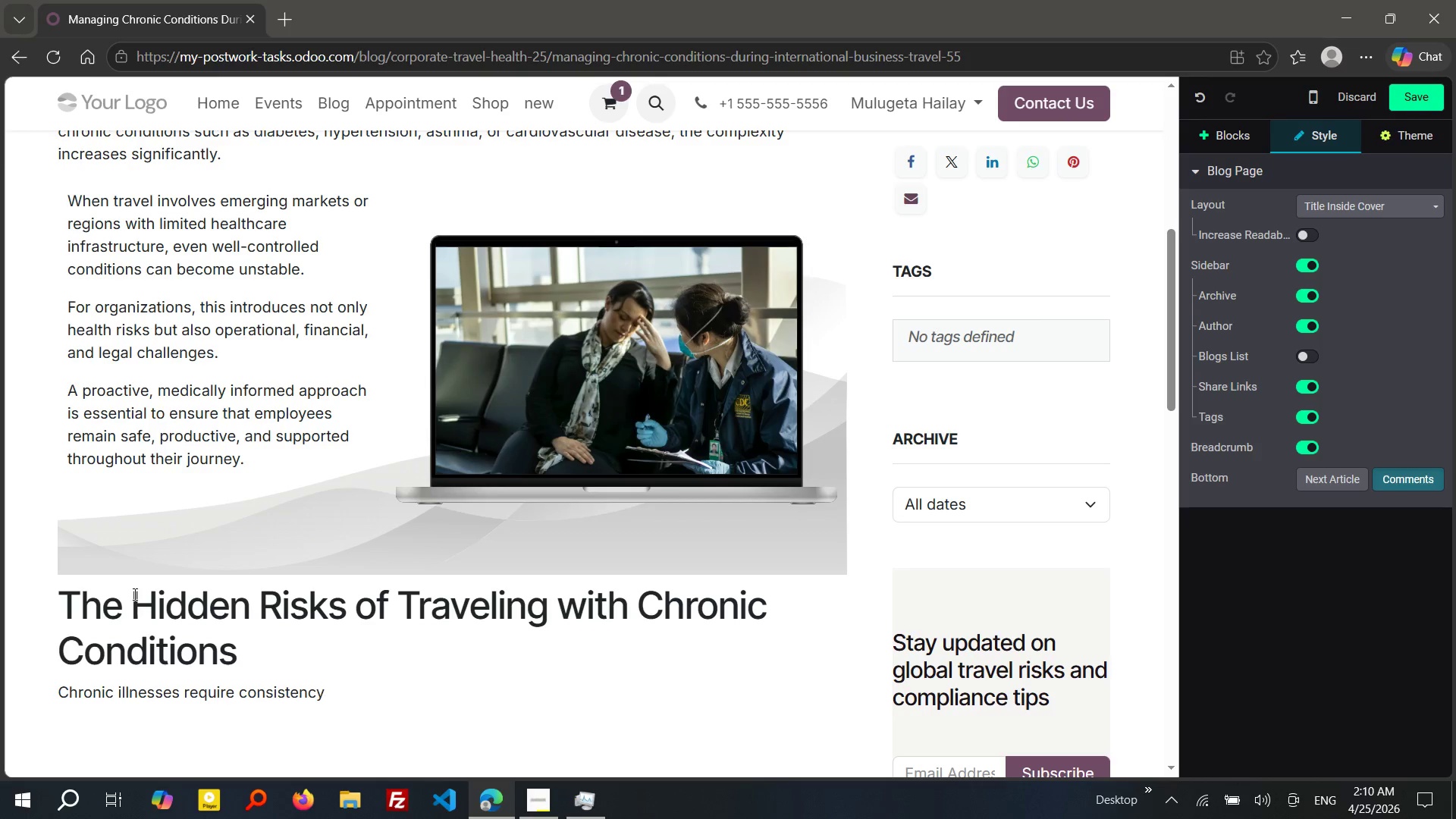 
left_click([593, 794])
 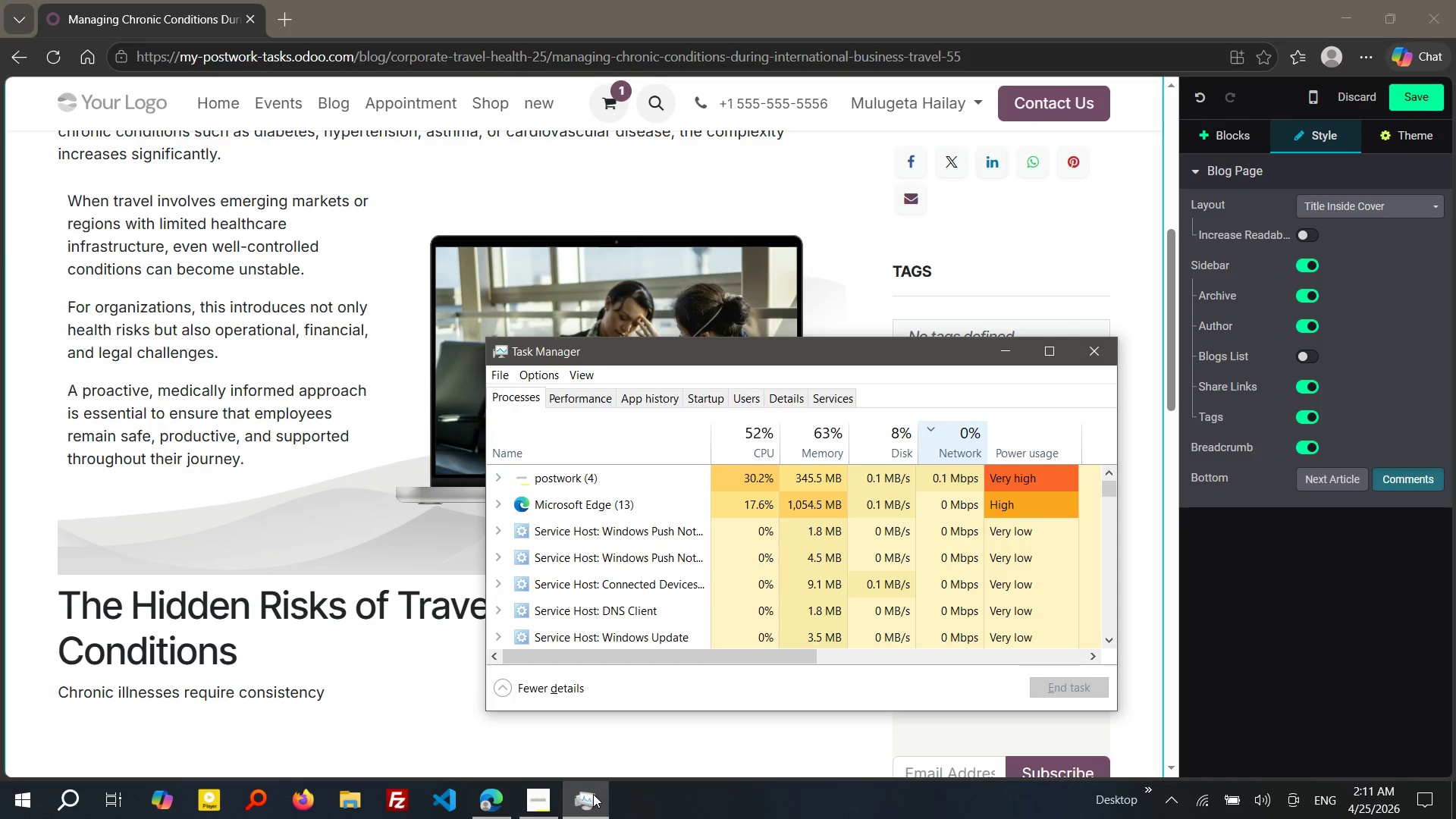 
left_click([838, 447])
 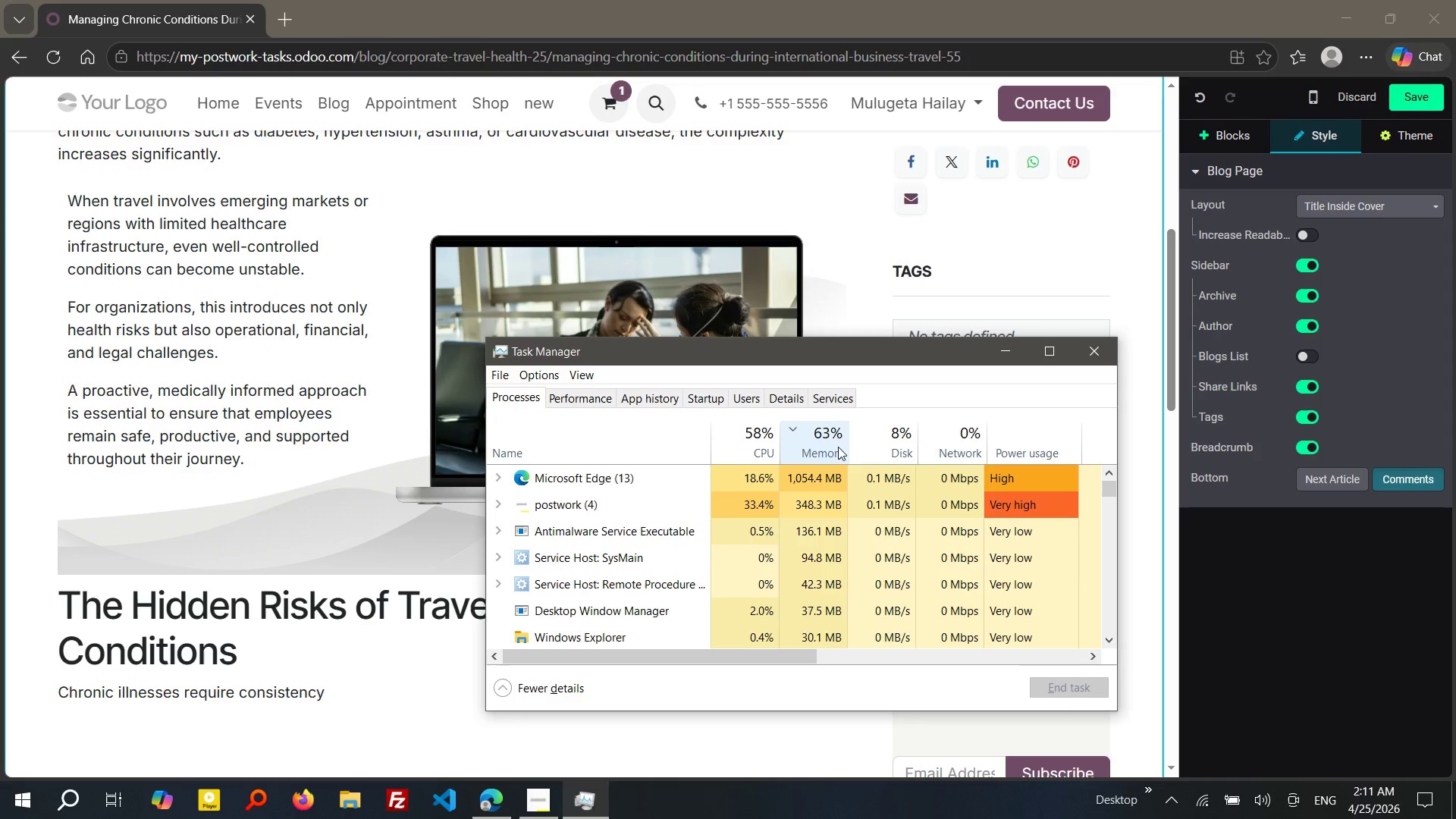 
left_click([838, 447])
 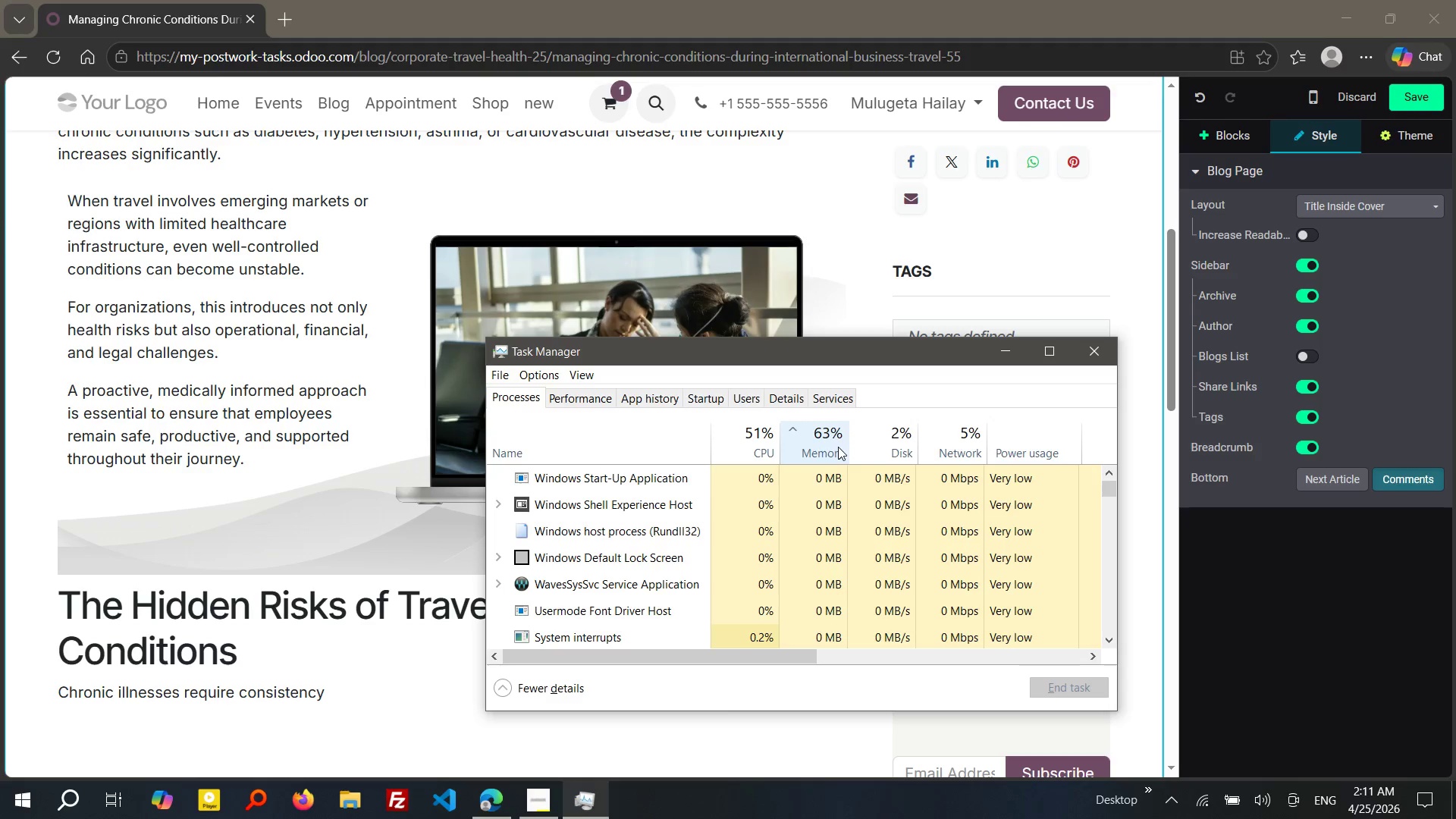 
wait(18.48)
 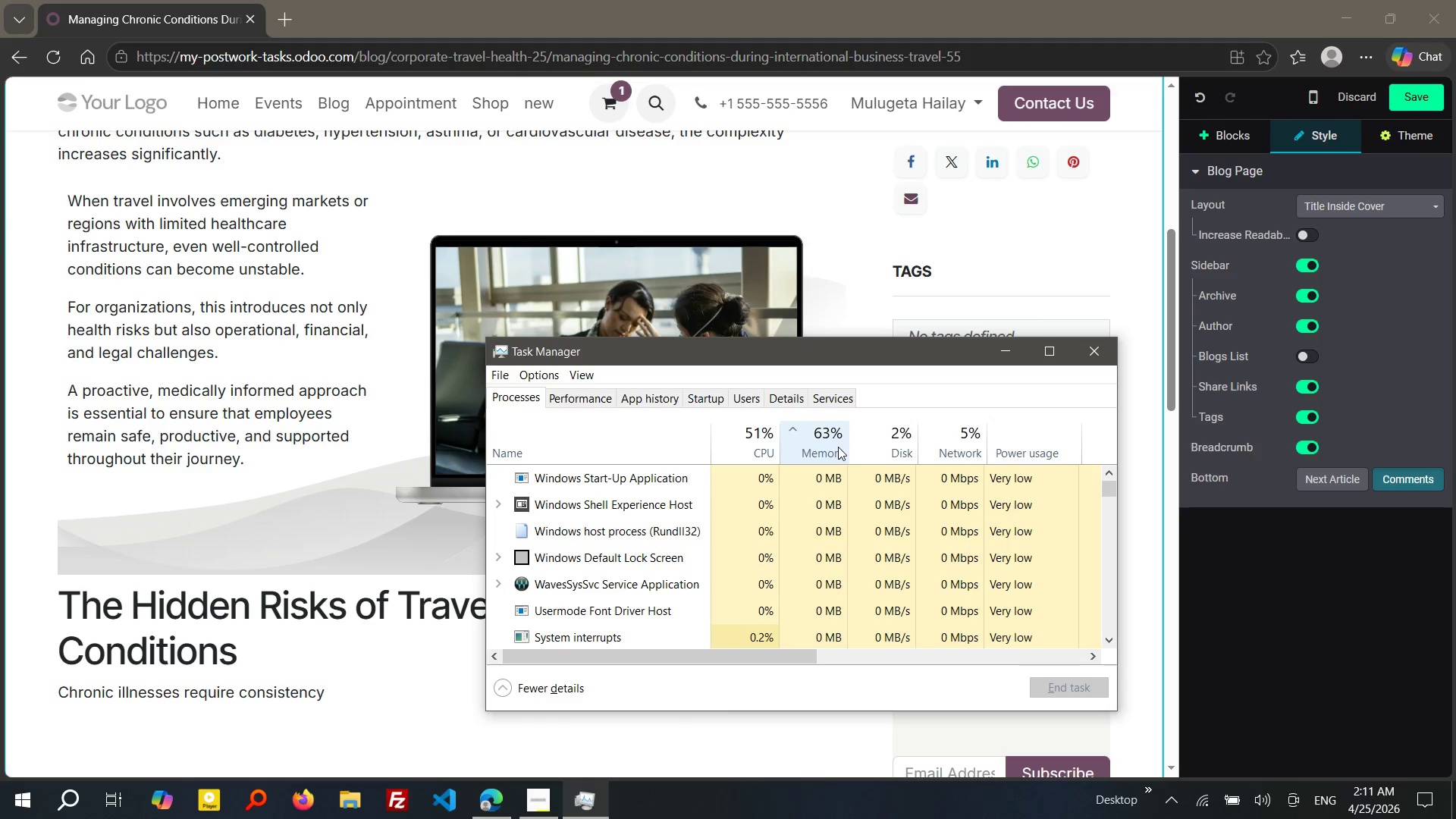 
left_click([838, 447])
 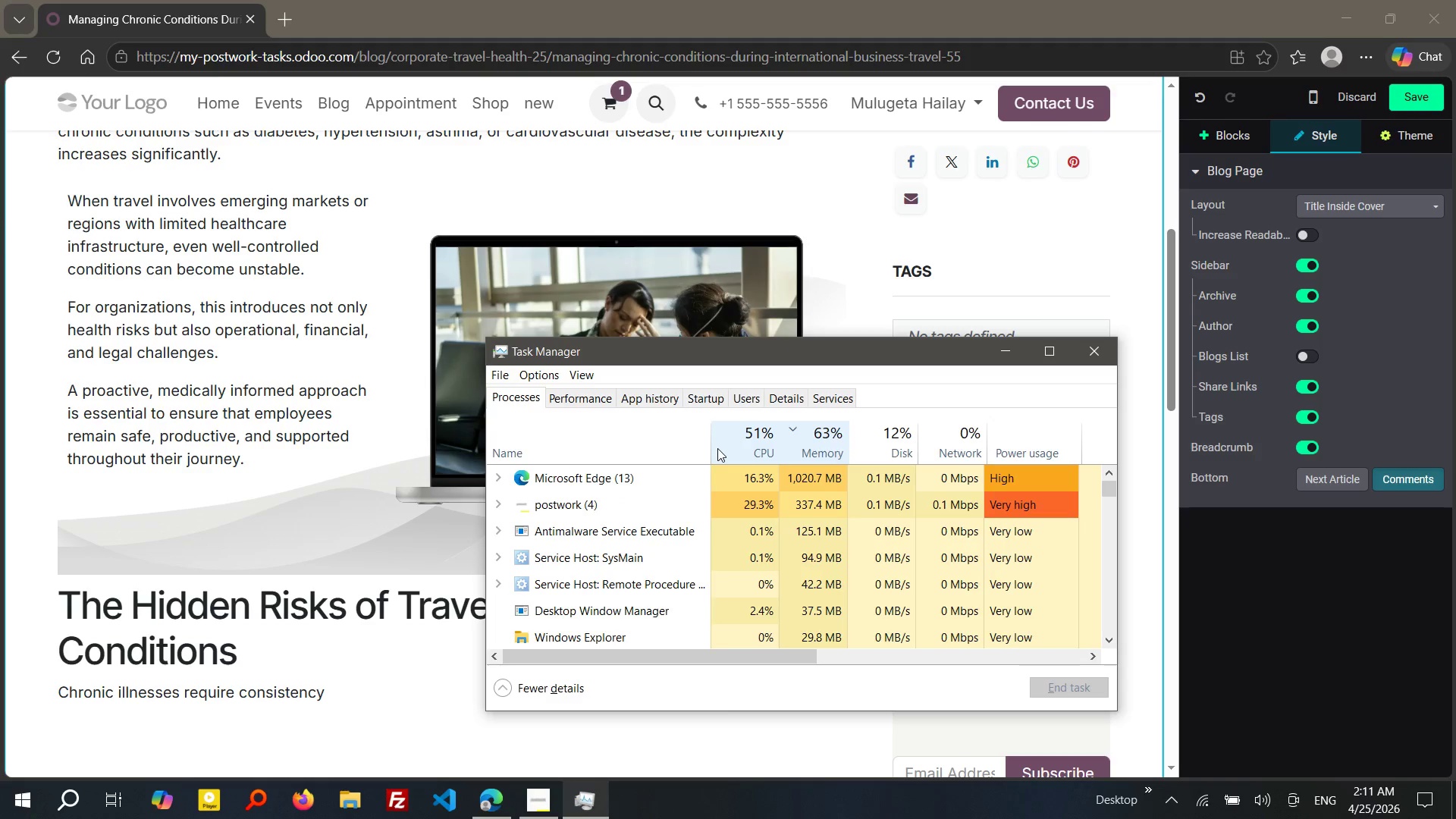 
left_click([717, 448])
 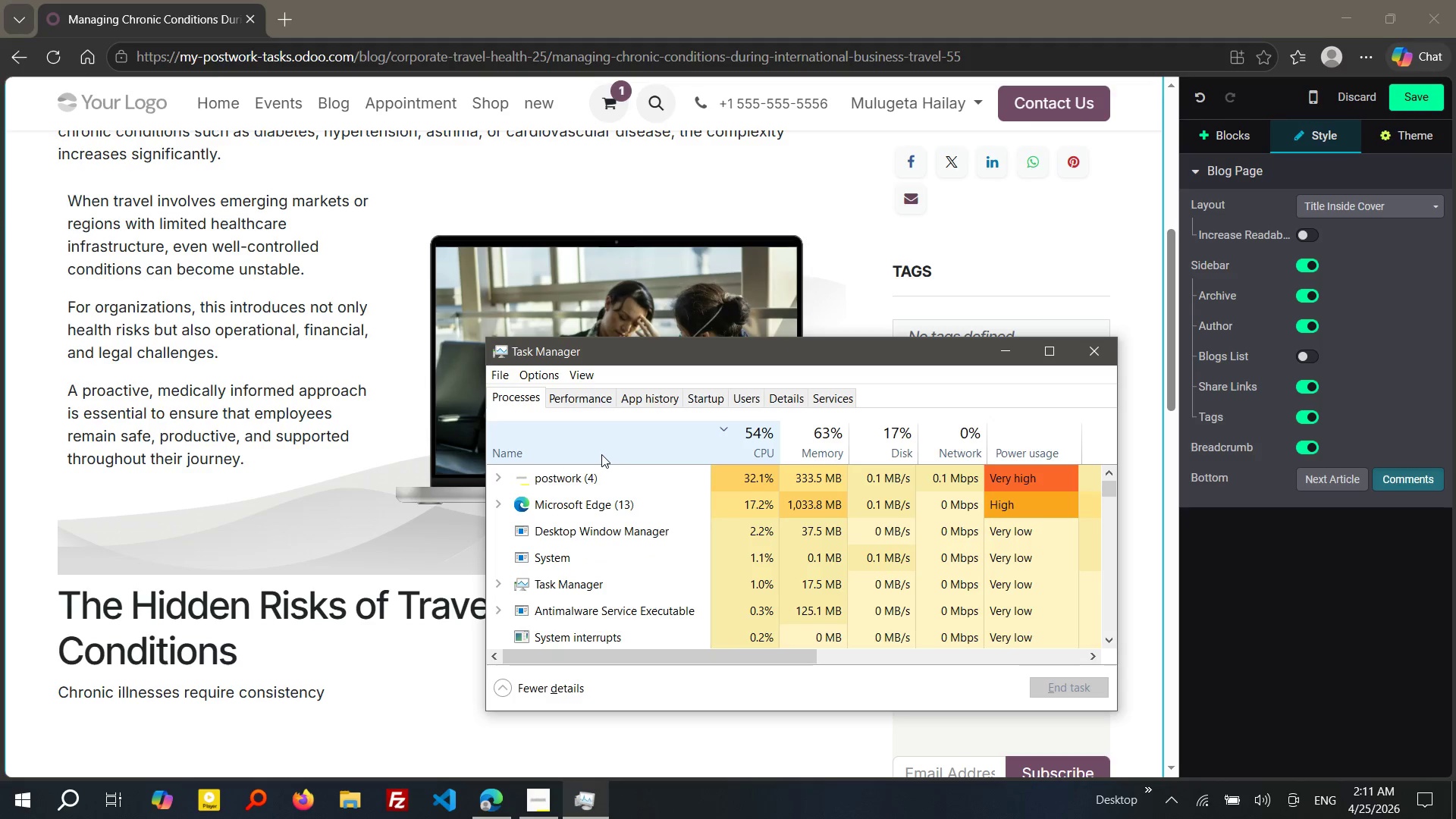 
left_click([601, 454])
 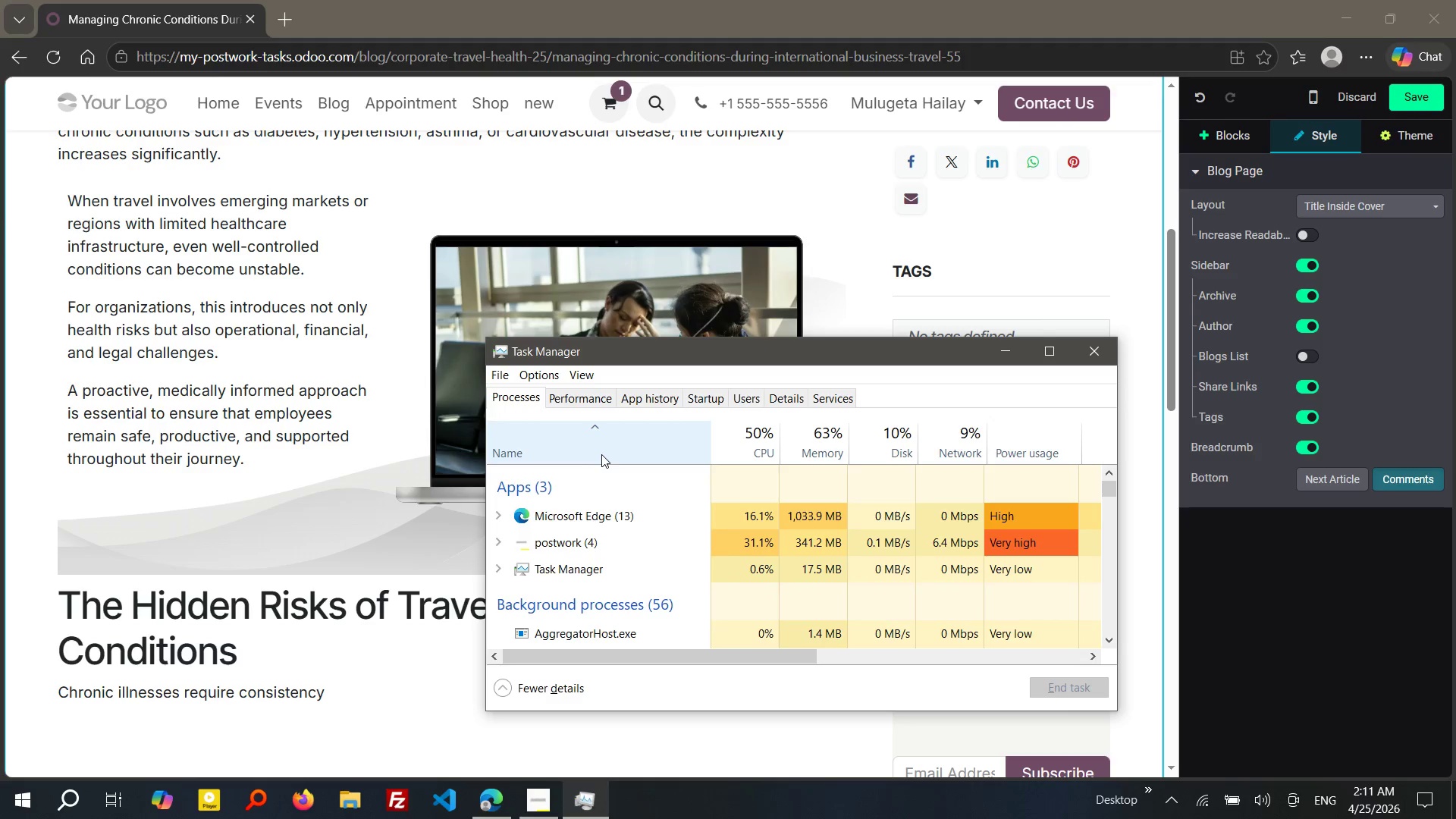 
wait(5.89)
 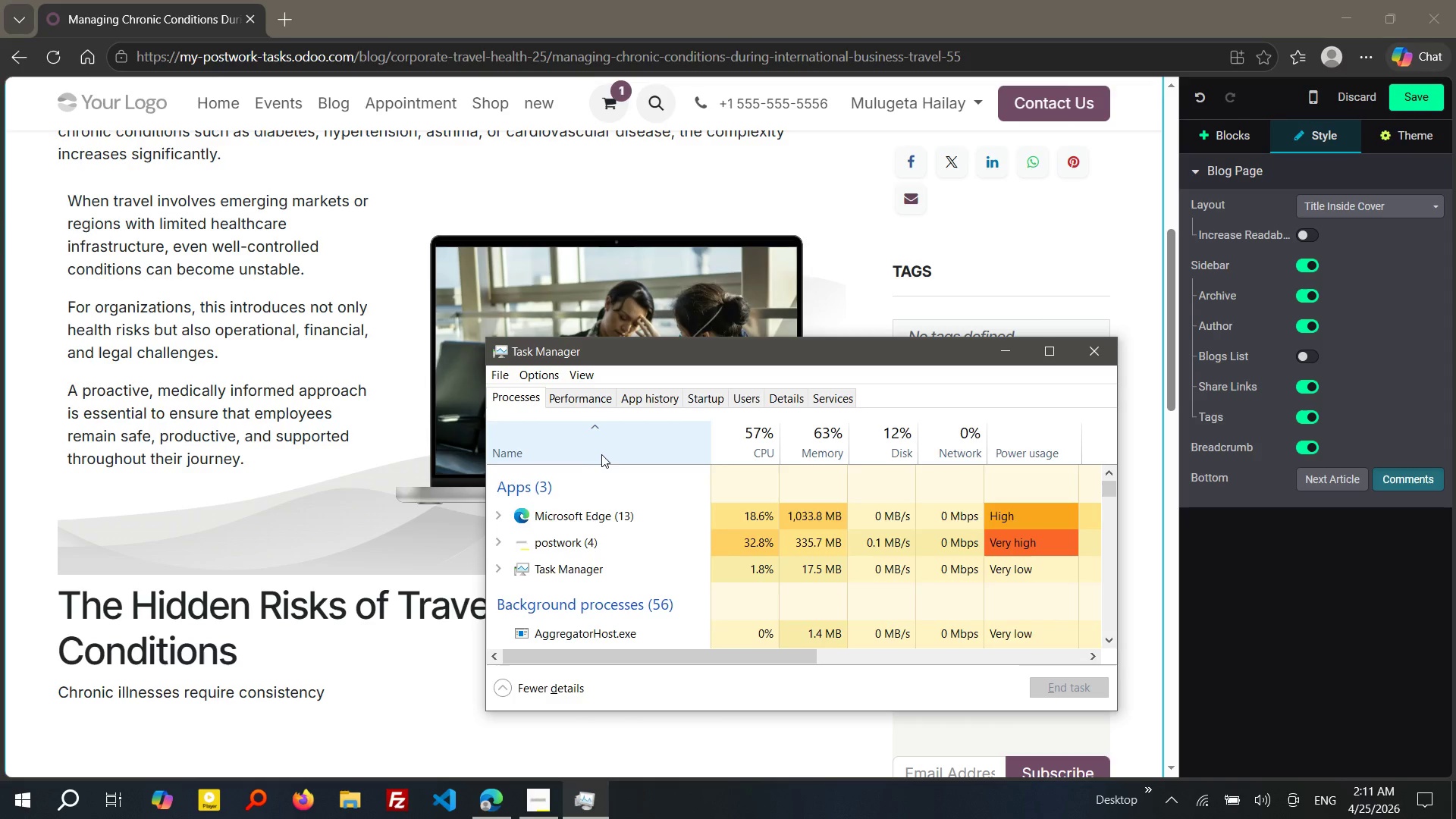 
left_click([1092, 340])
 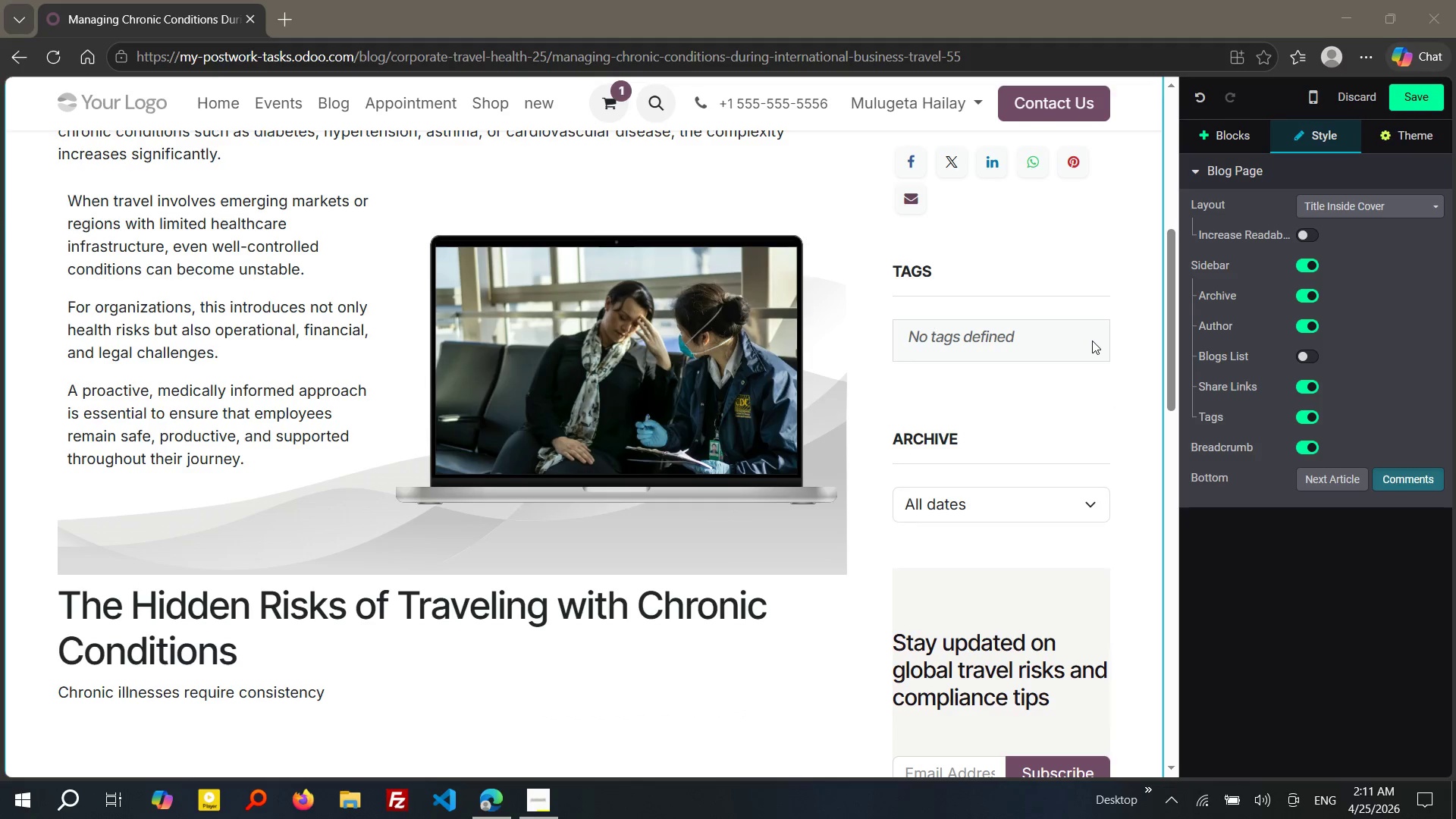 
key(Control+Shift+Escape)
 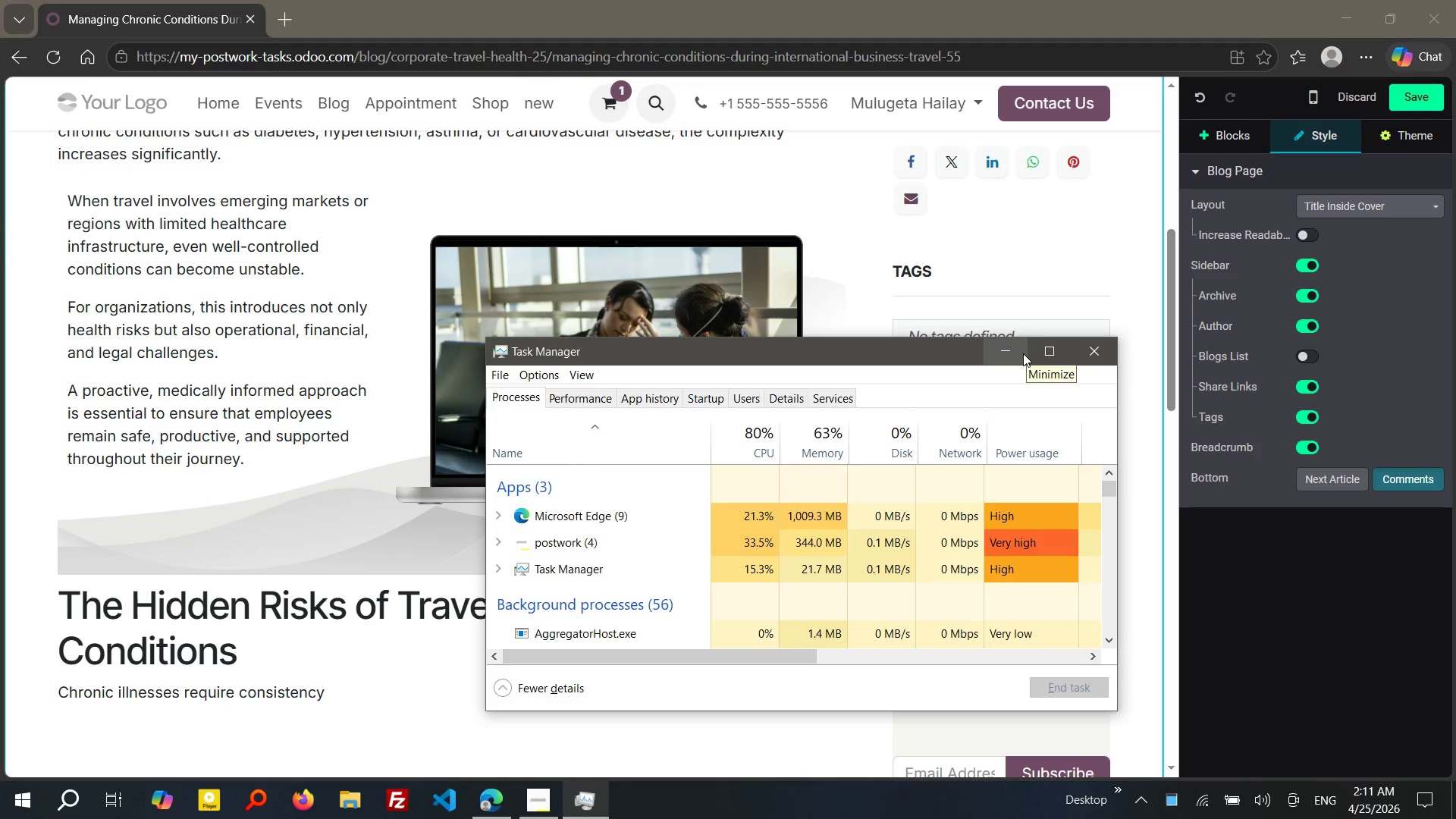 
wait(6.08)
 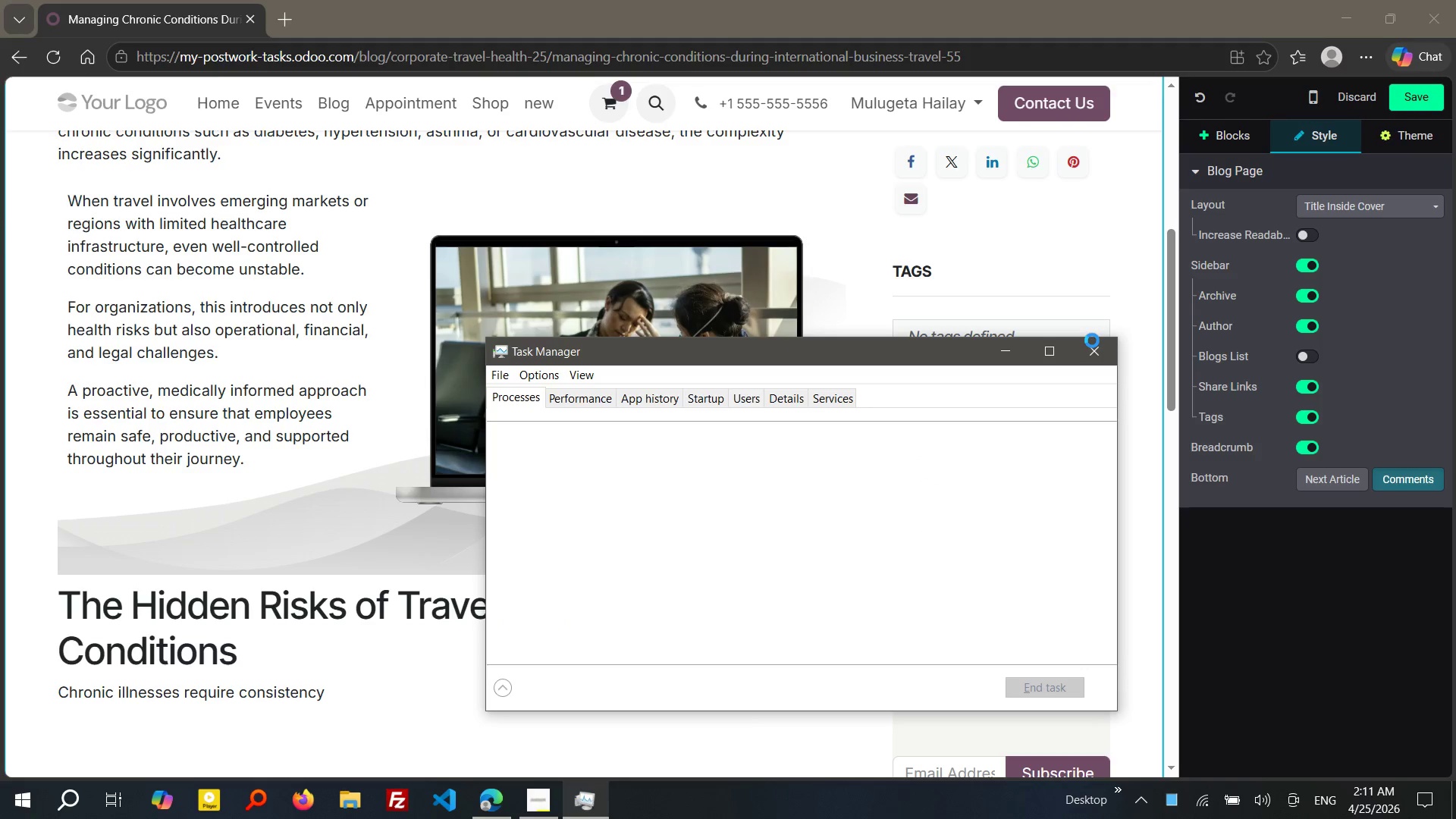 
left_click([633, 425])
 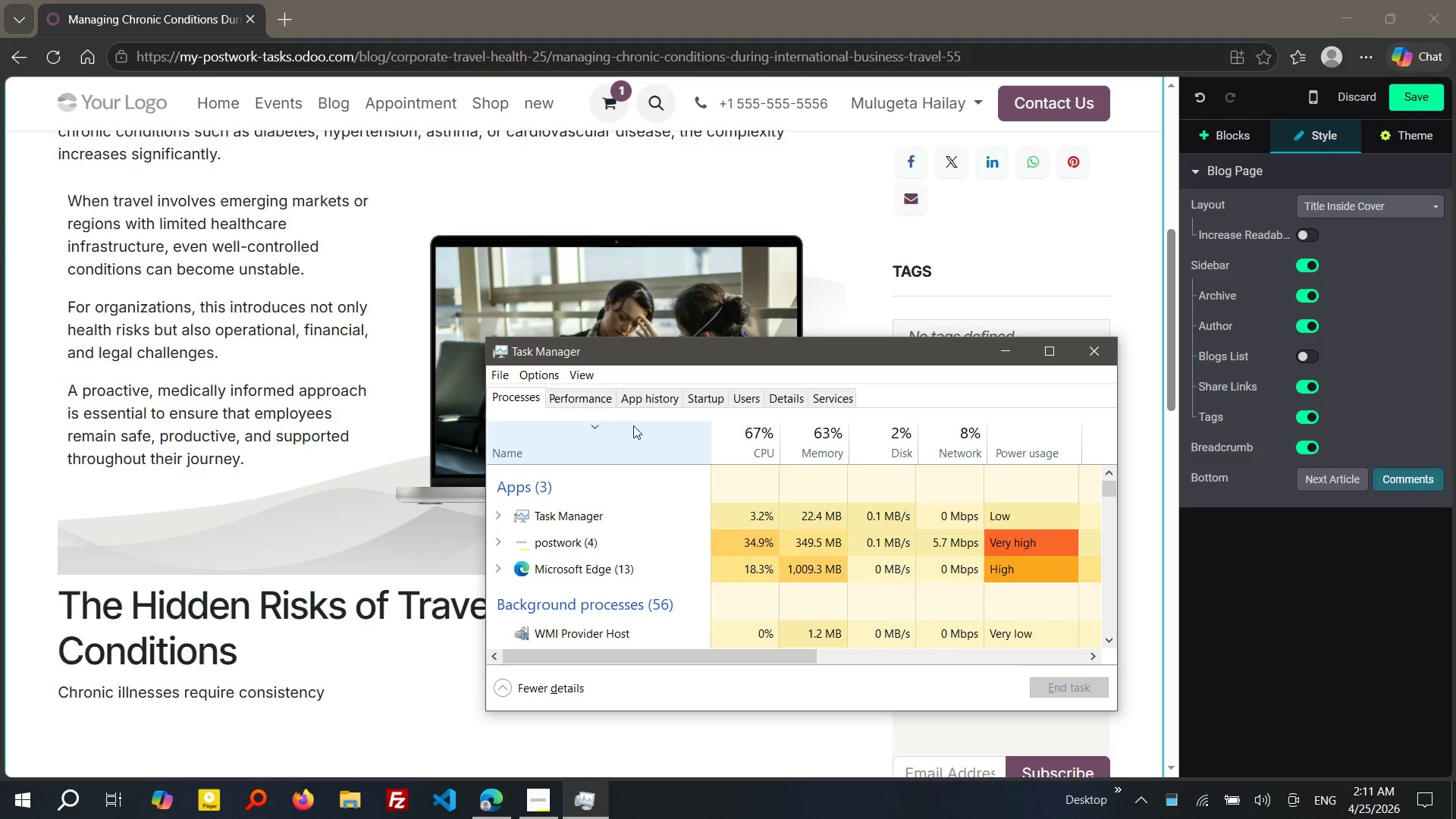 
left_click([633, 425])
 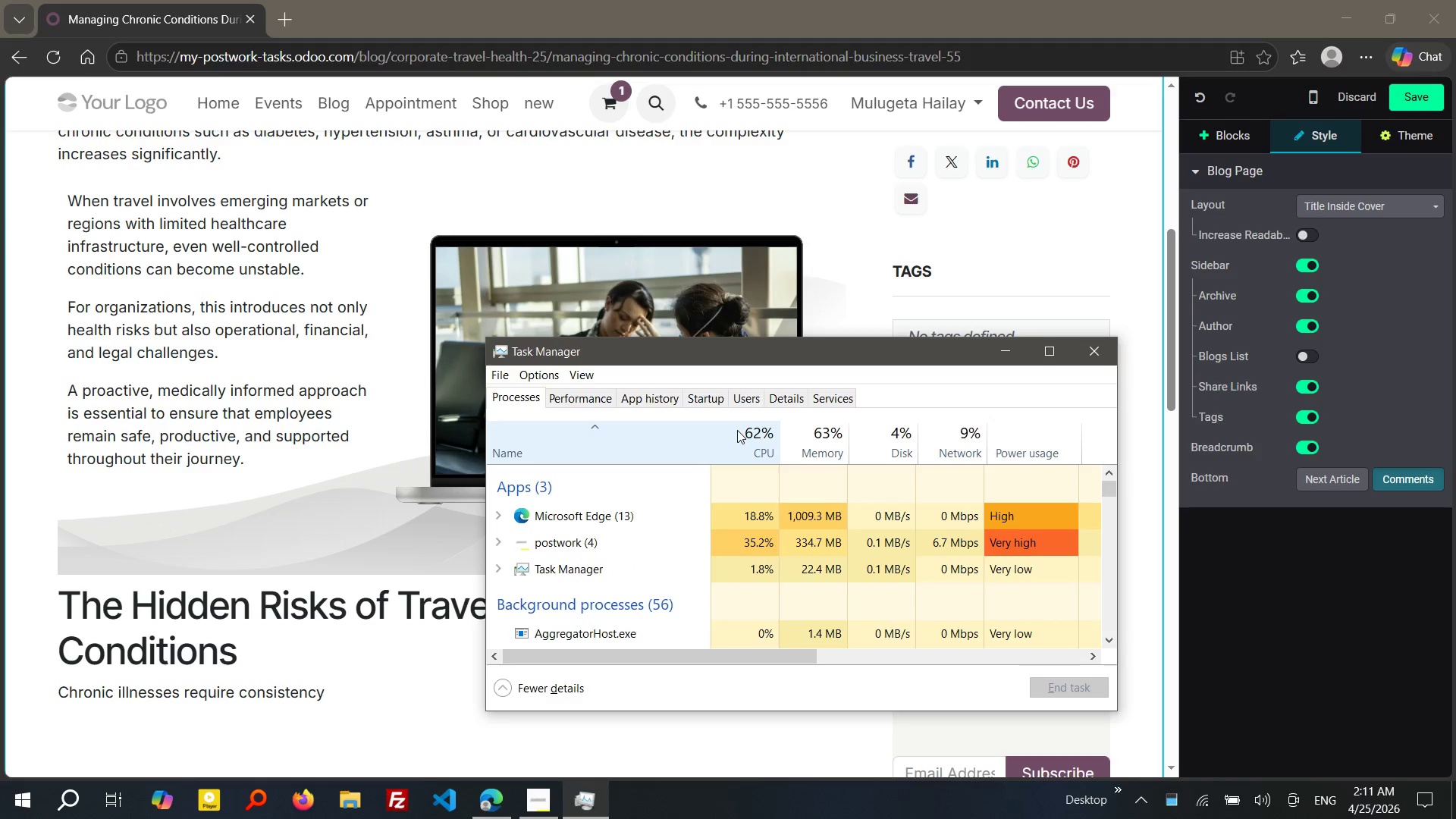 
left_click([737, 430])
 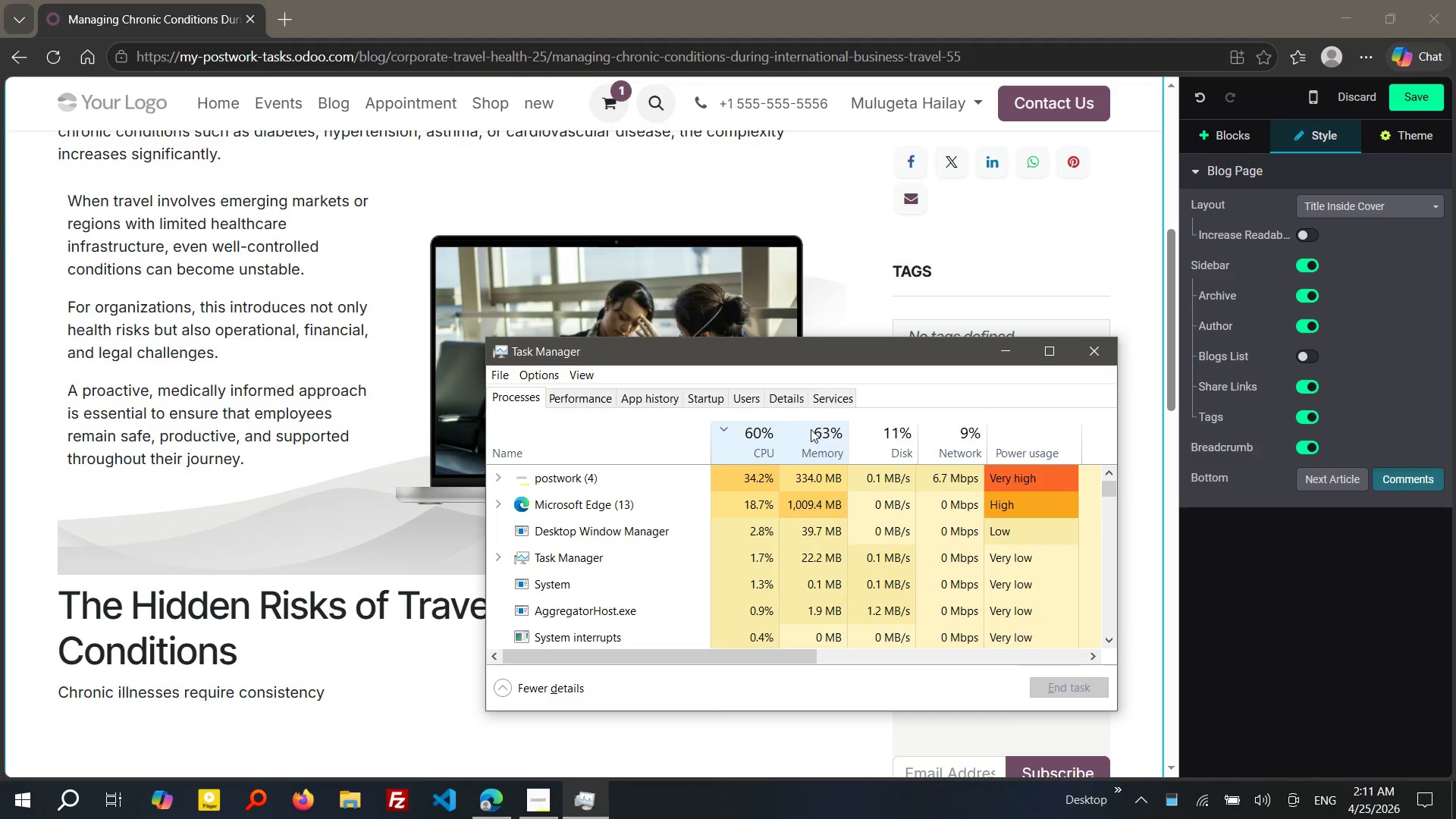 
left_click([811, 429])
 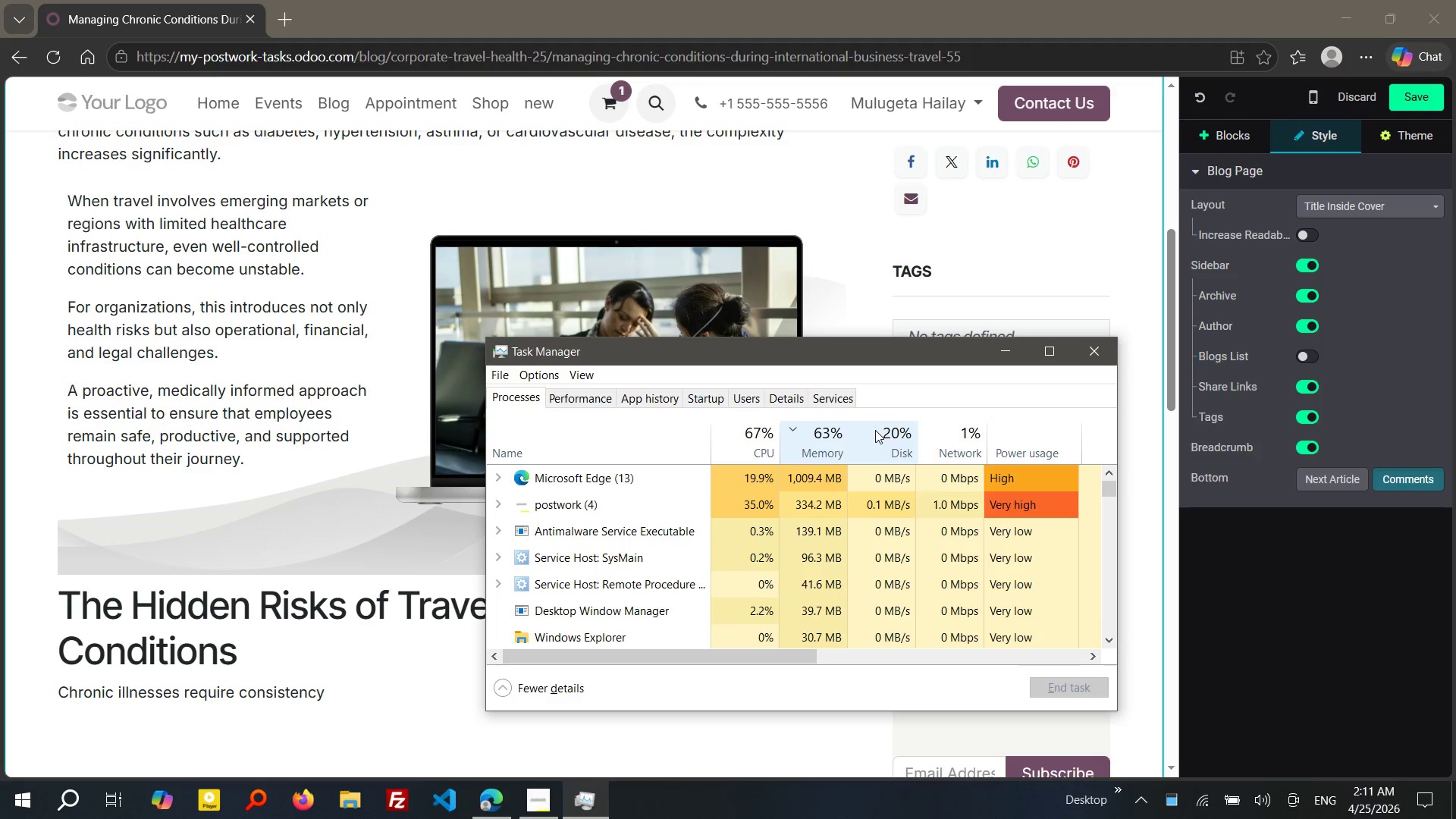 
left_click([875, 430])
 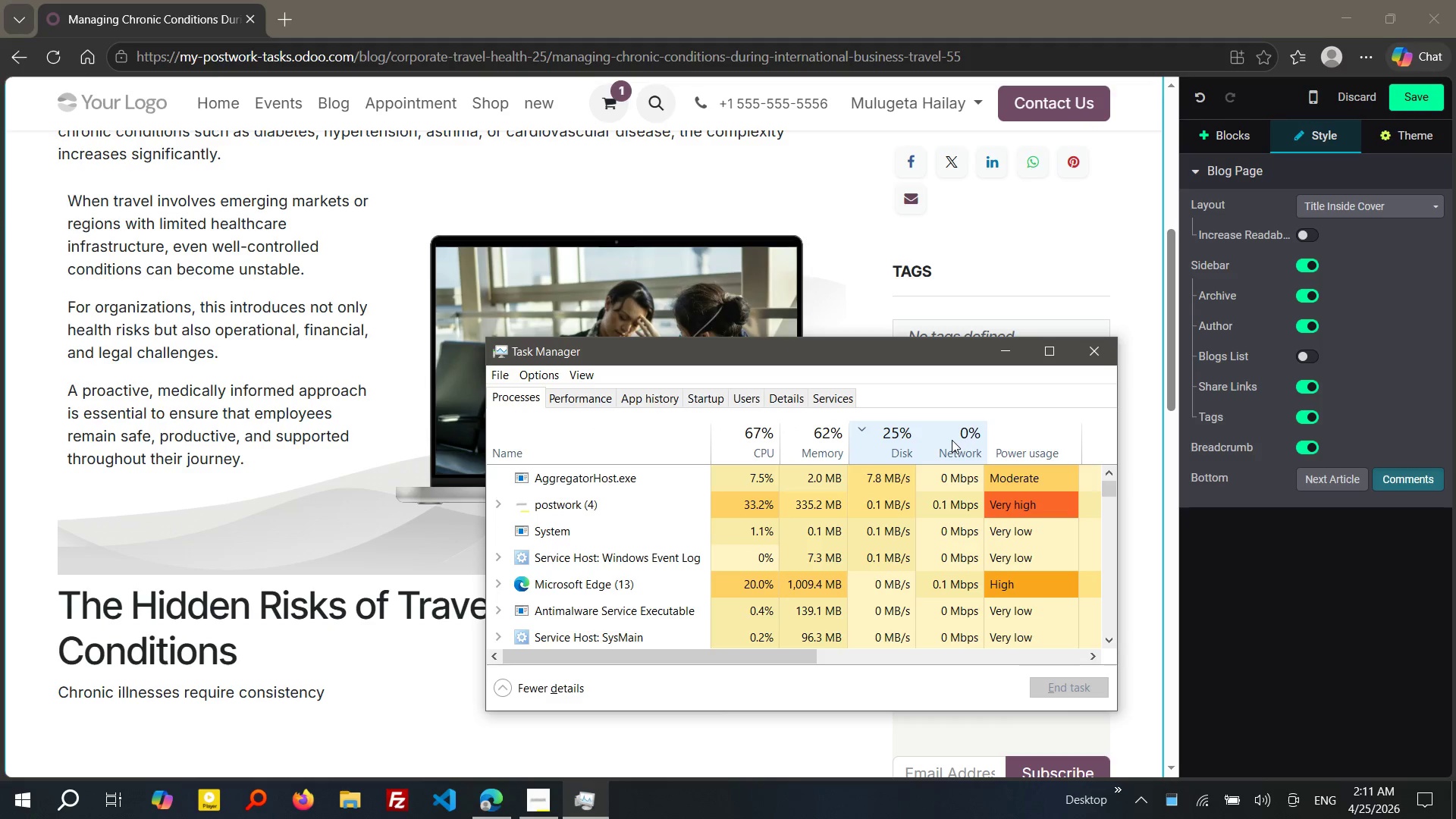 
left_click([952, 440])
 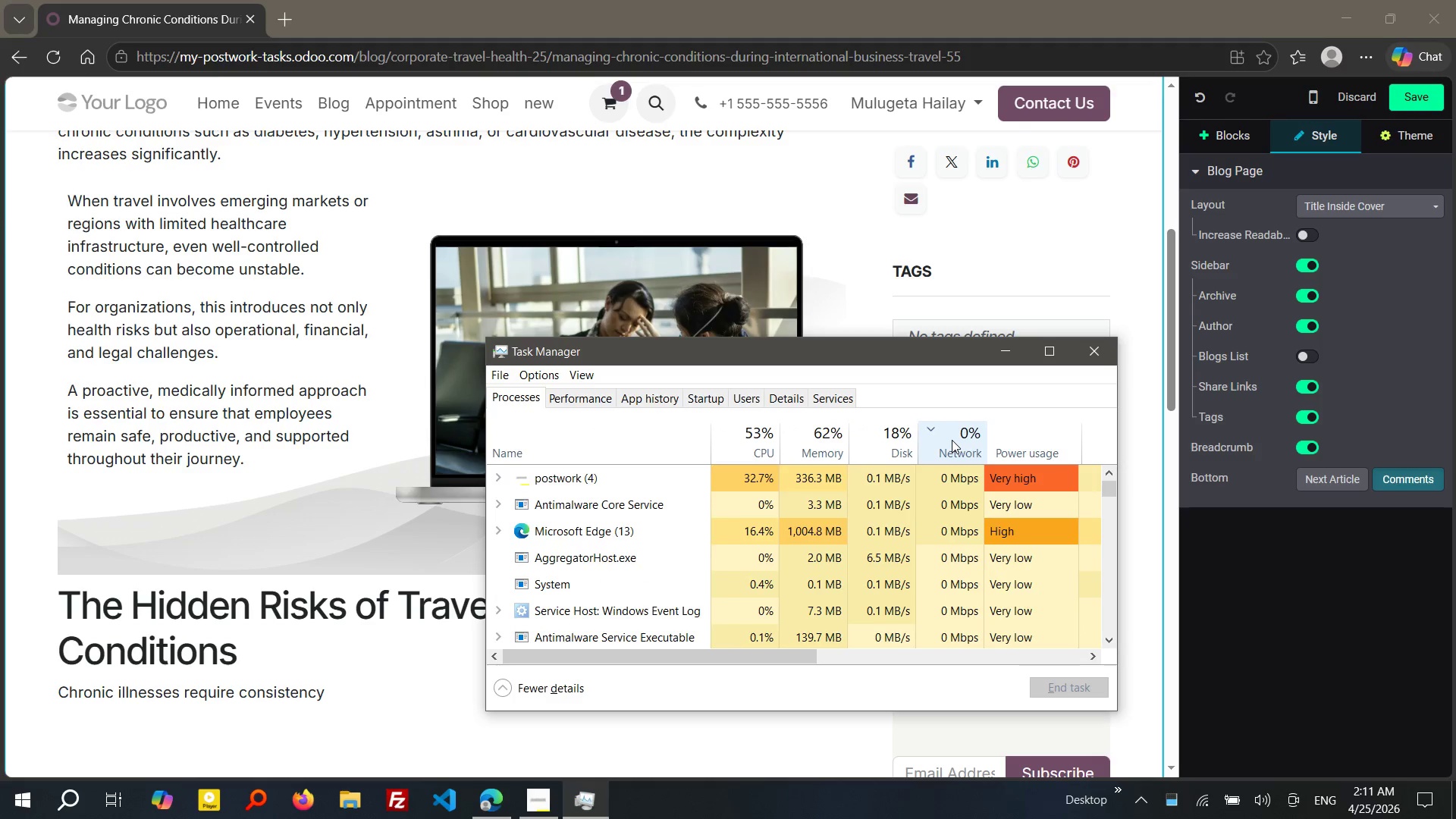 
left_click([1017, 438])
 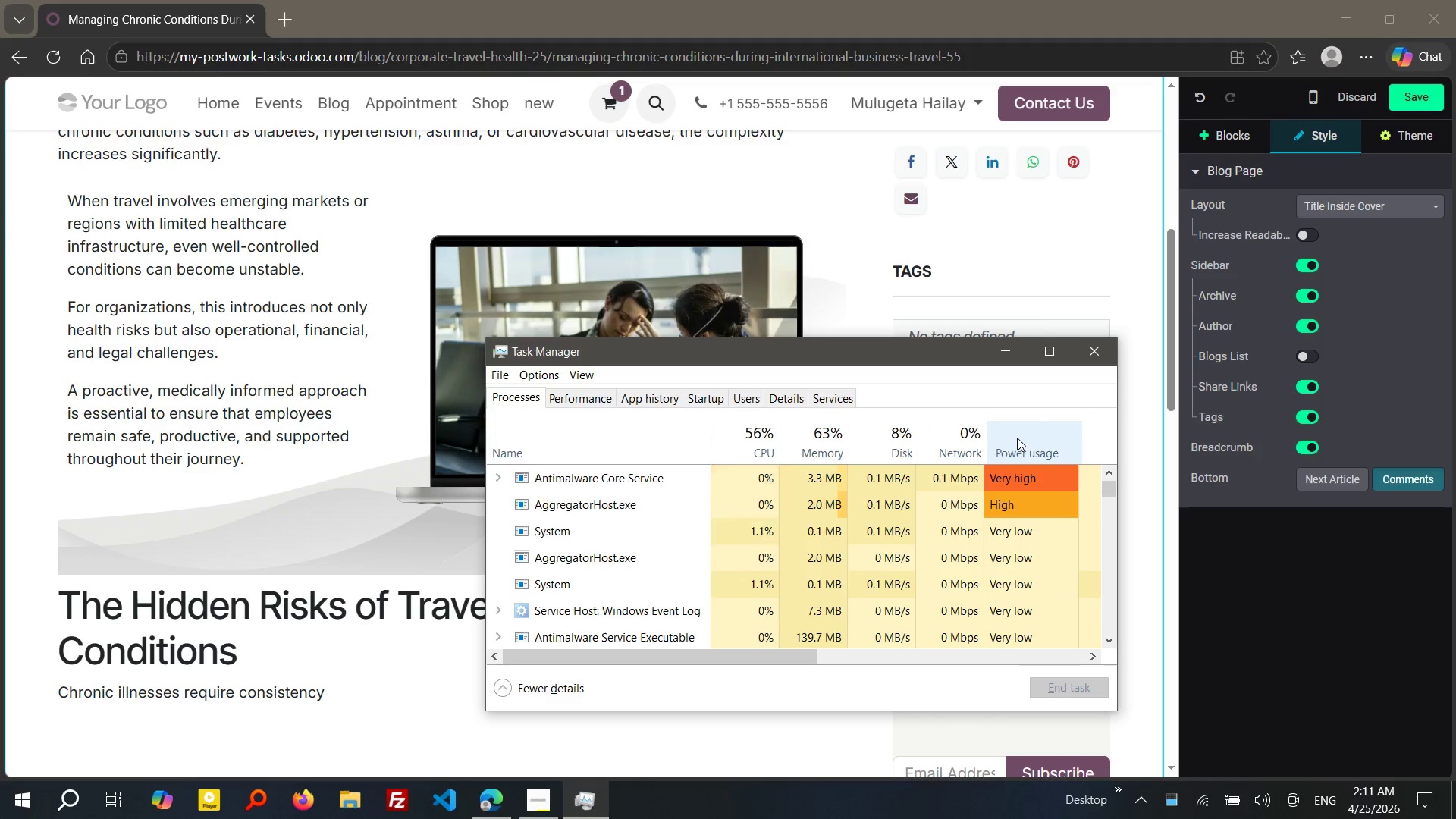 
double_click([1017, 438])
 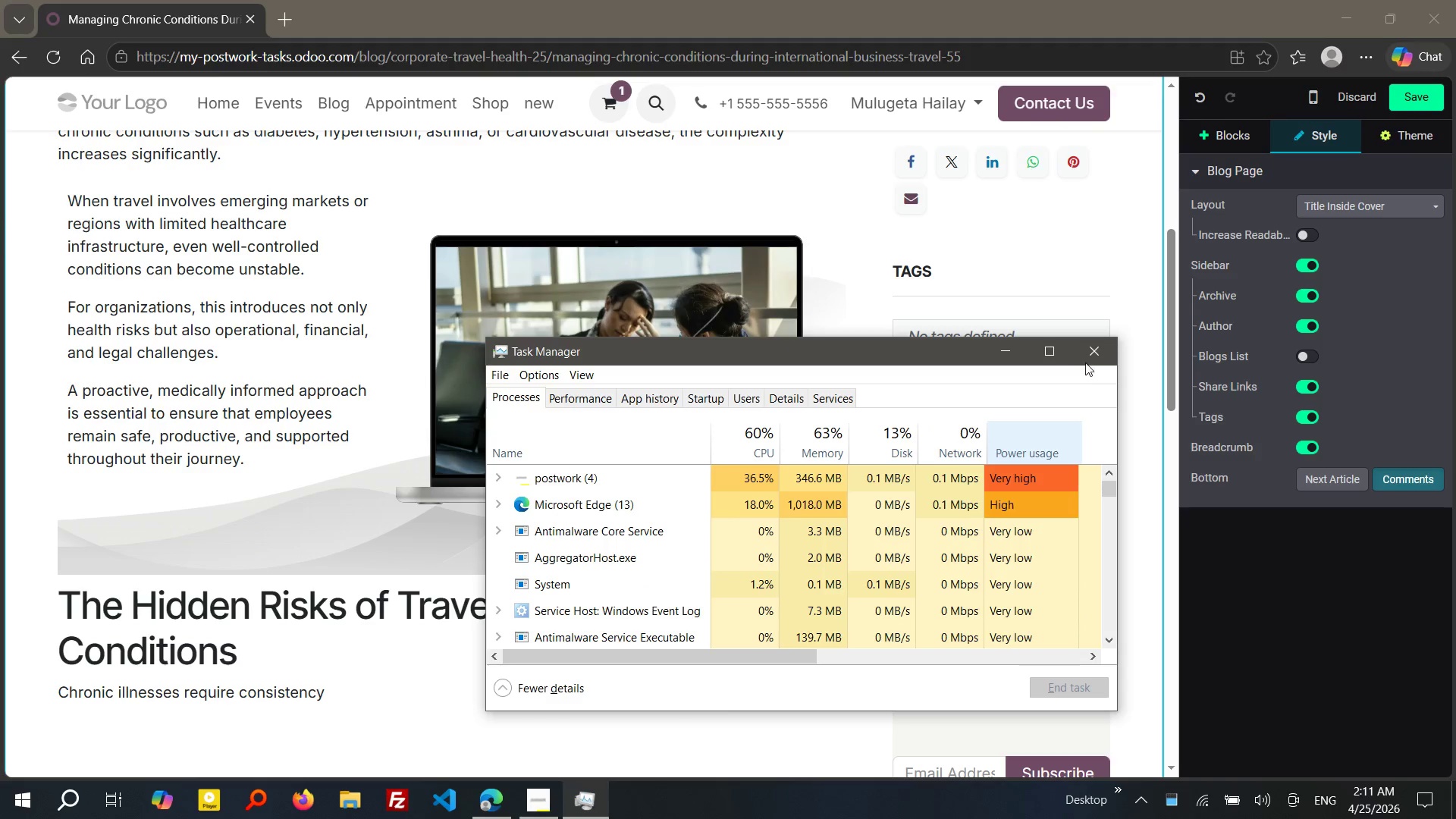 
left_click([1089, 361])
 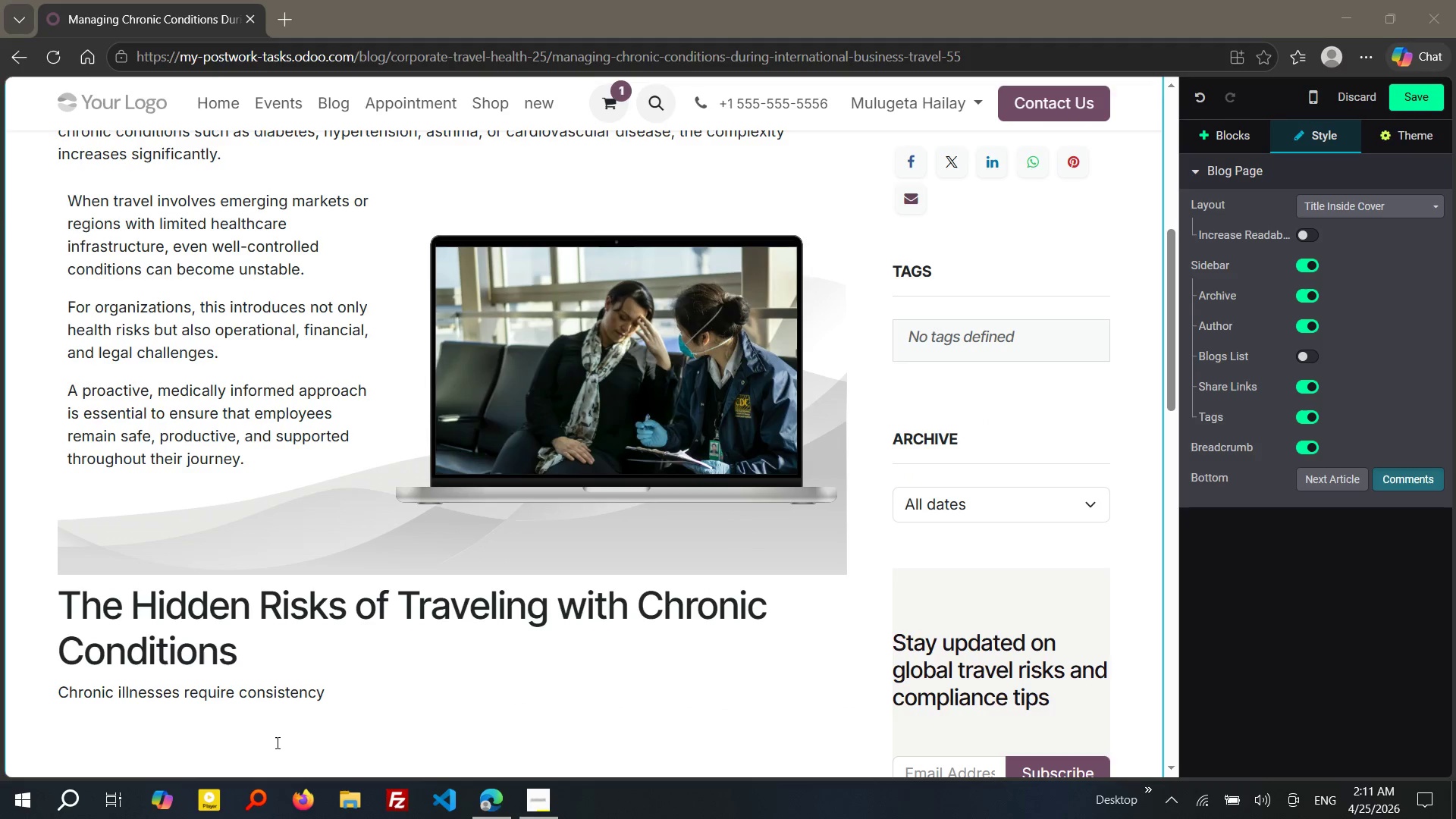 
left_click([350, 688])
 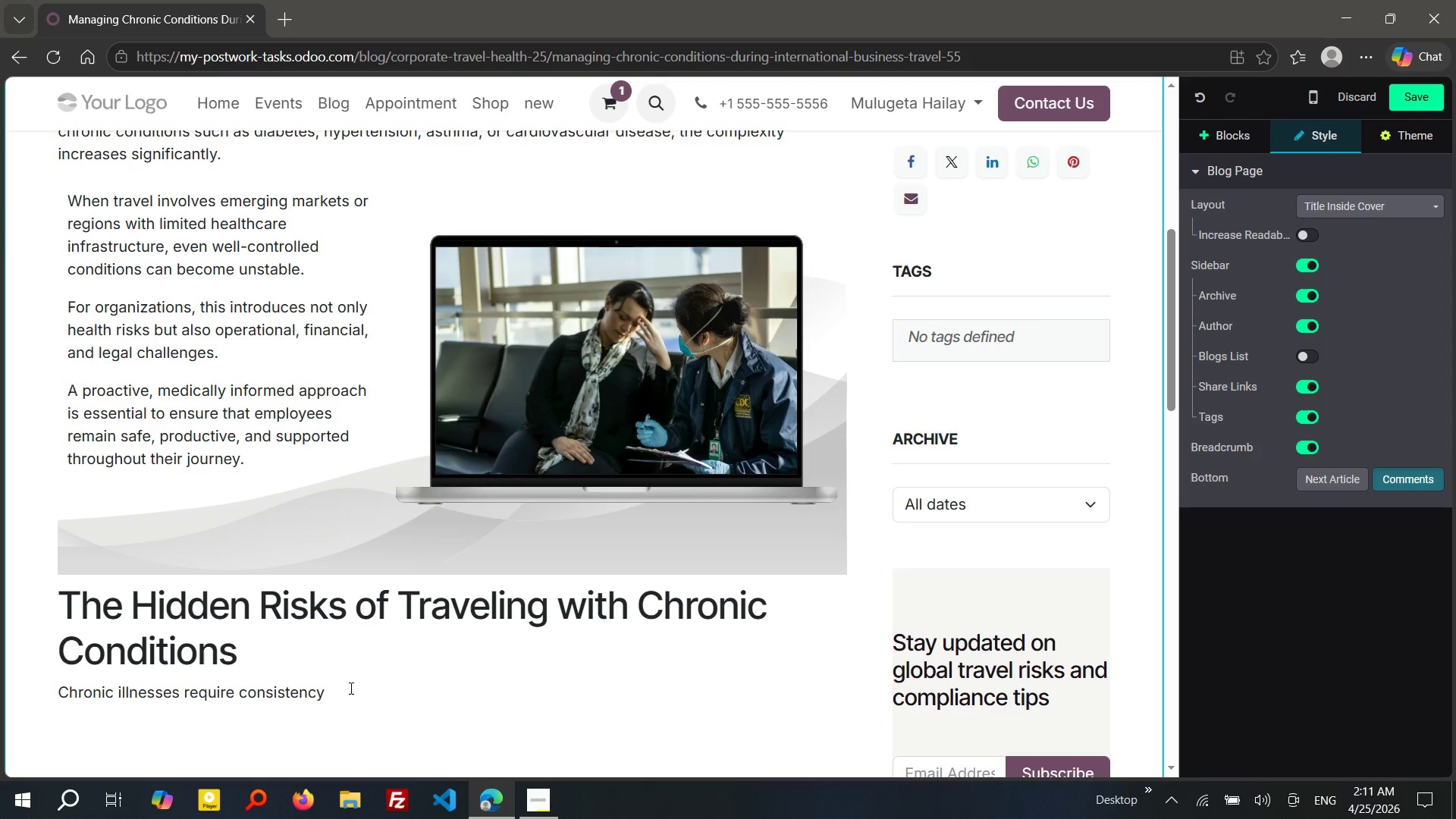 
wait(6.78)
 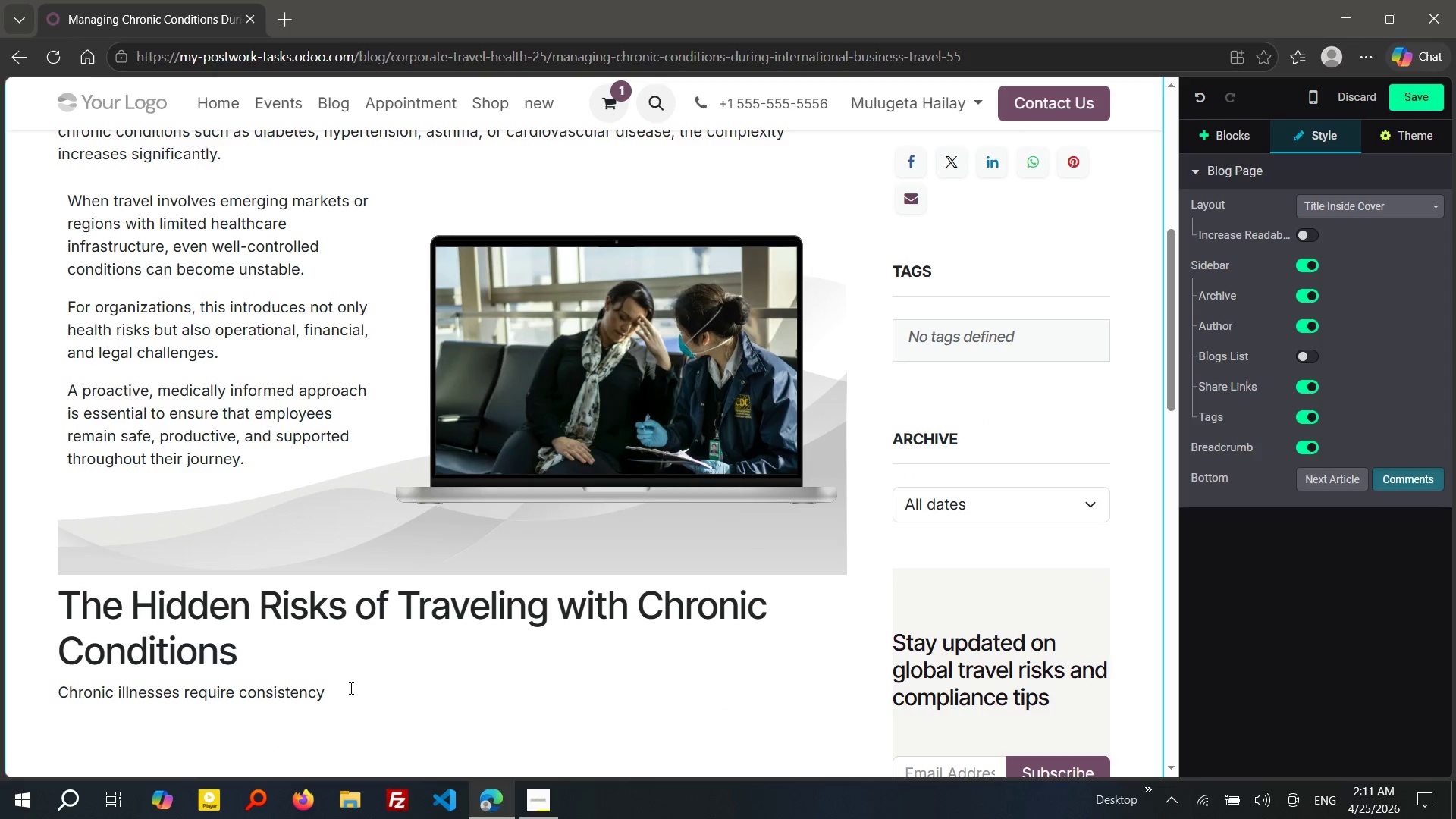 
key(Minus)
 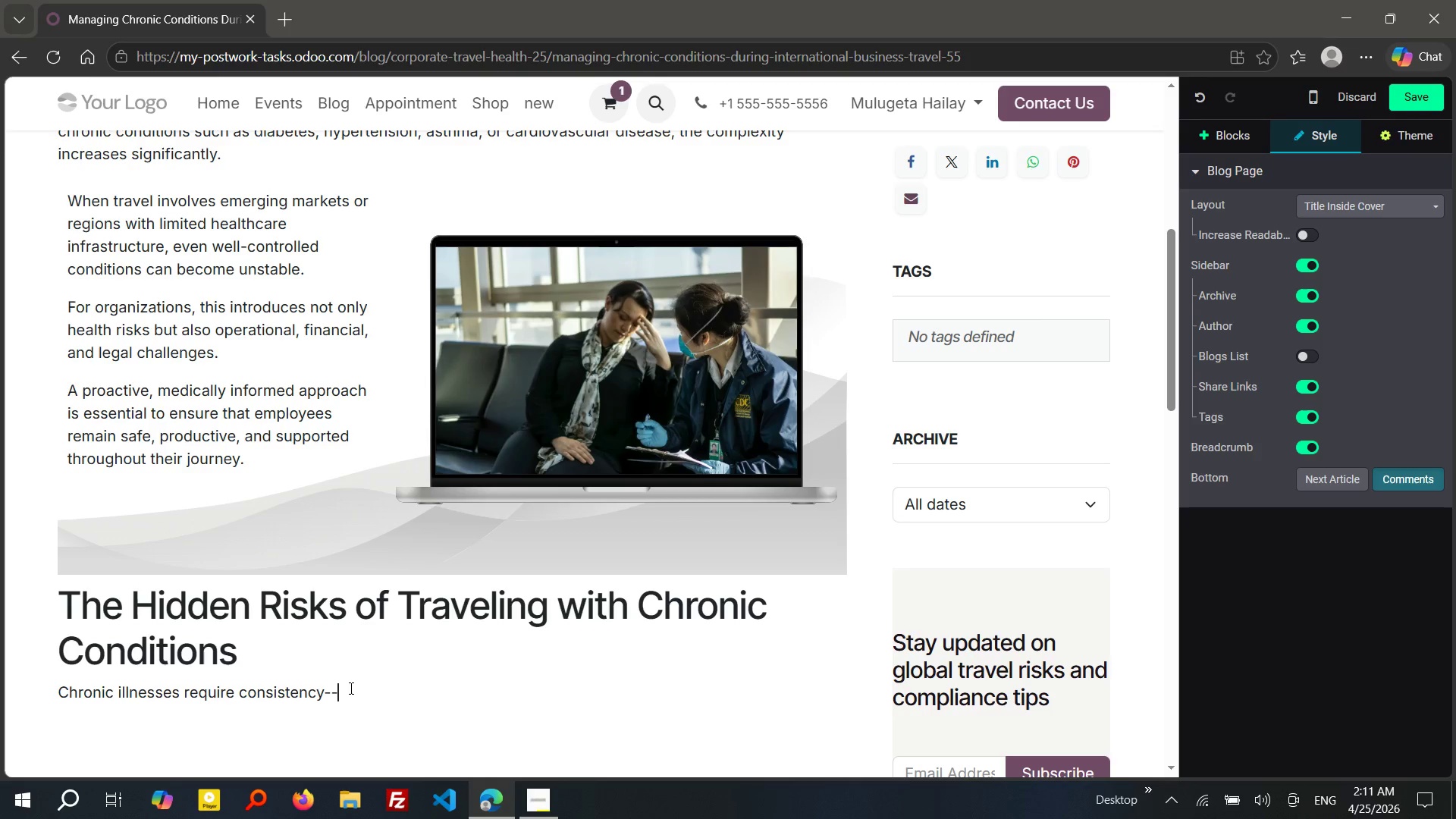 
key(Minus)
 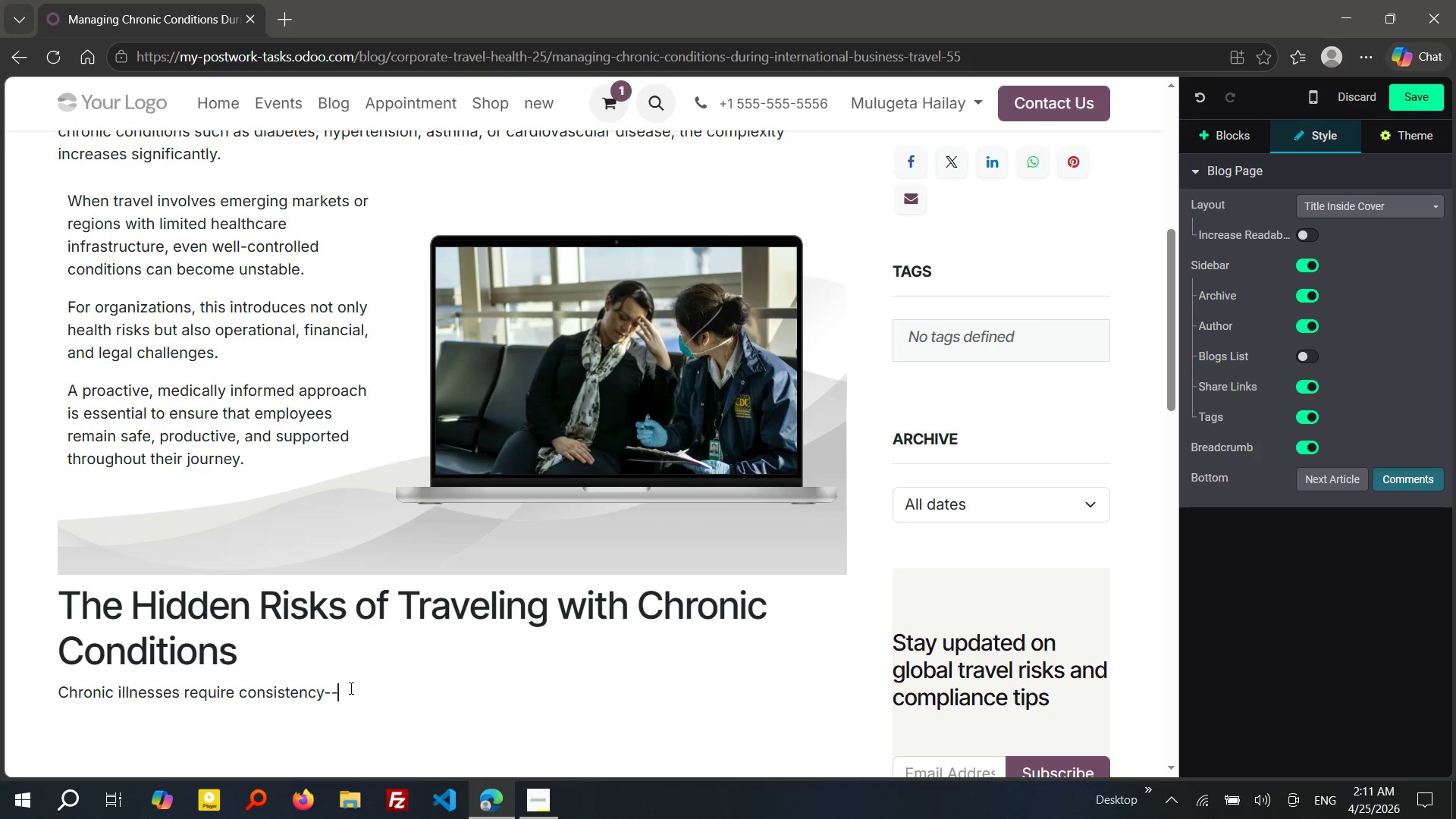 
key(Backspace)
 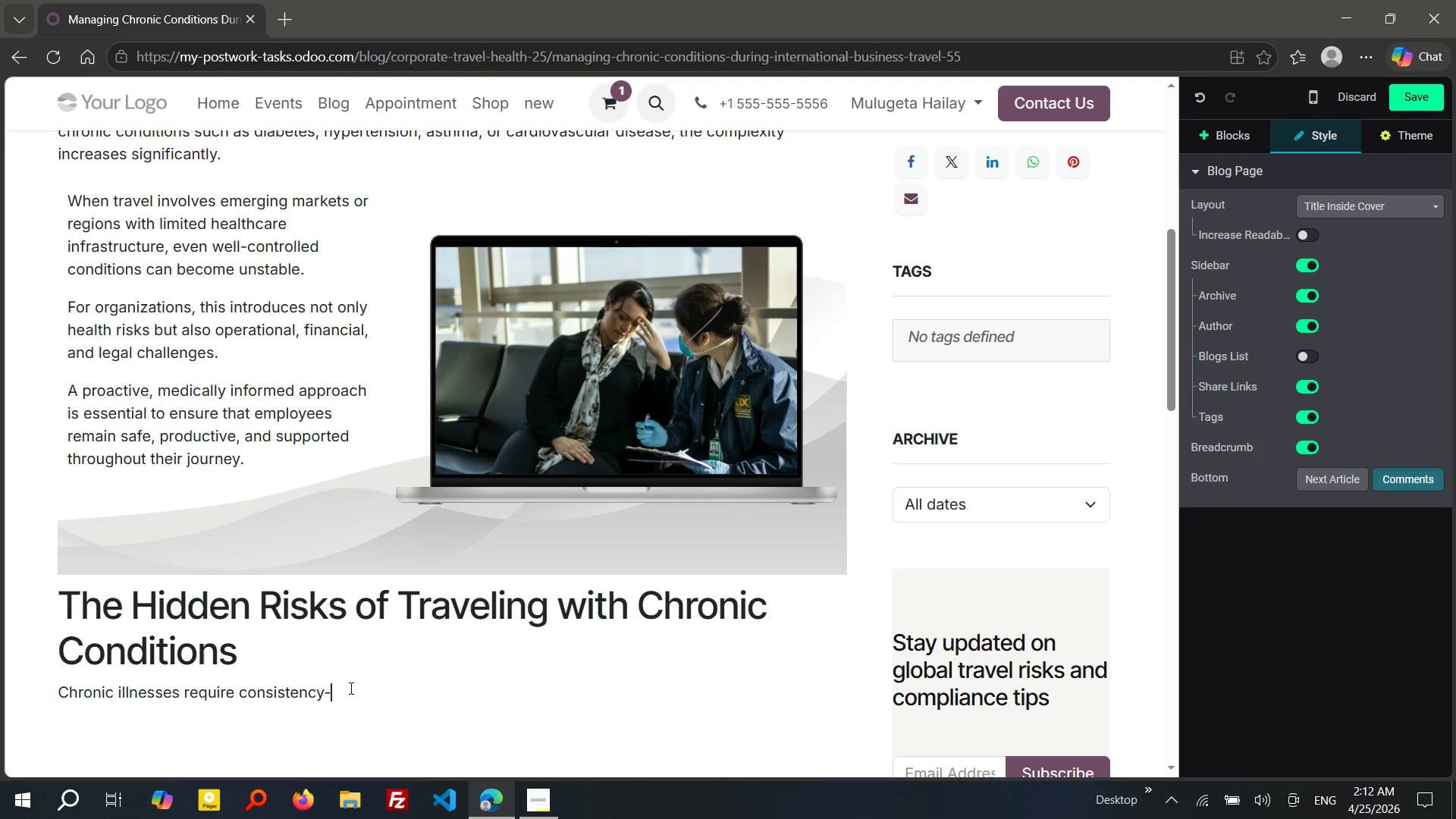 
key(Backspace)
 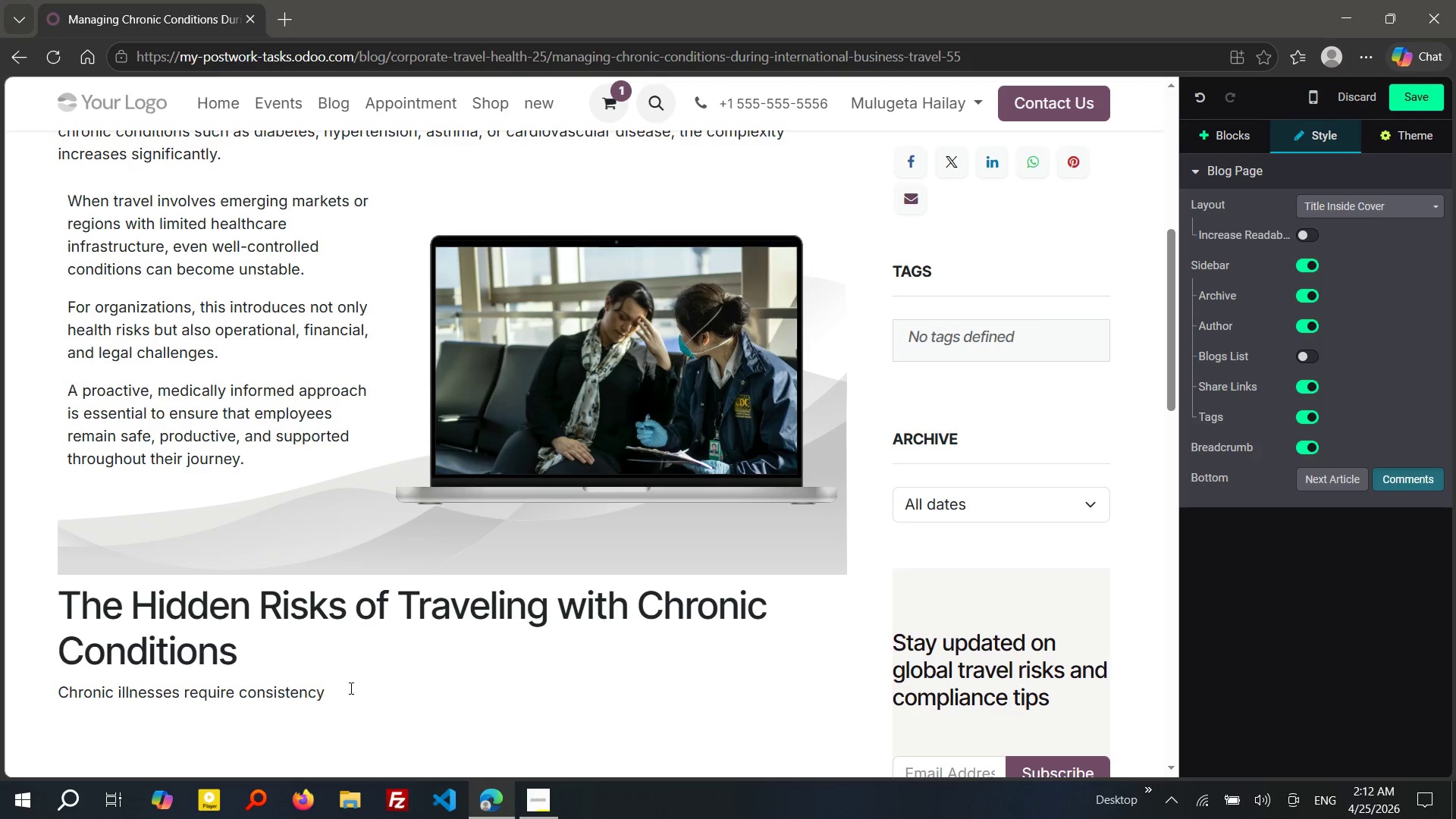 
key(Shift+Minus)
 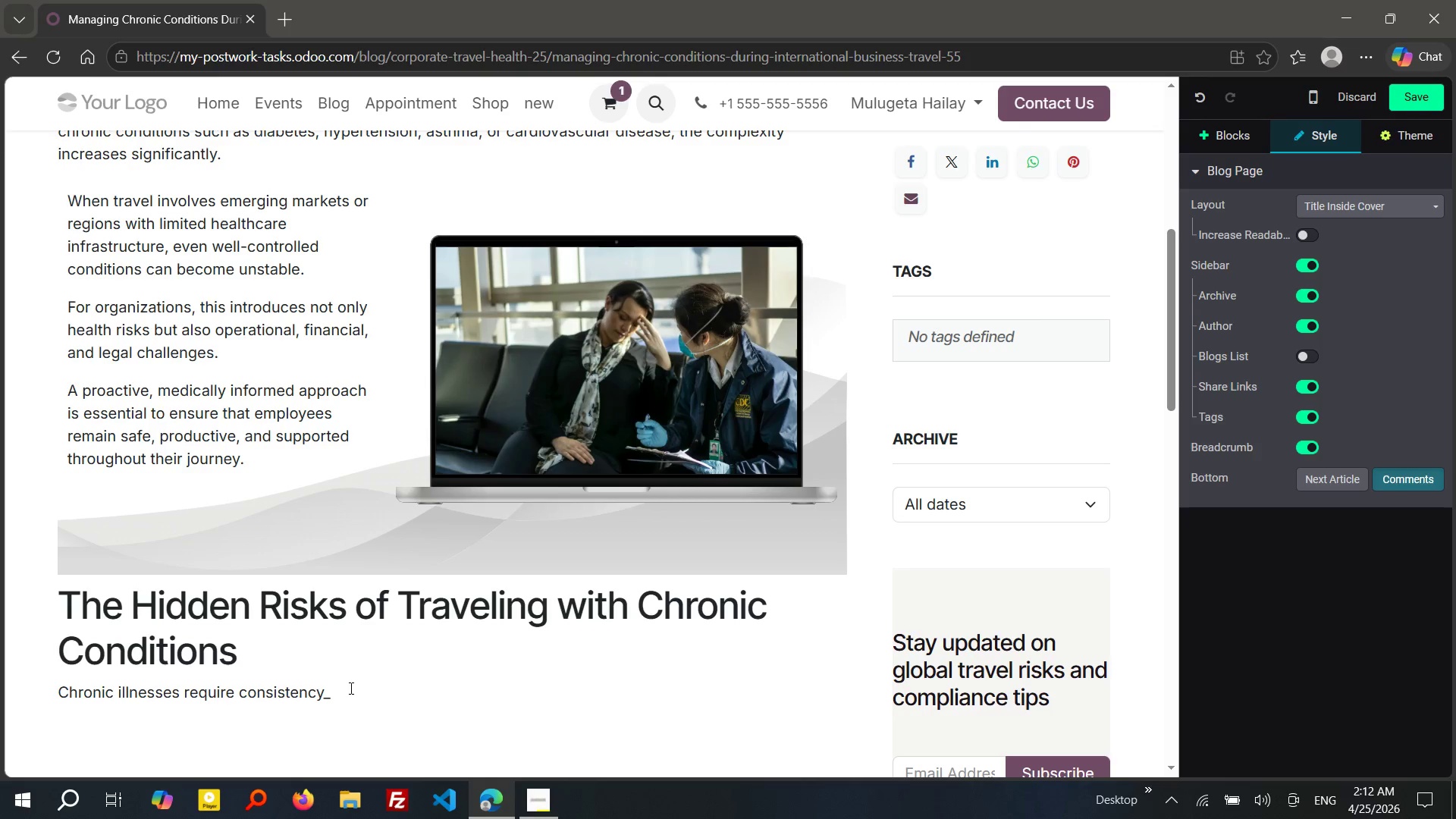 
key(Backspace)
 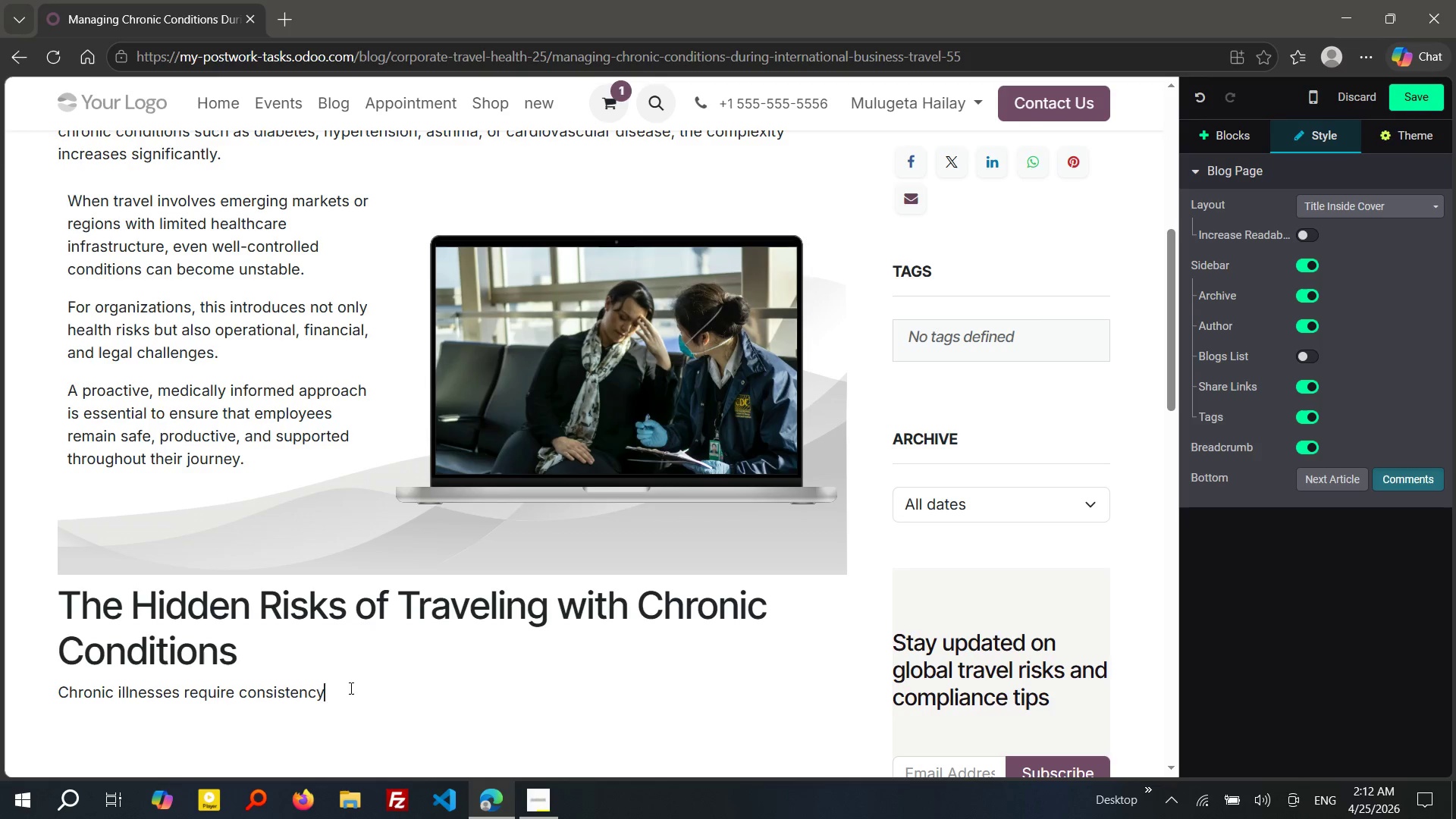 
wait(25.56)
 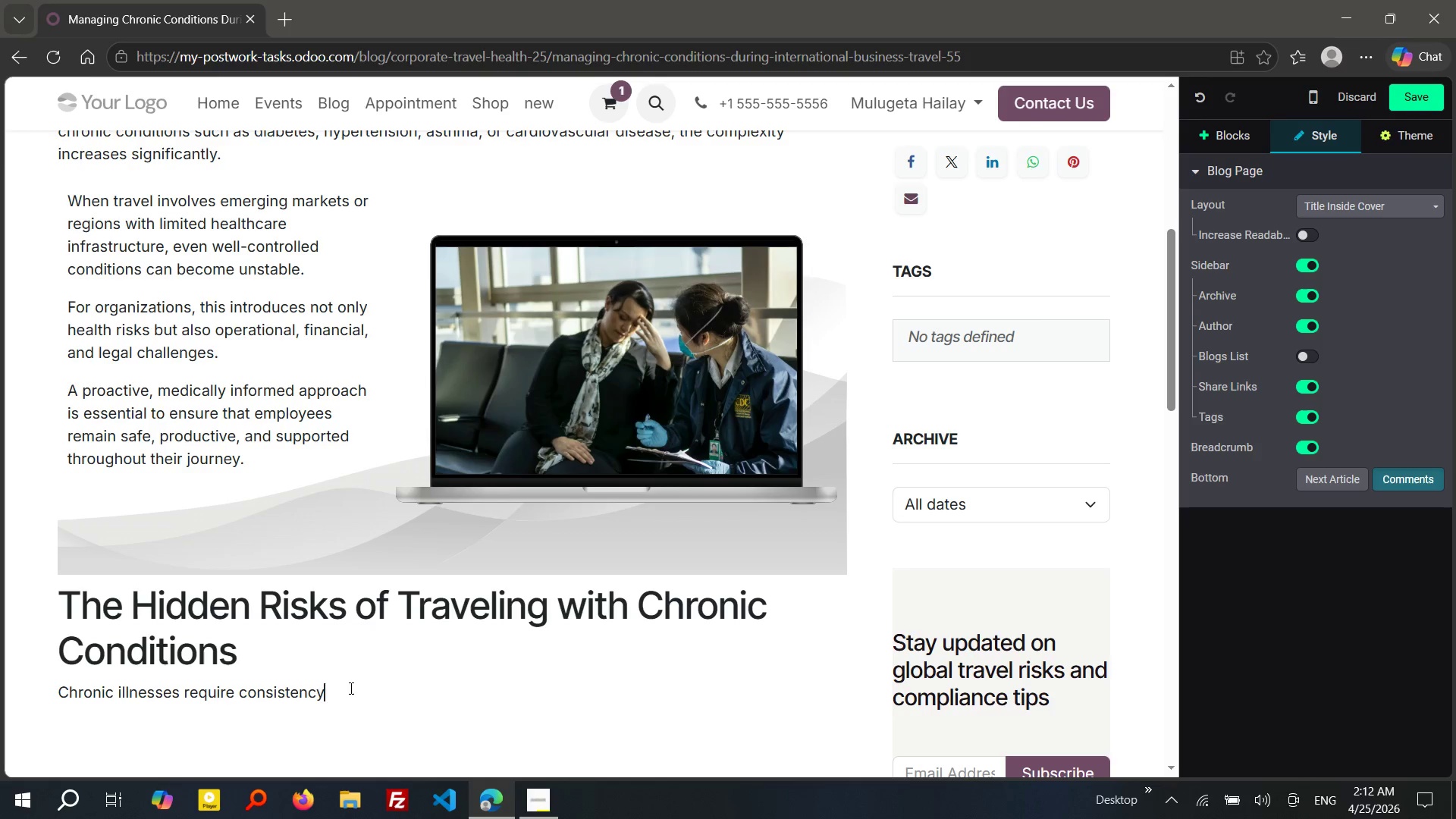 
hold_key(key=Minus, duration=0.36)
 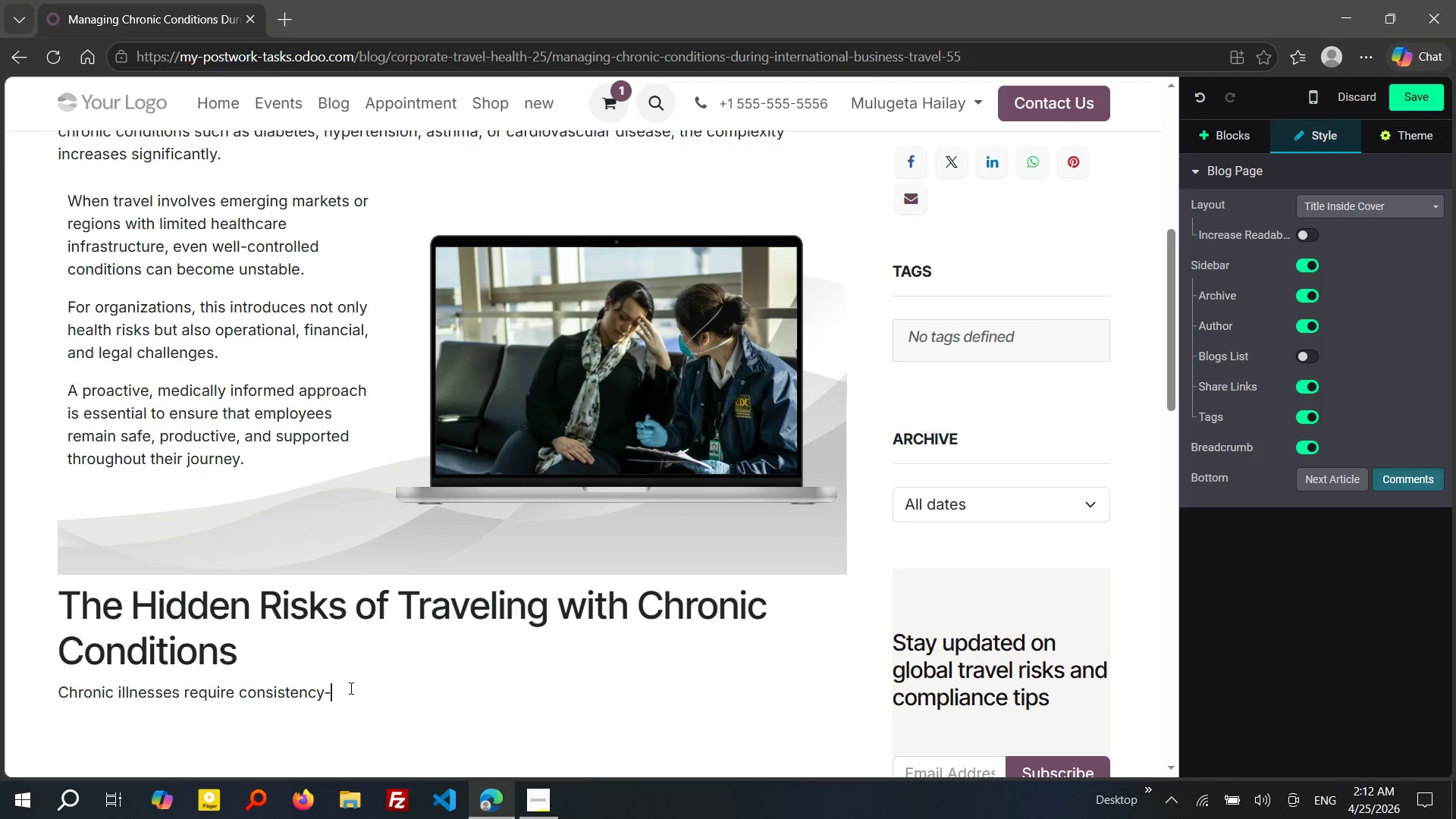 
key(Minus)
 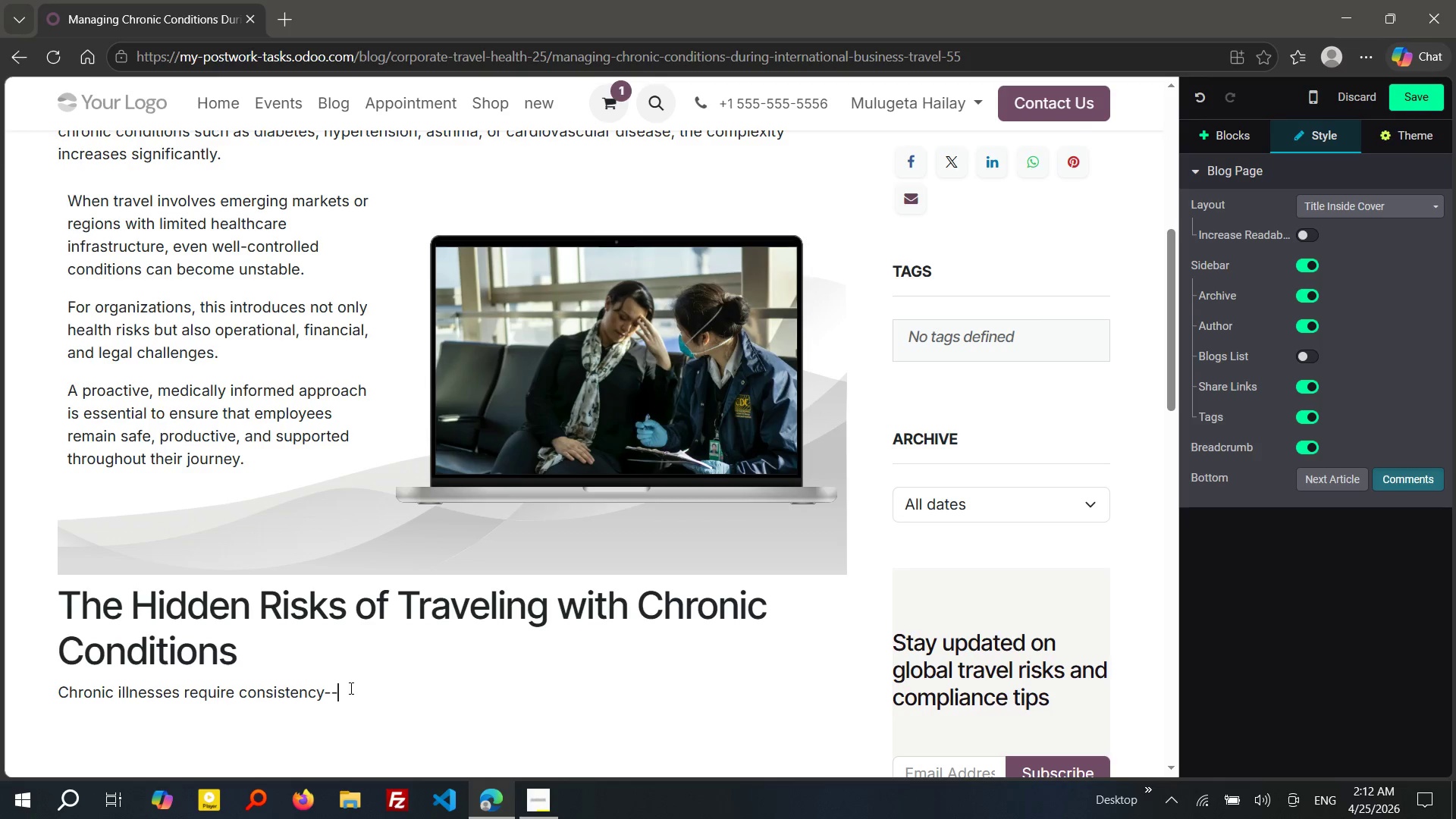 
type(regular)
 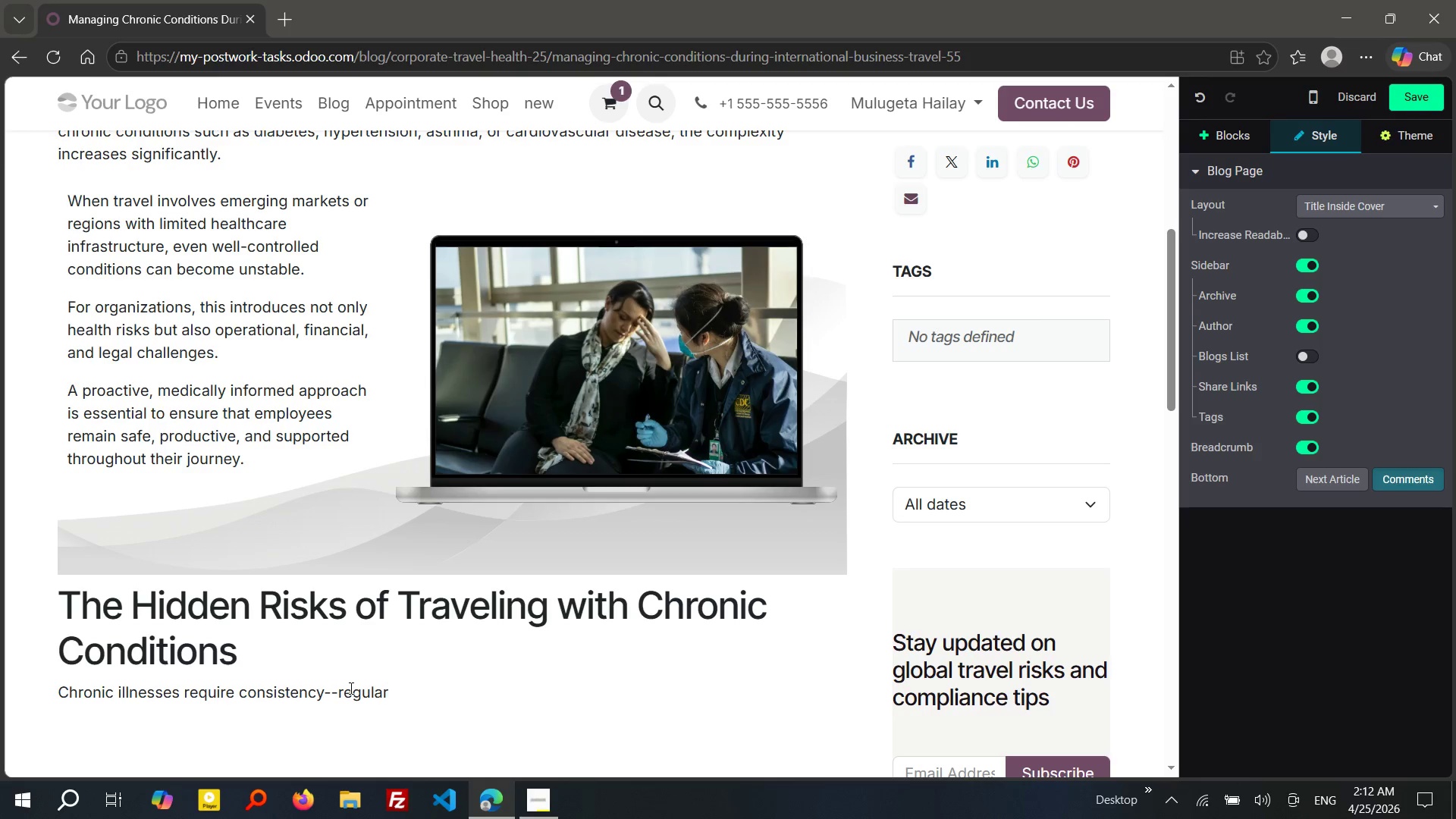 
wait(9.78)
 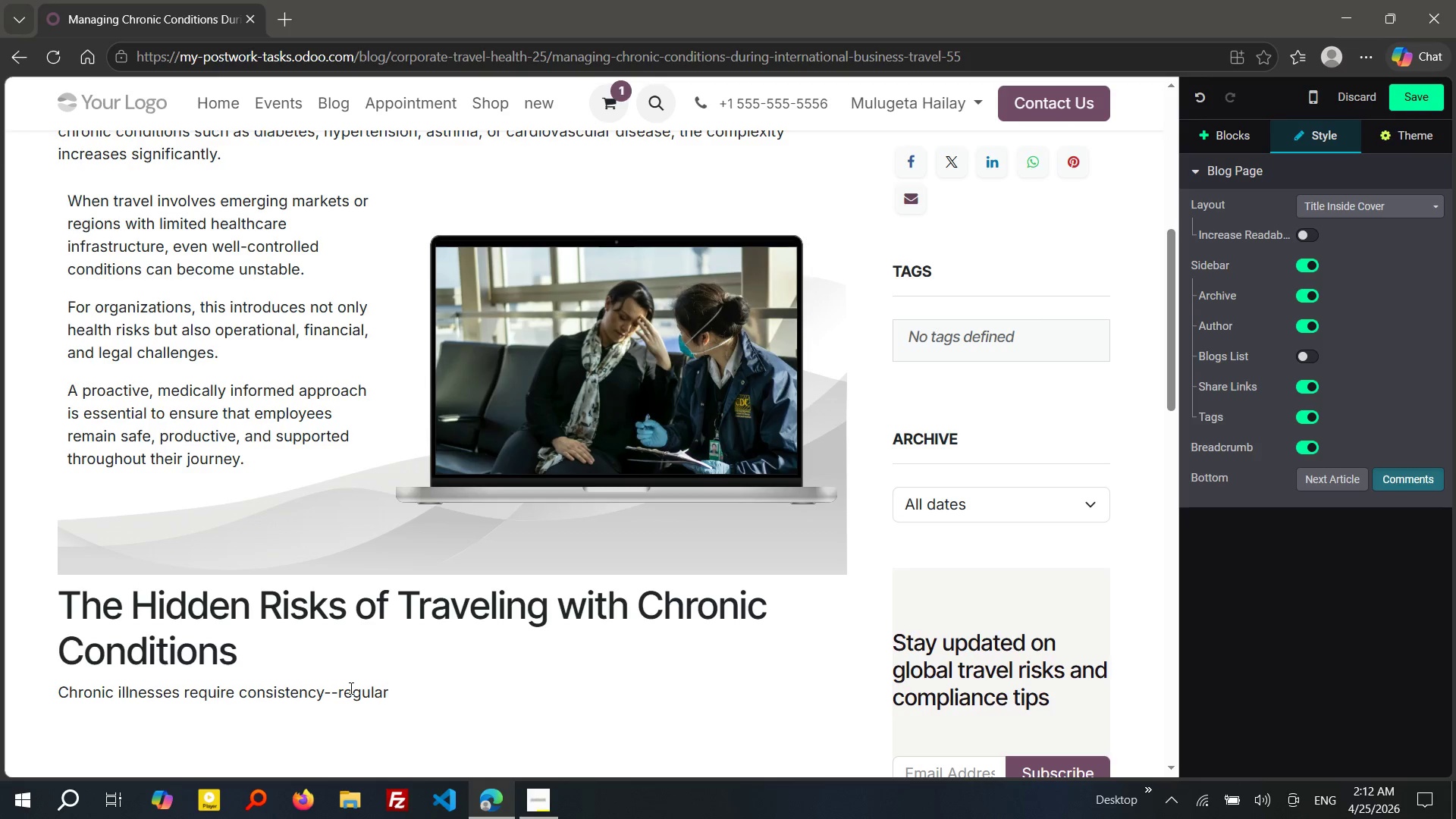 
type( medications)
key(Backspace)
type(, stable)
 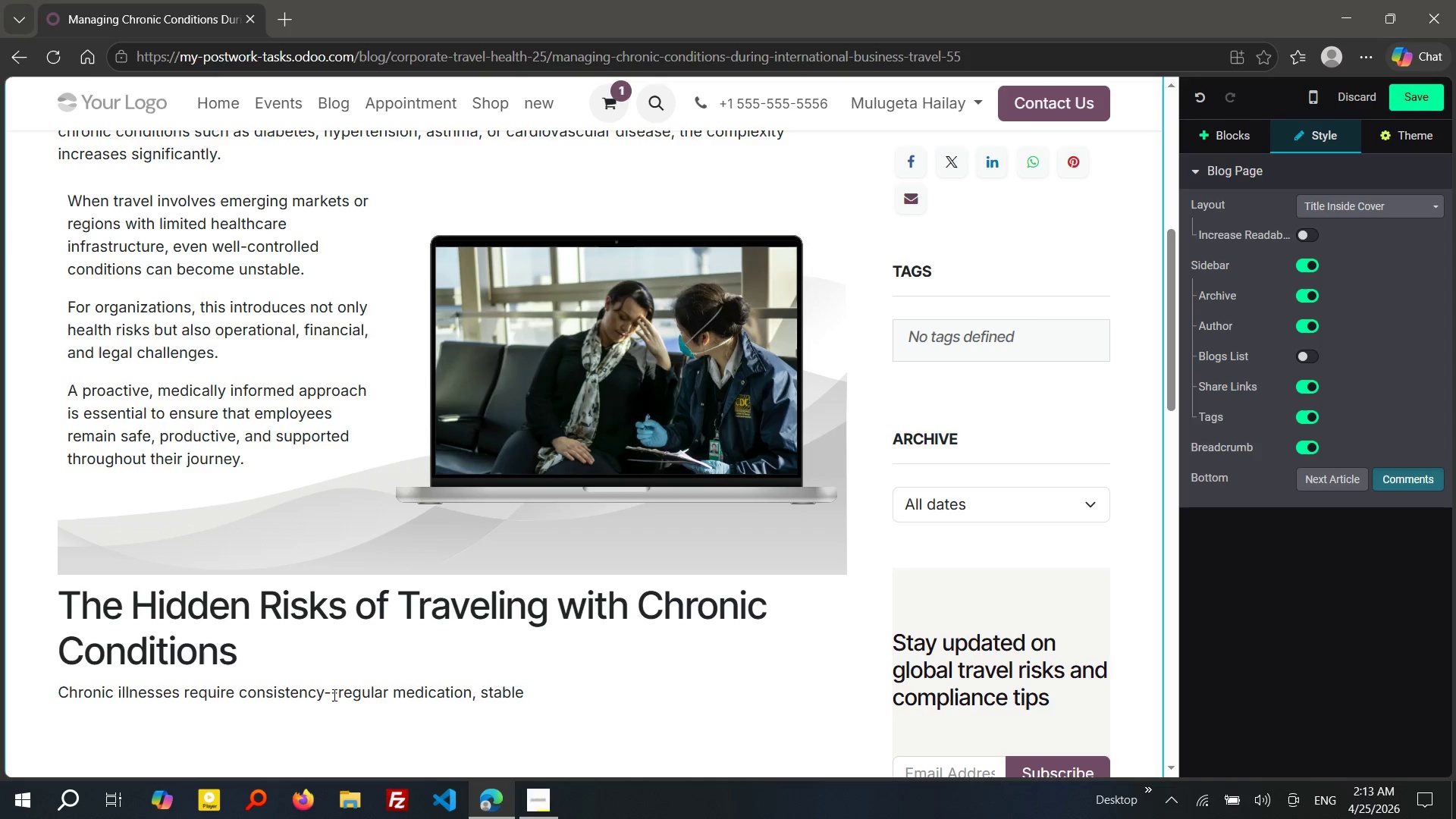 
wait(22.66)
 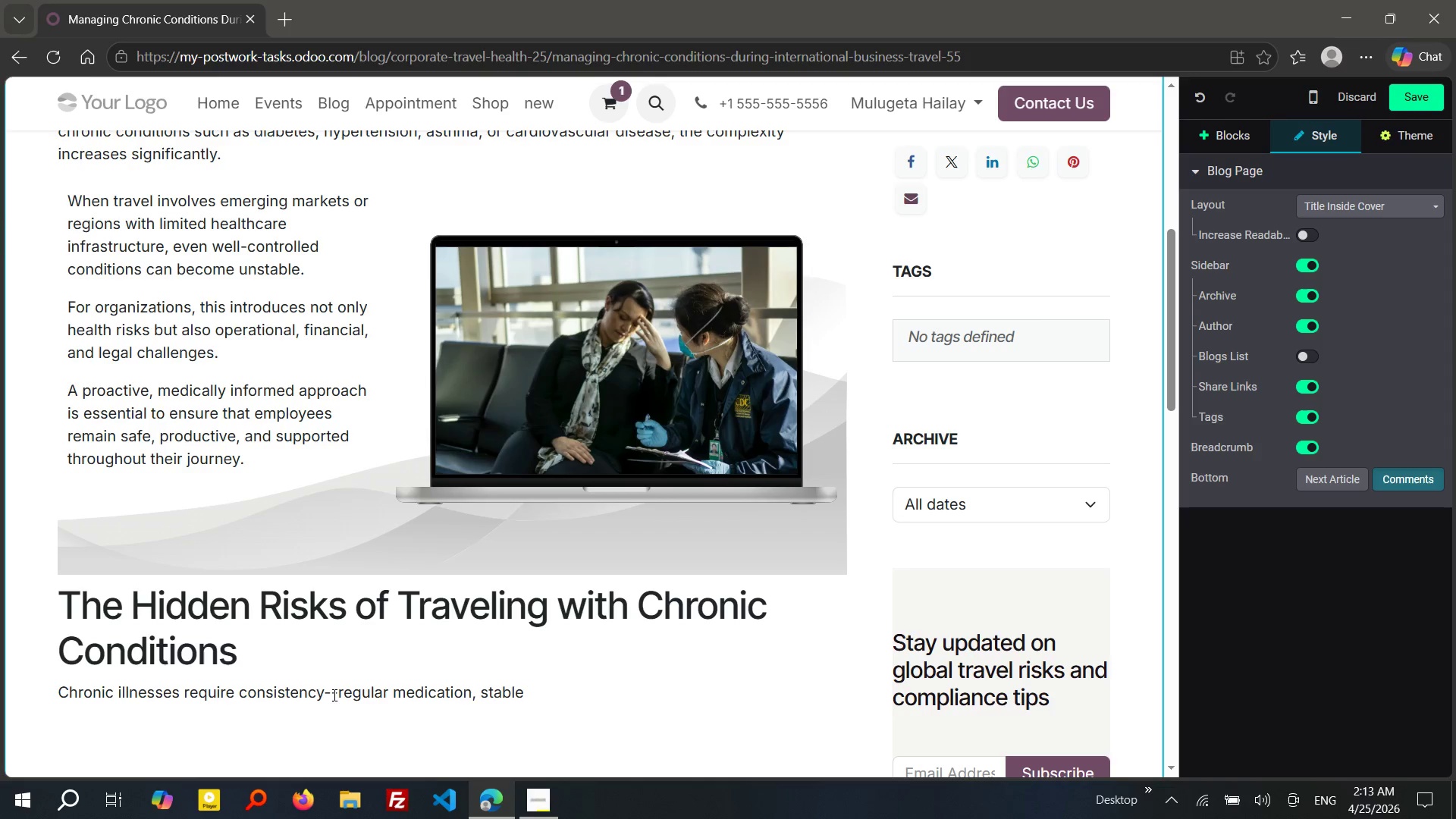 
double_click([333, 695])
 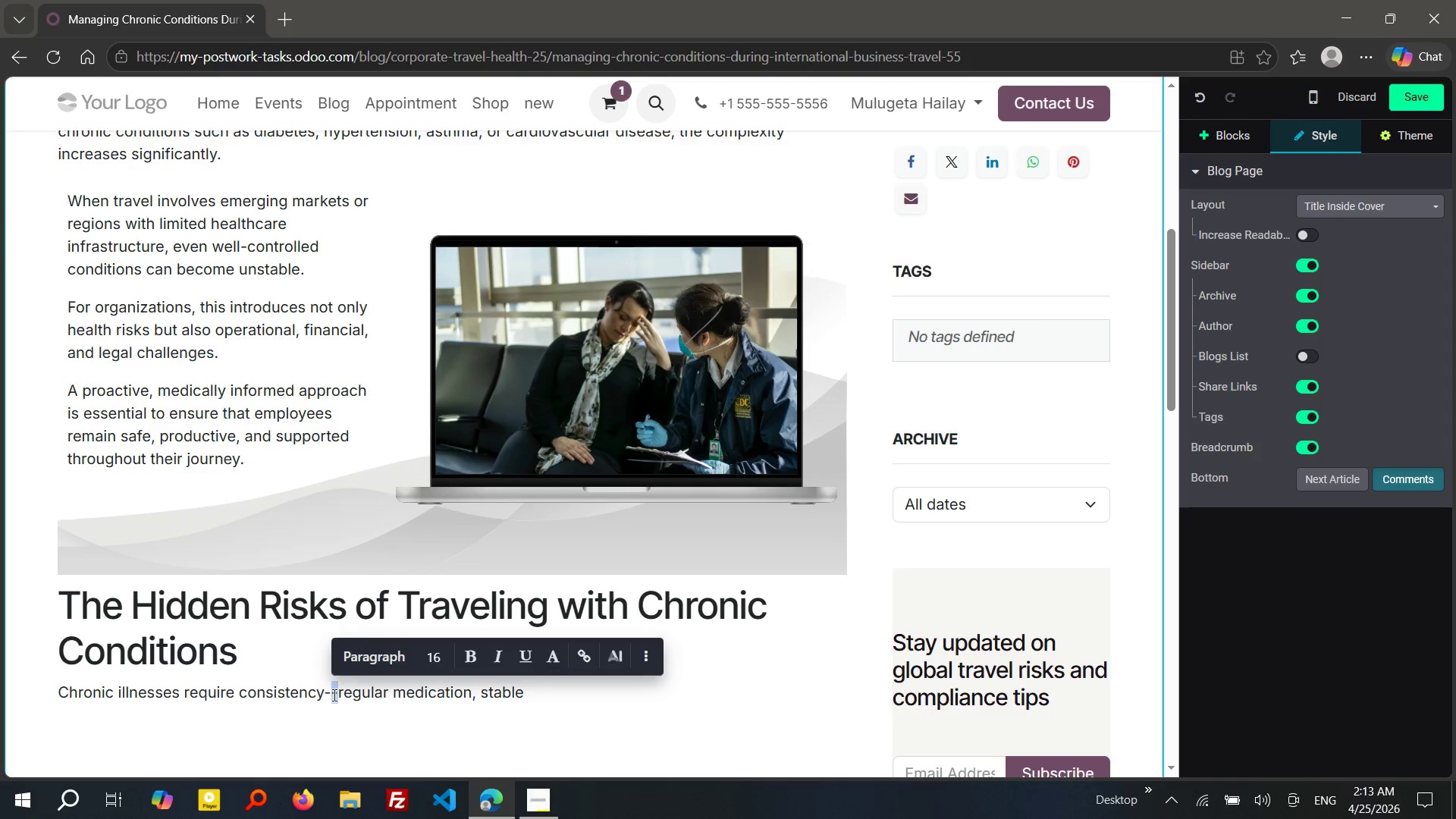 
key(Backspace)
 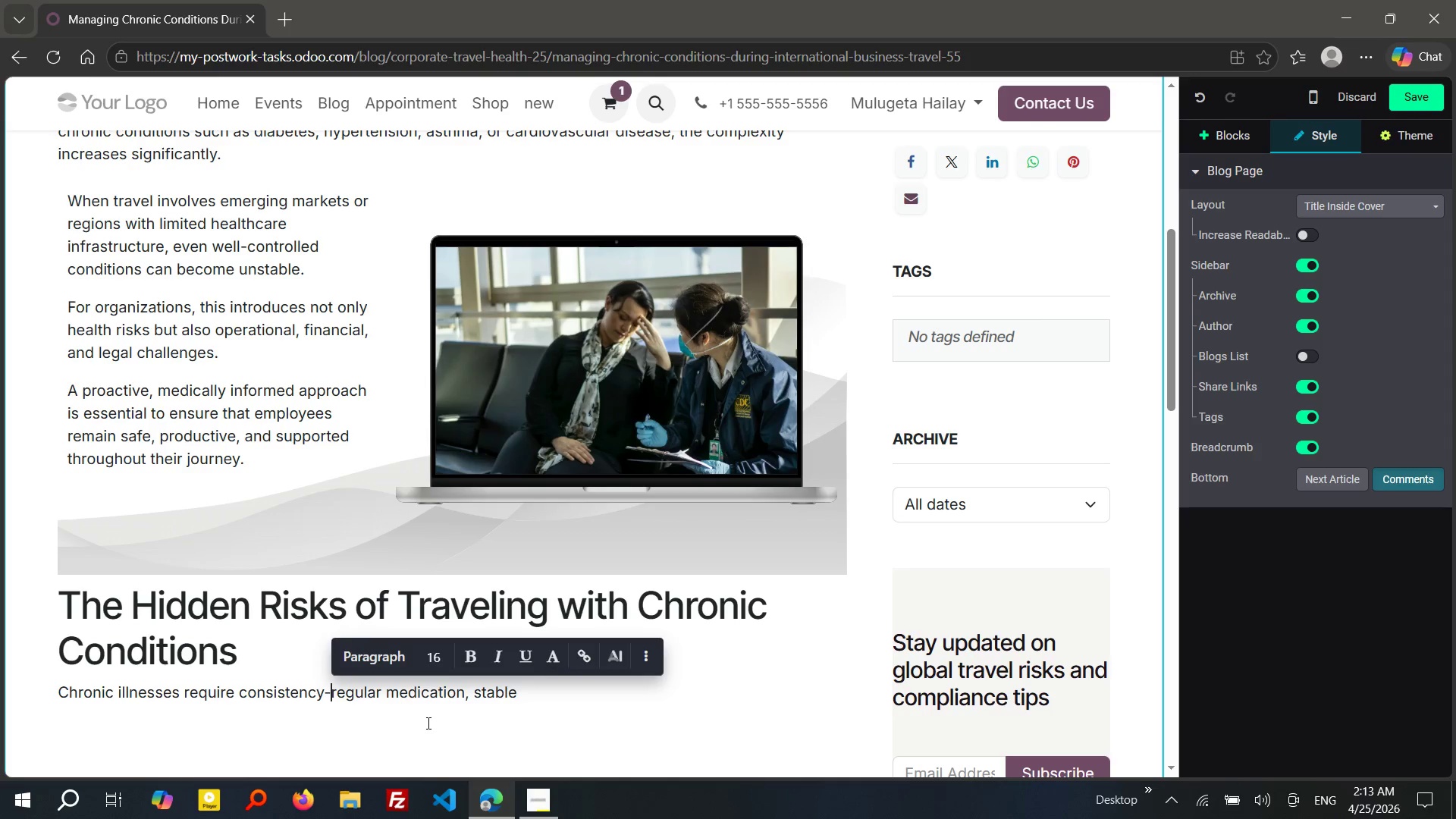 
key(Backspace)
type( of)
key(Backspace)
key(Backspace)
 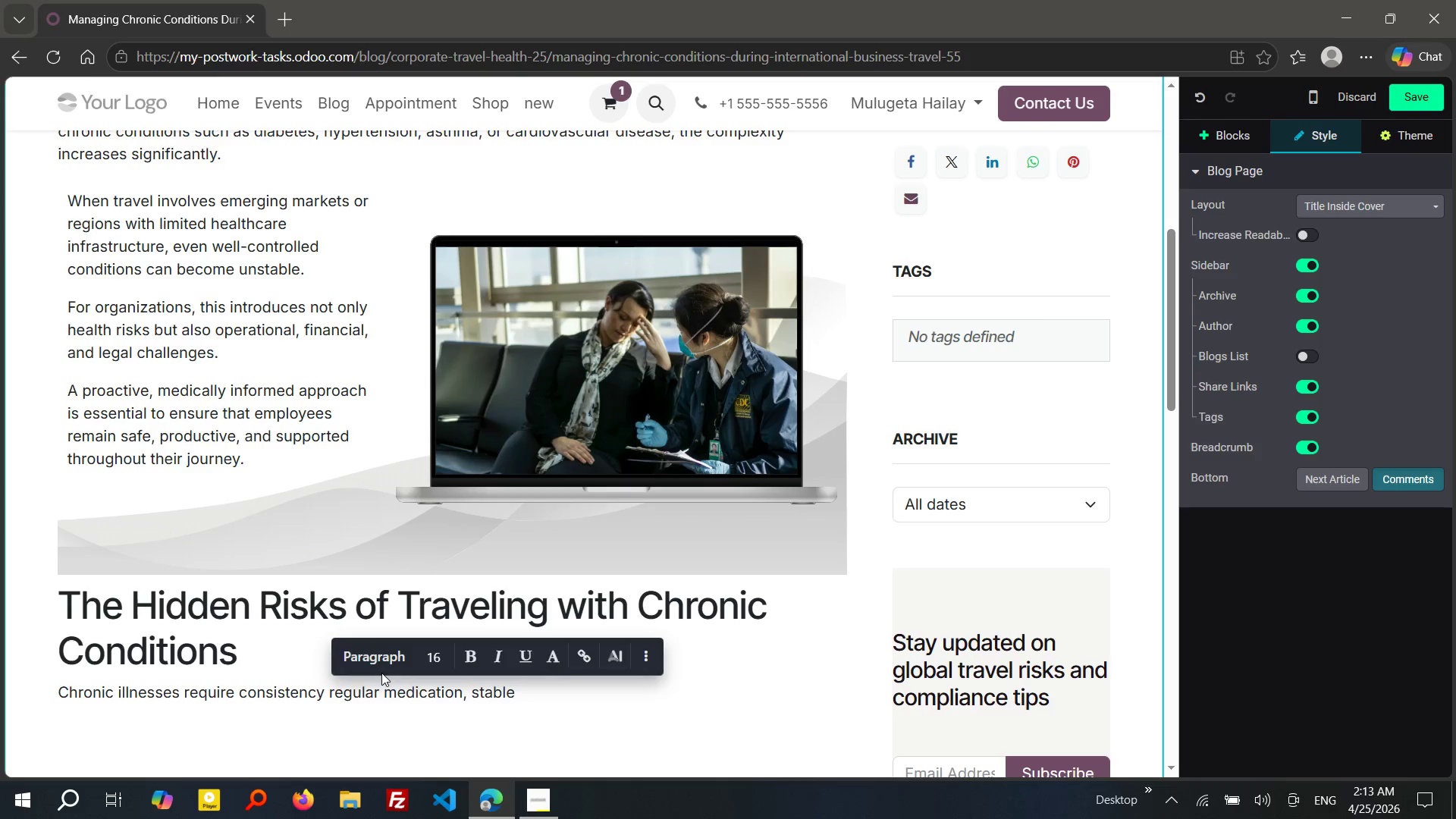 
wait(34.36)
 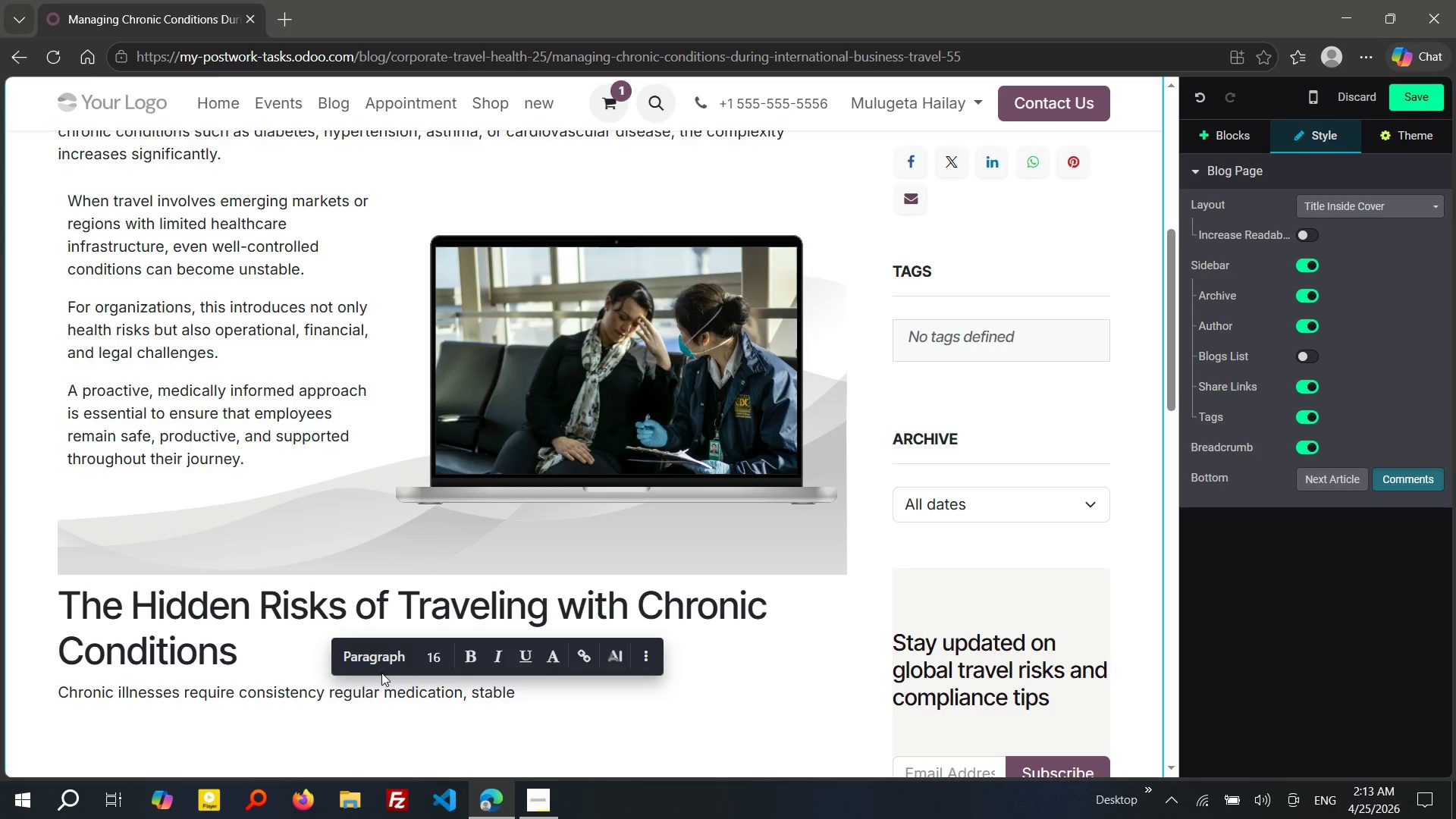 
key(Minus)
 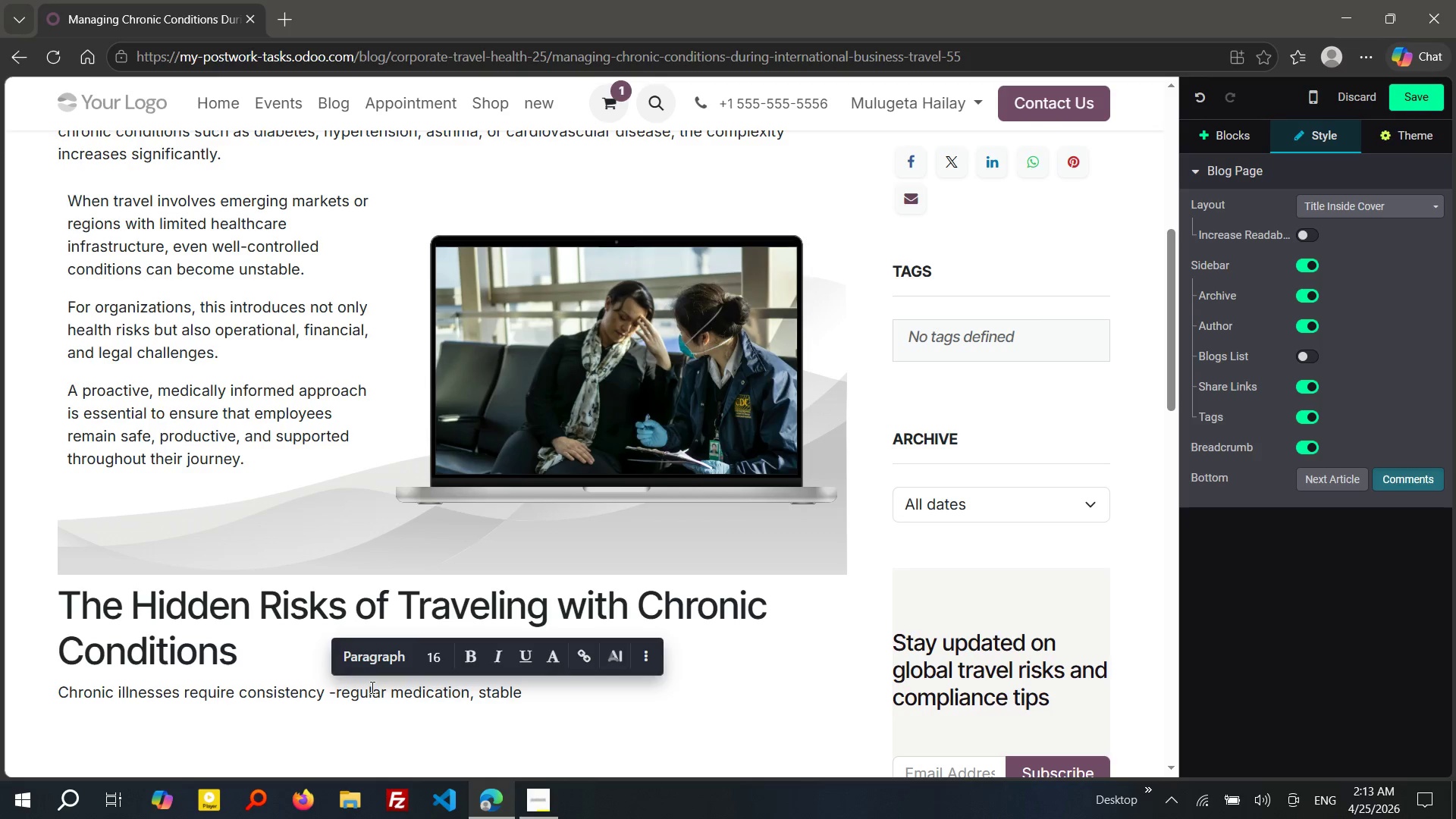 
key(Space)
 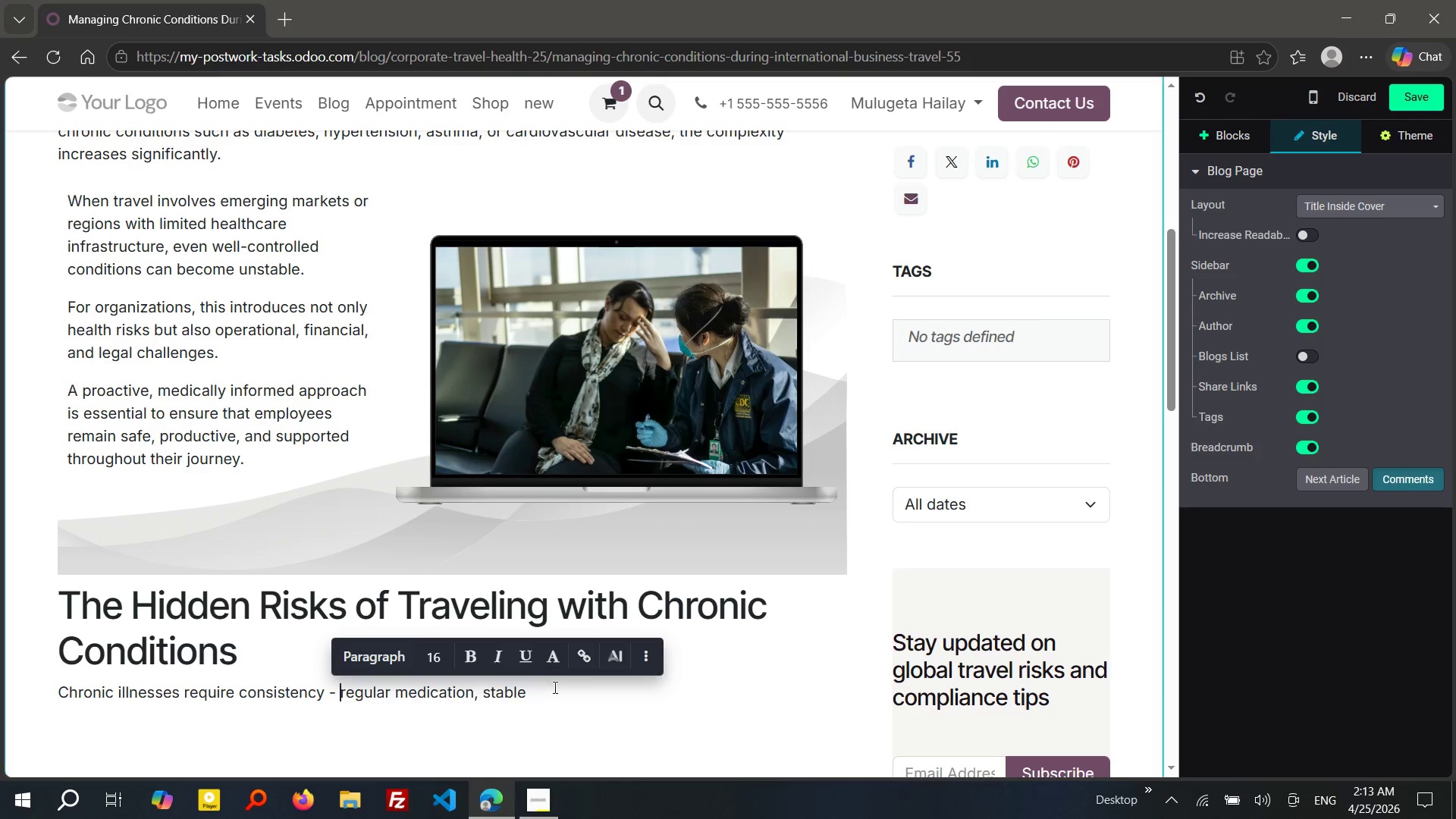 
left_click([554, 687])
 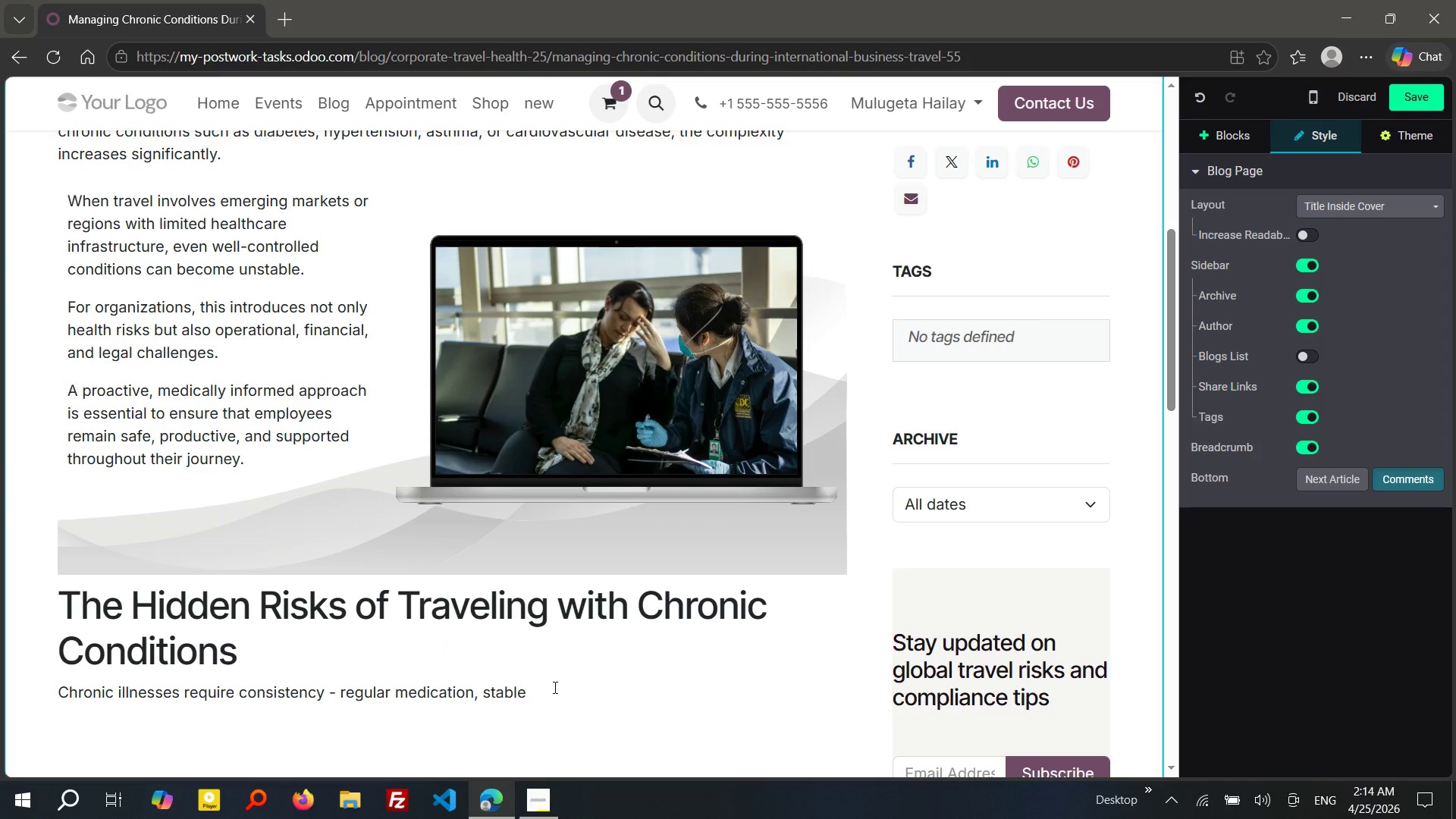 
type( rot)
key(Backspace)
type(utines, and ongoing monitoring. Travel)
 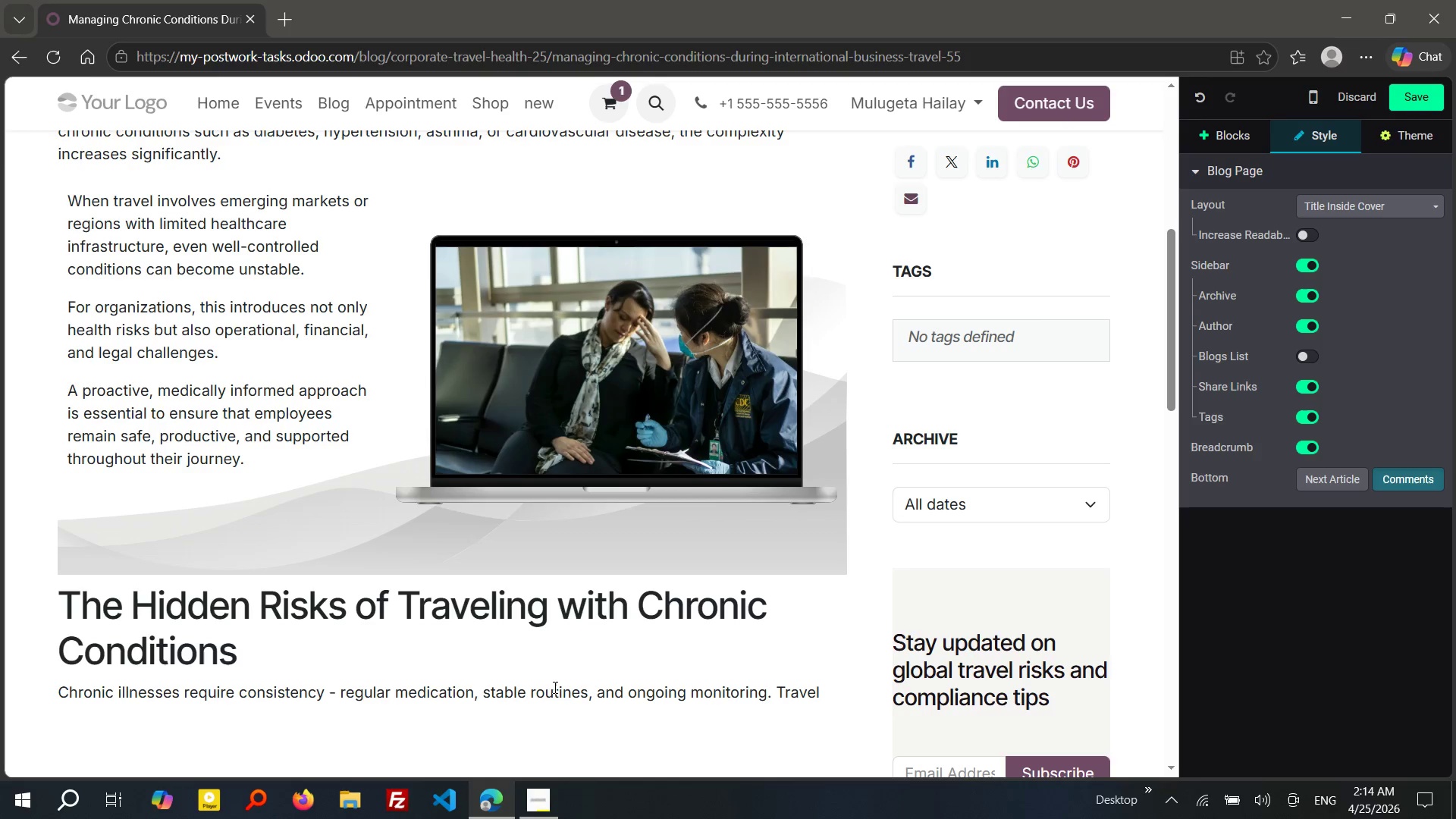 
type( disrupts all three.)
 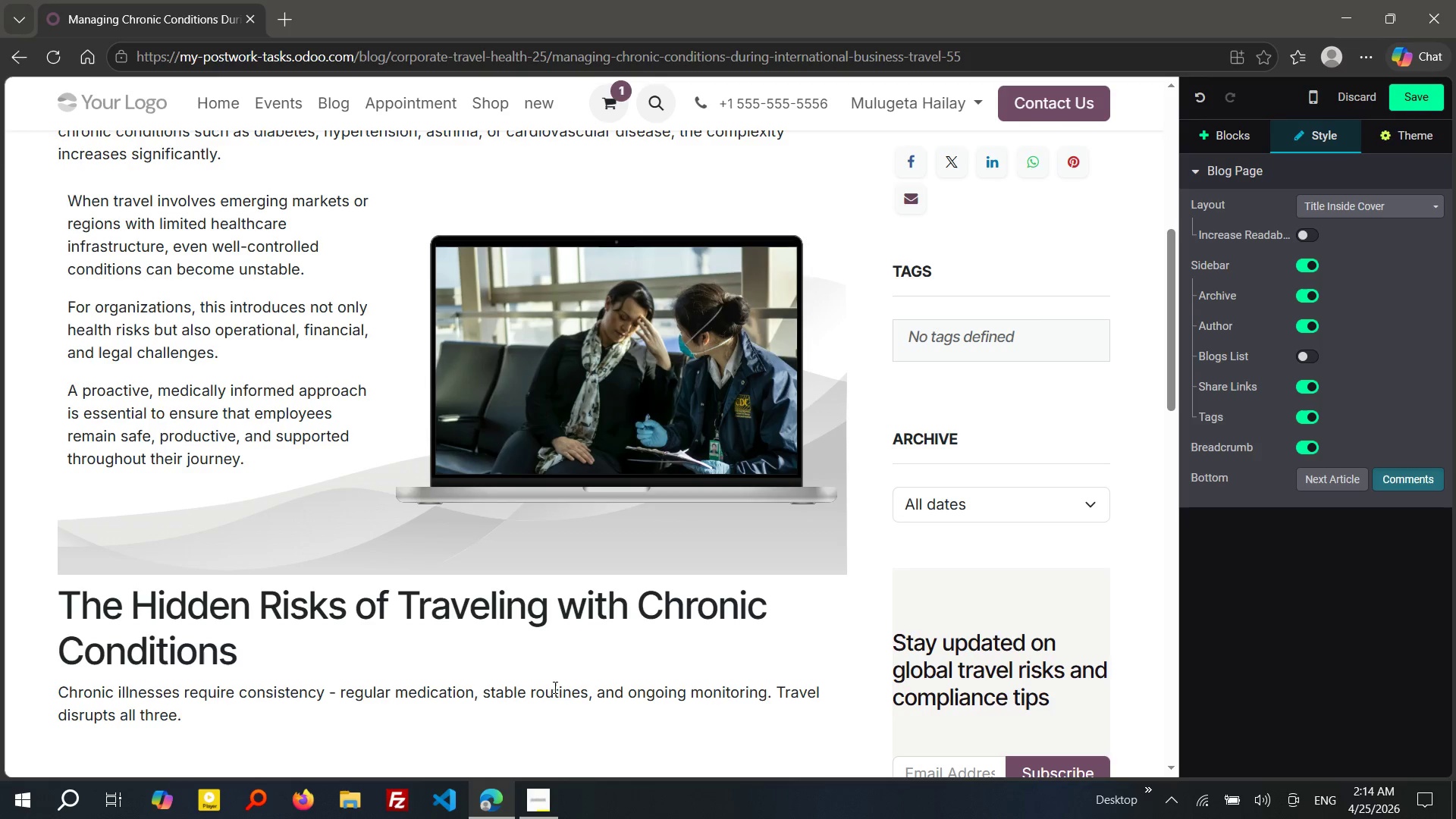 
wait(9.81)
 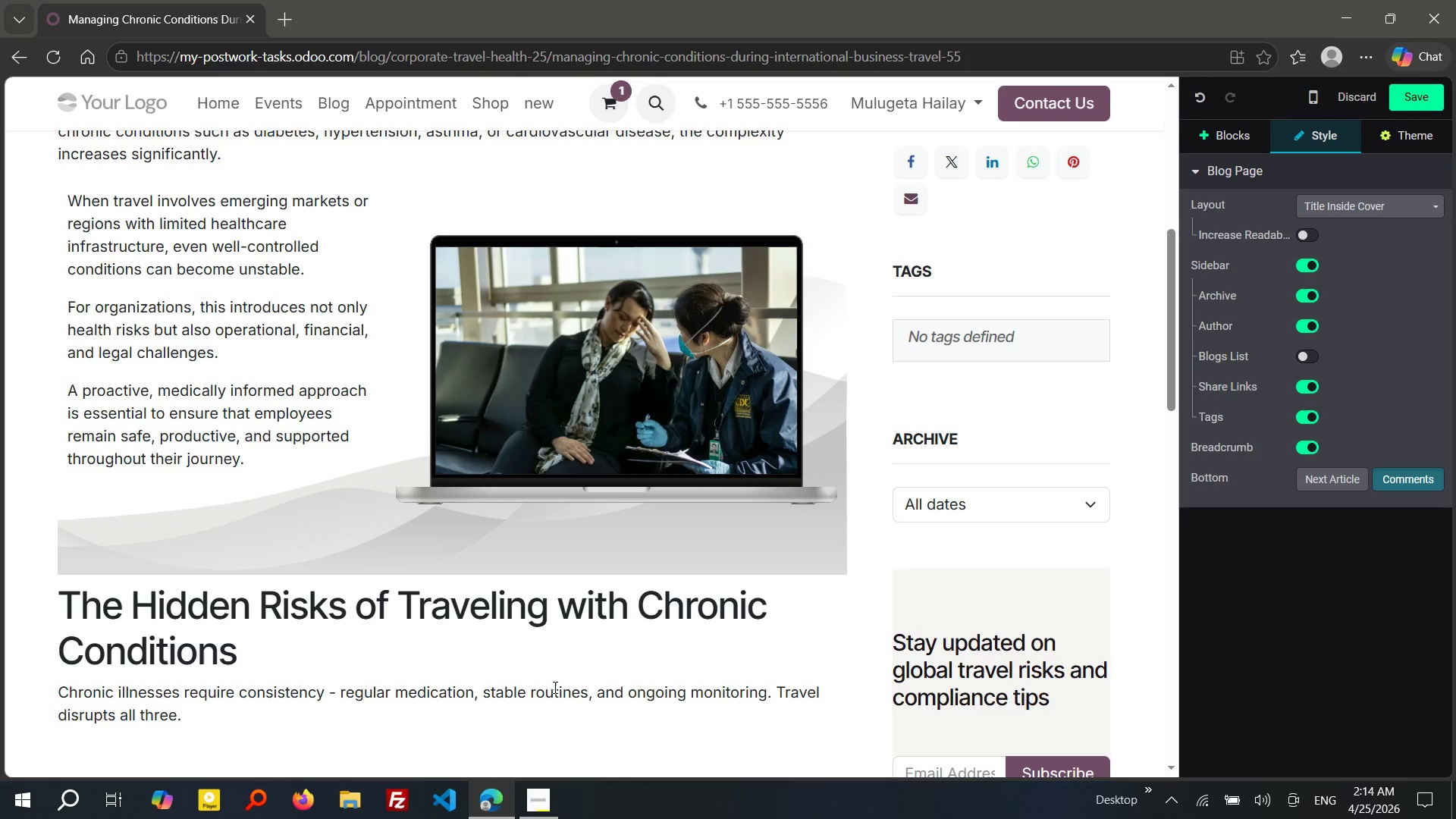 
double_click([301, 686])
 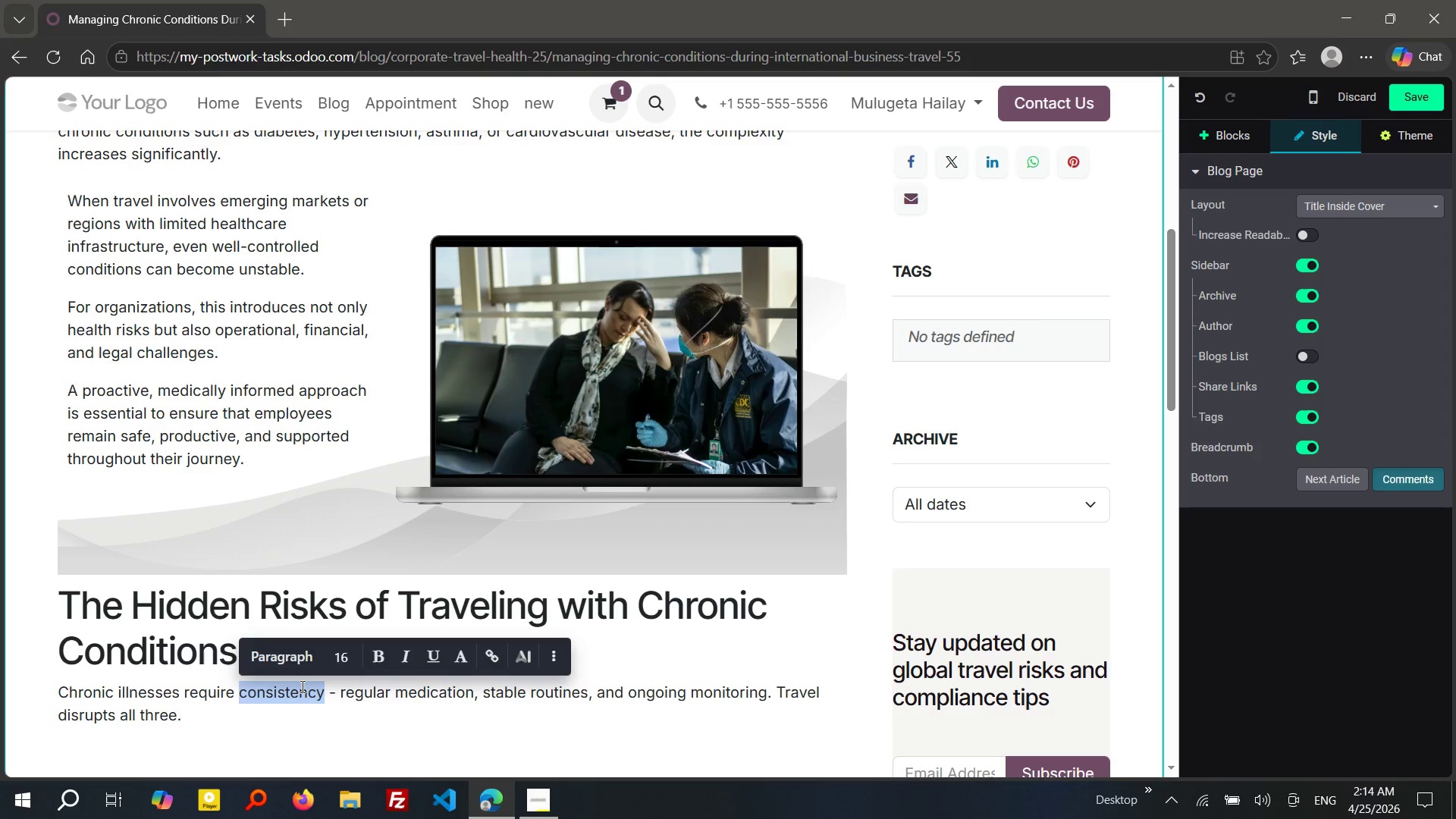 
key(Delete)
 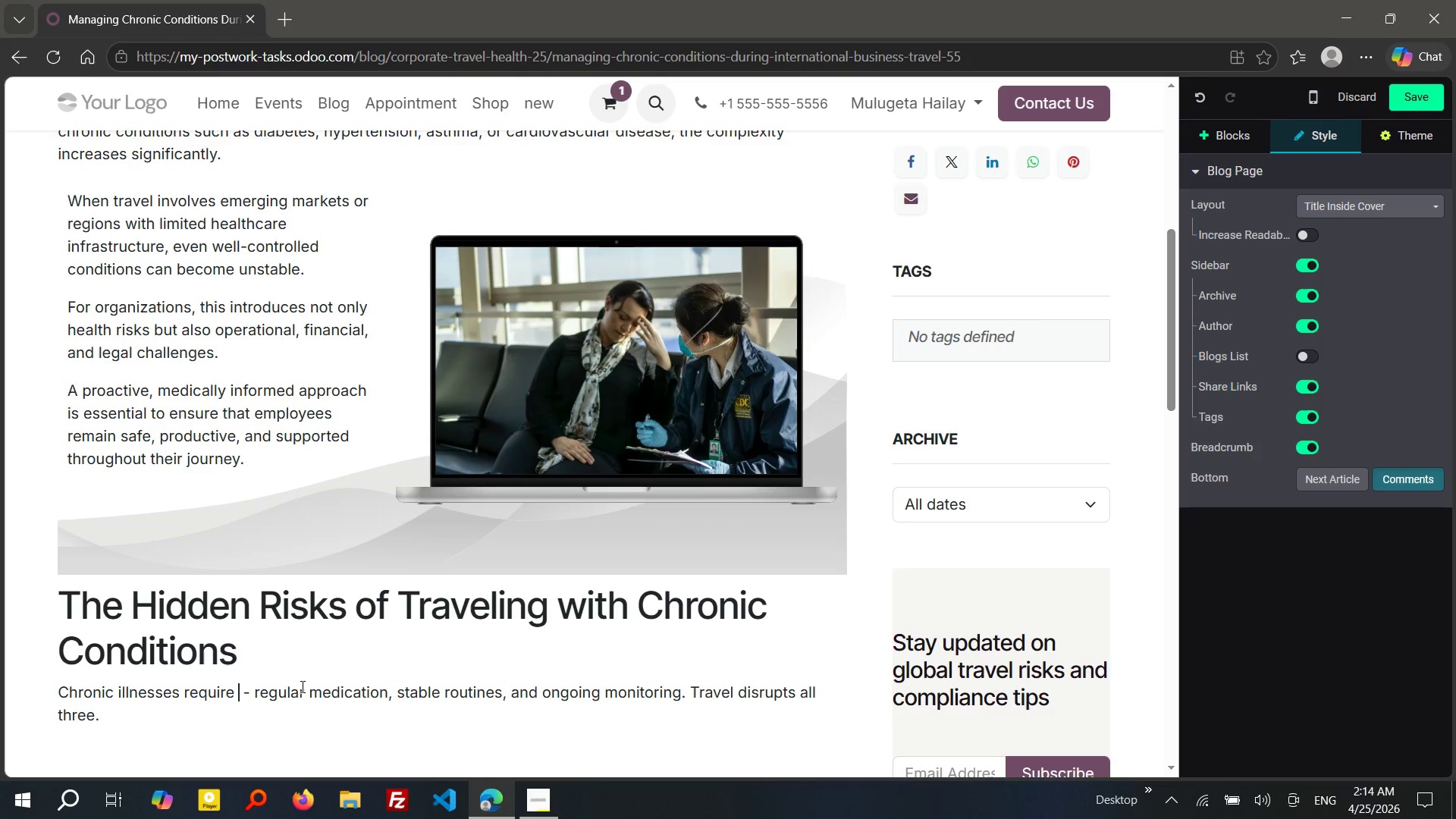 
key(Delete)
 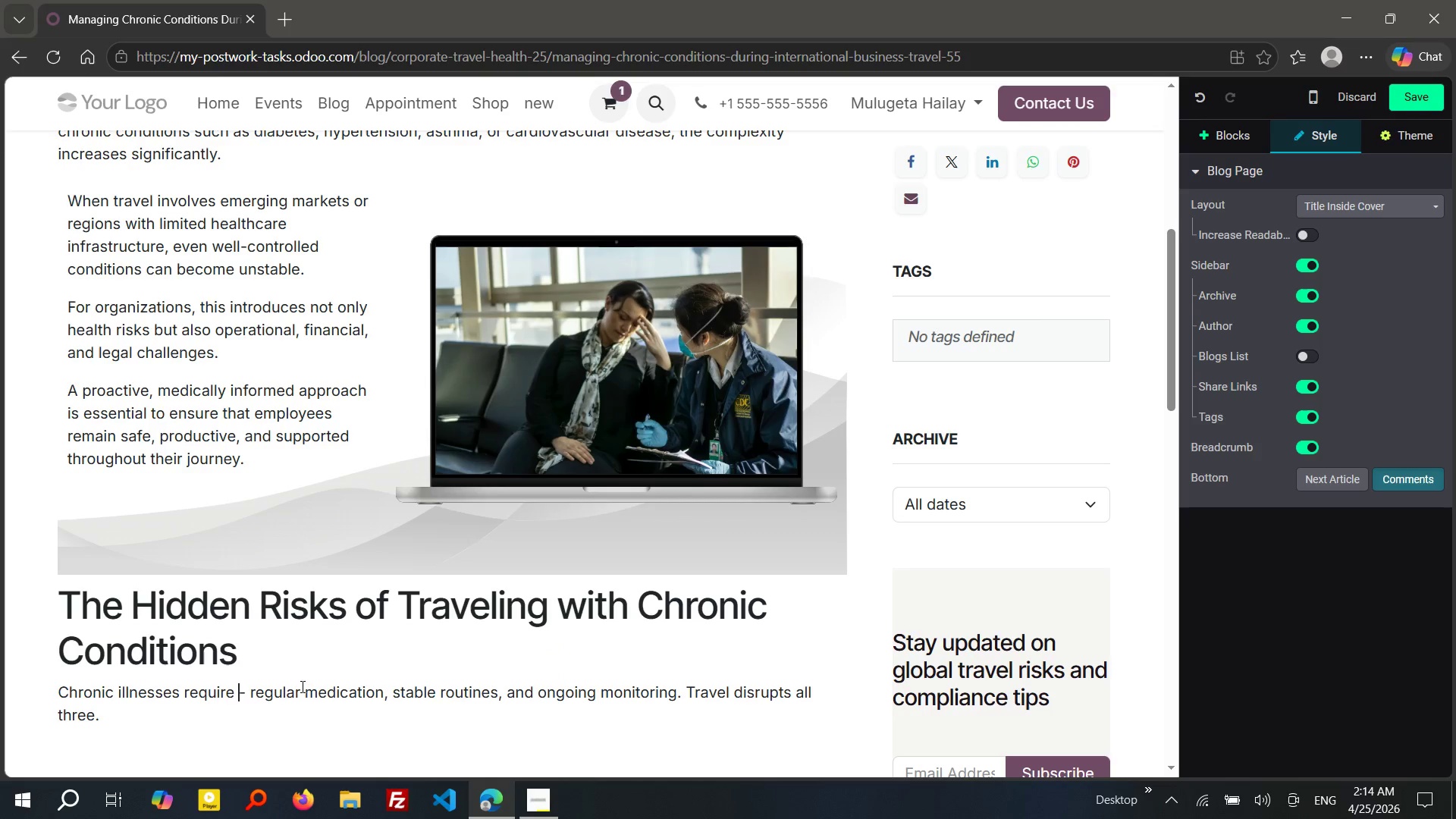 
key(Delete)
 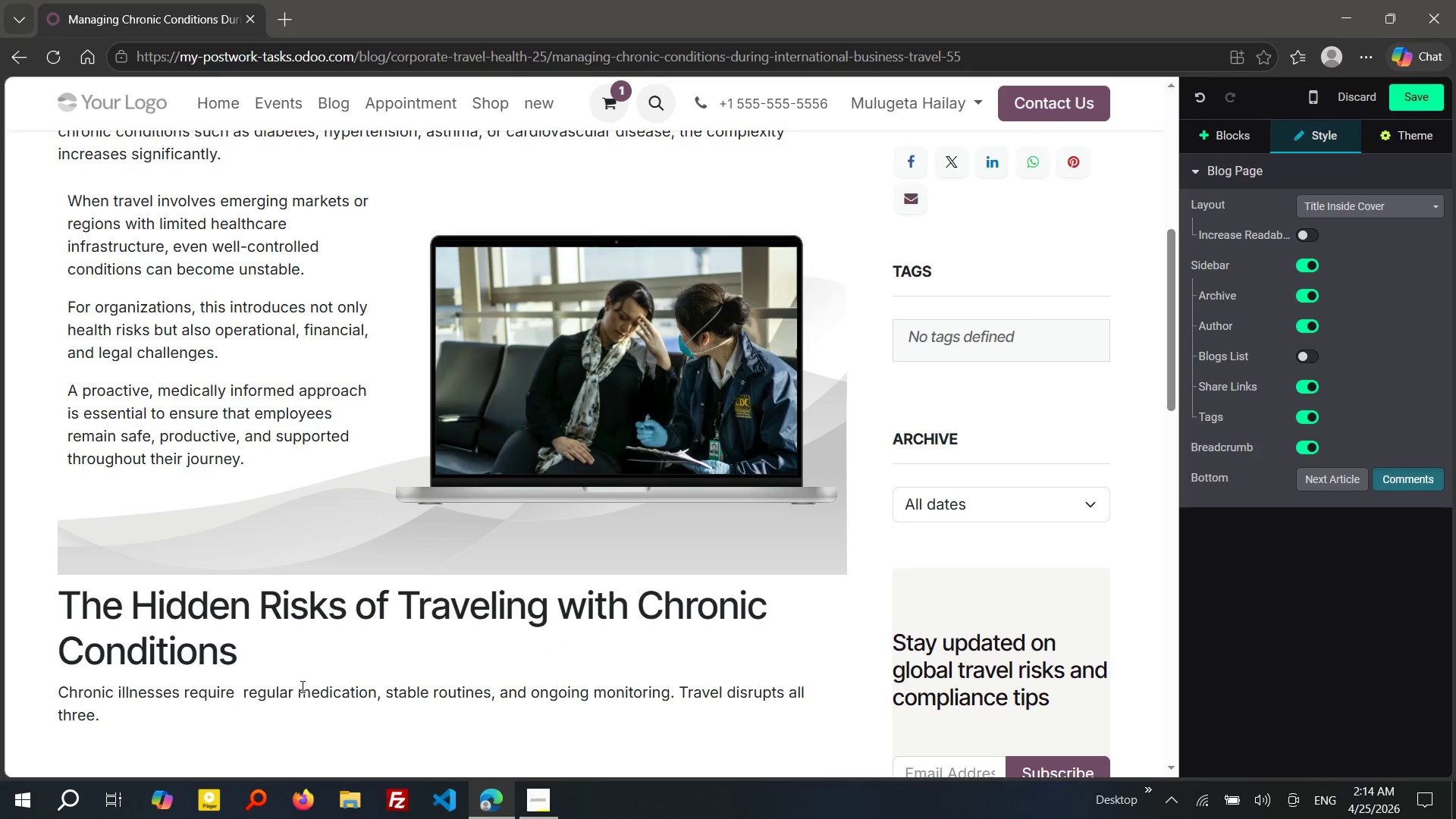 
key(Delete)
 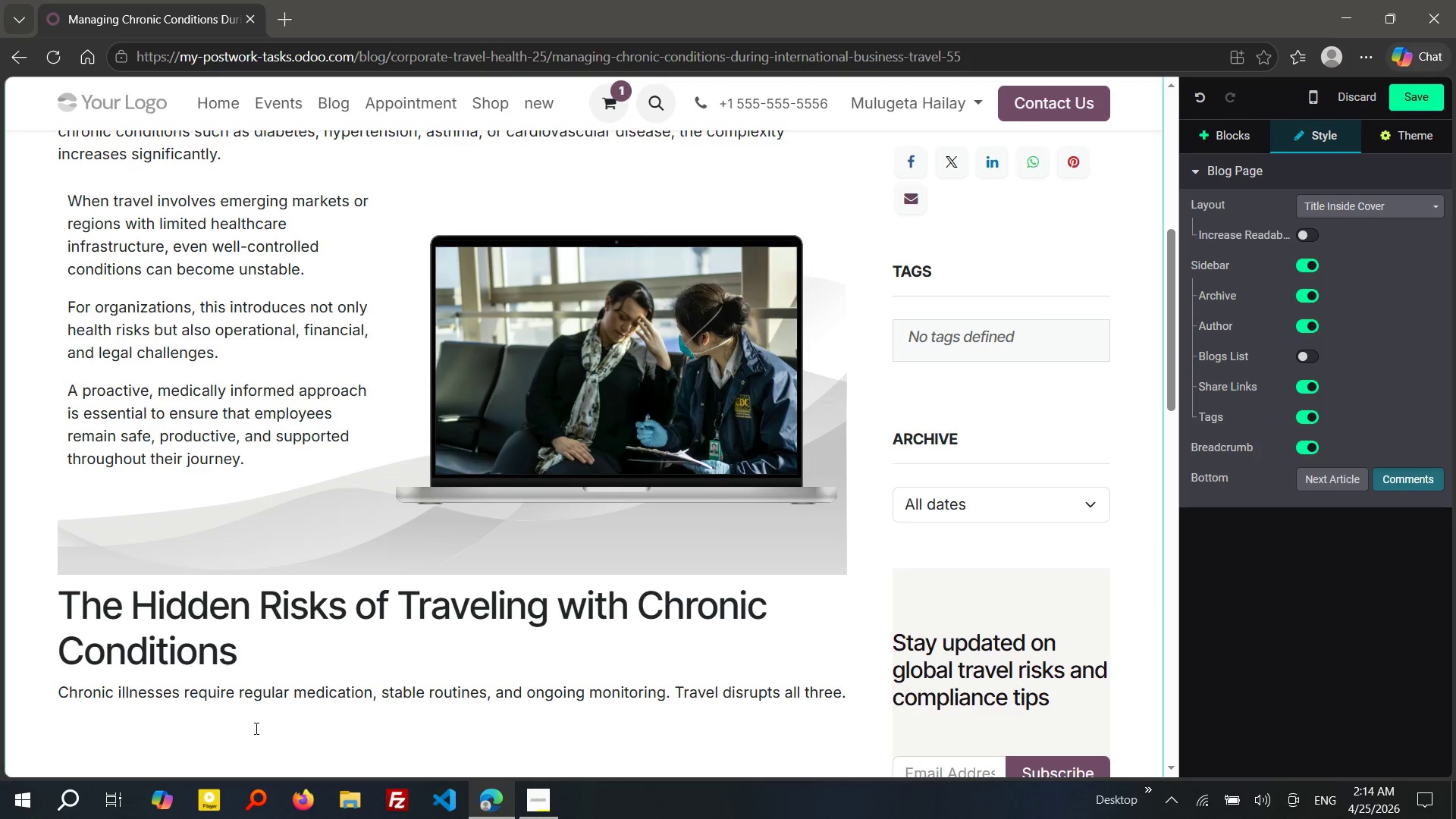 
left_click([235, 726])
 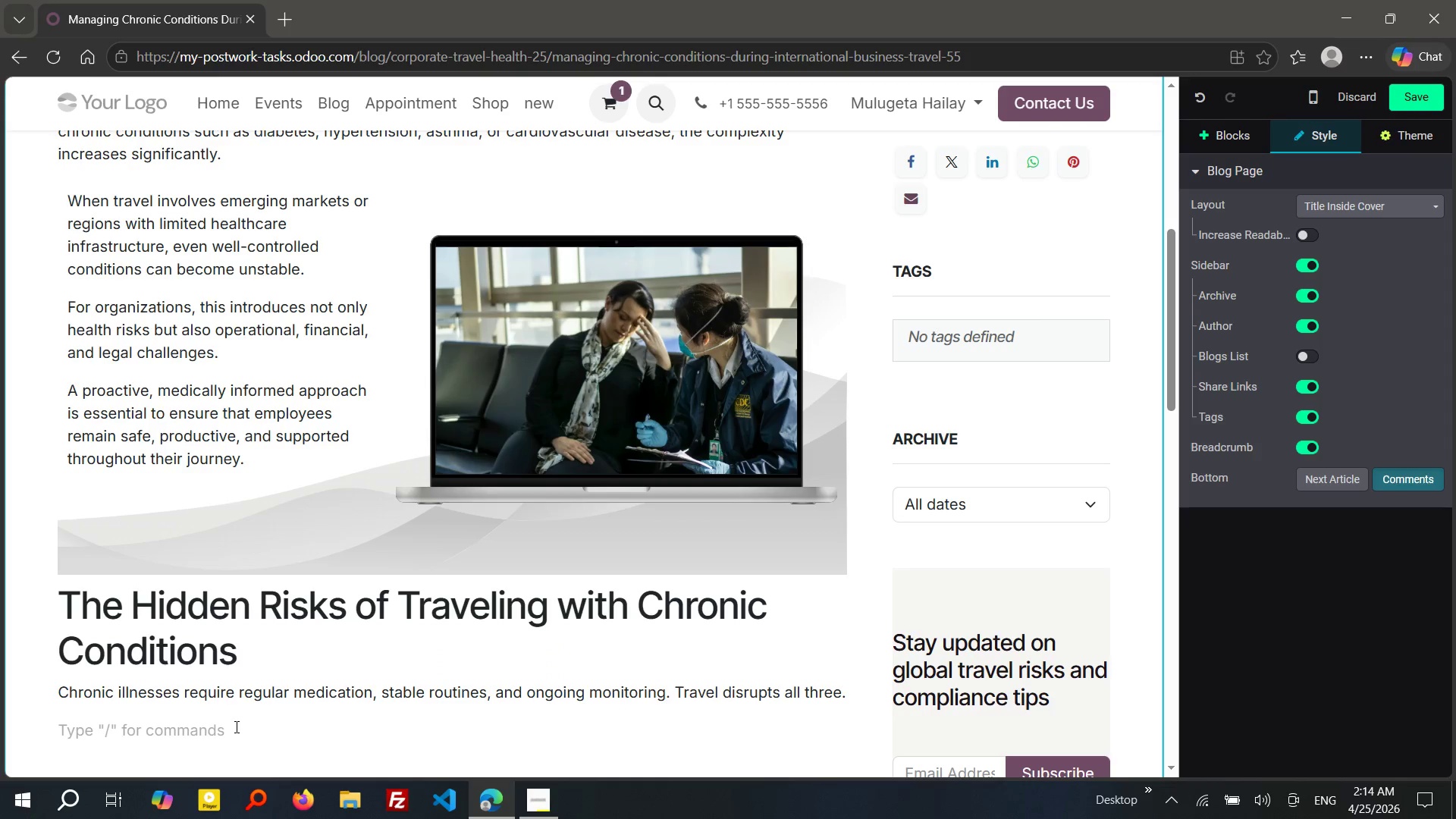 
type(Common Challene)
key(Backspace)
type(ges include:)
 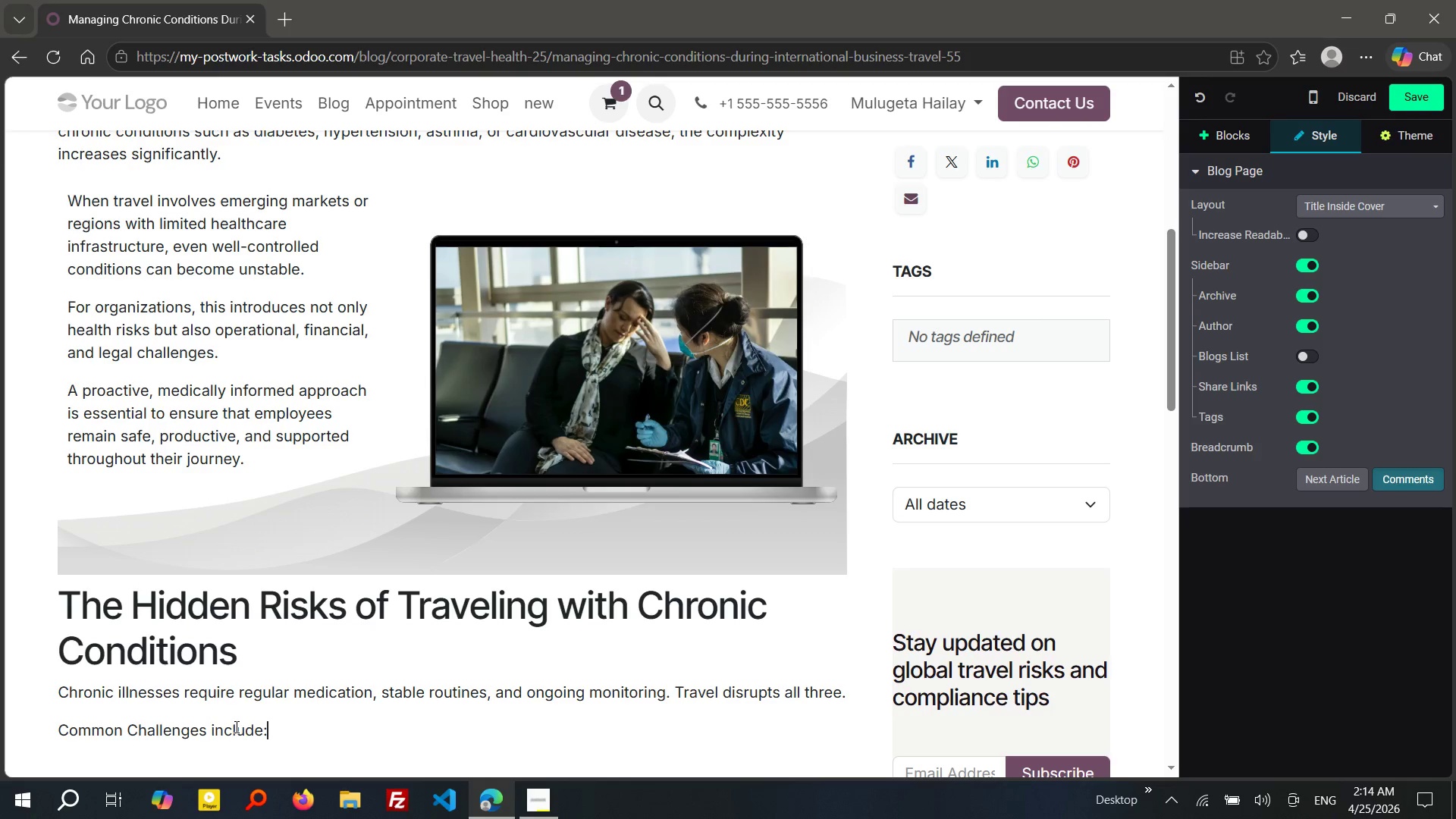 
key(Enter)
 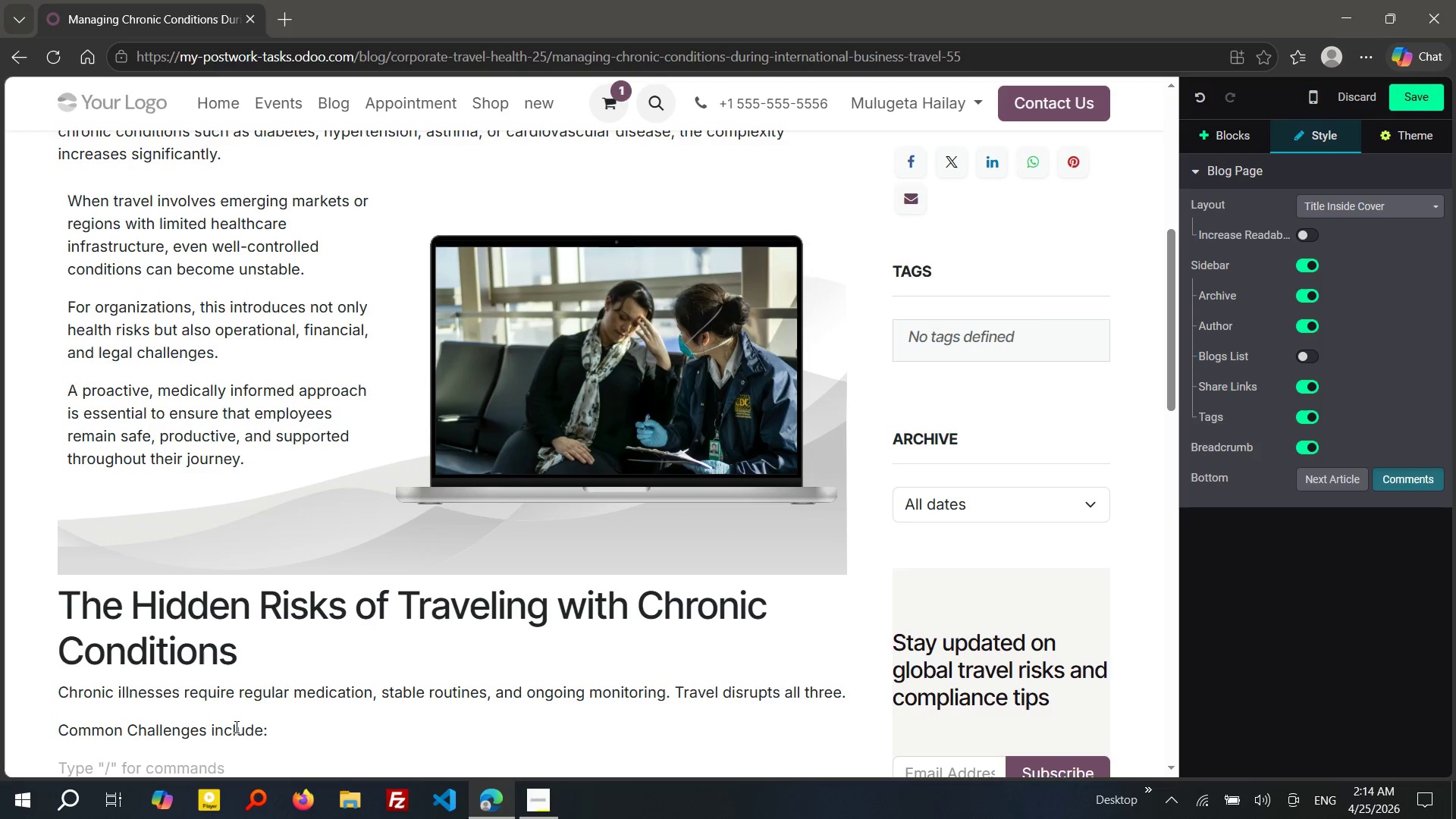 
type(/bu)
 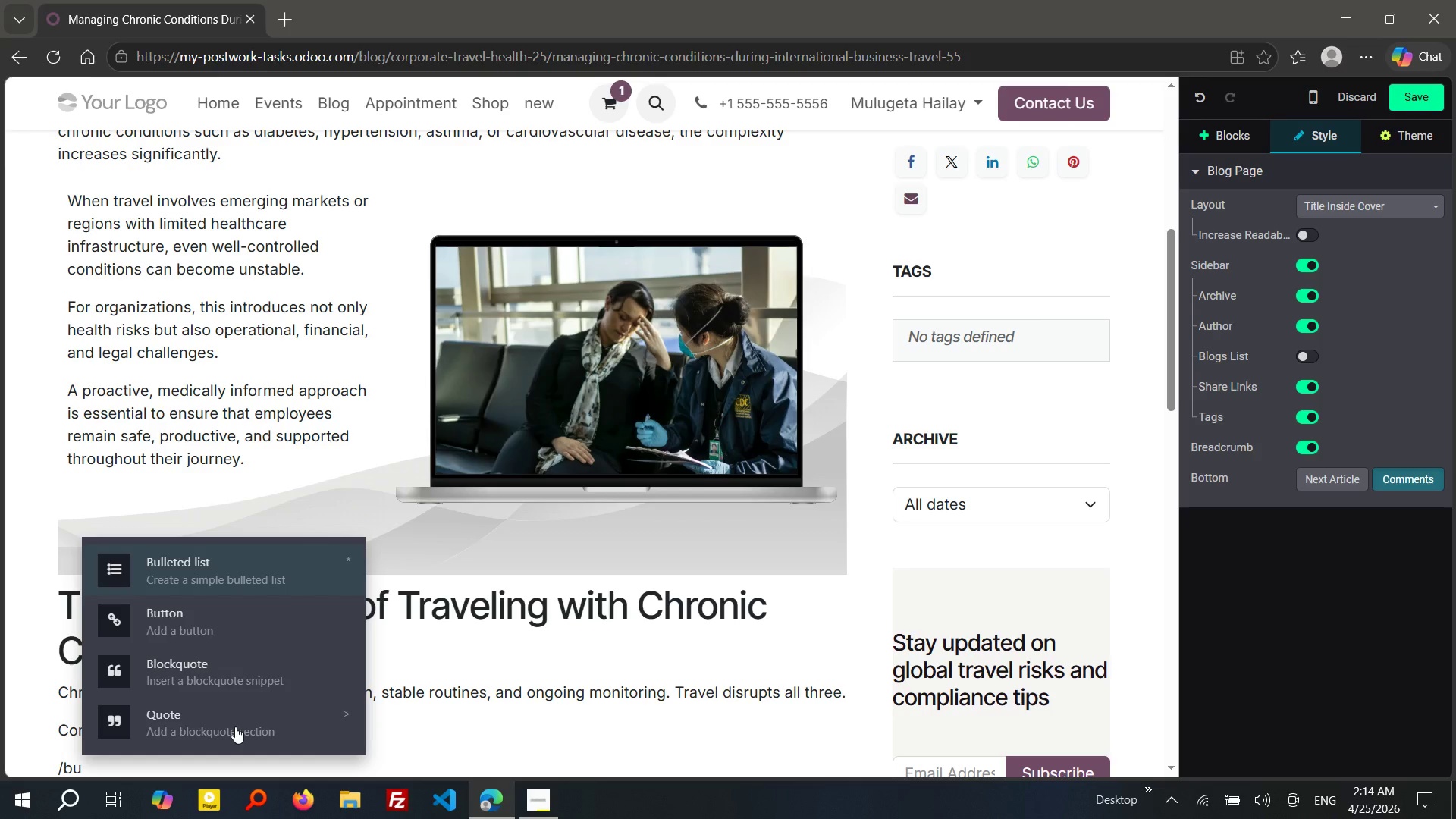 
key(Enter)
 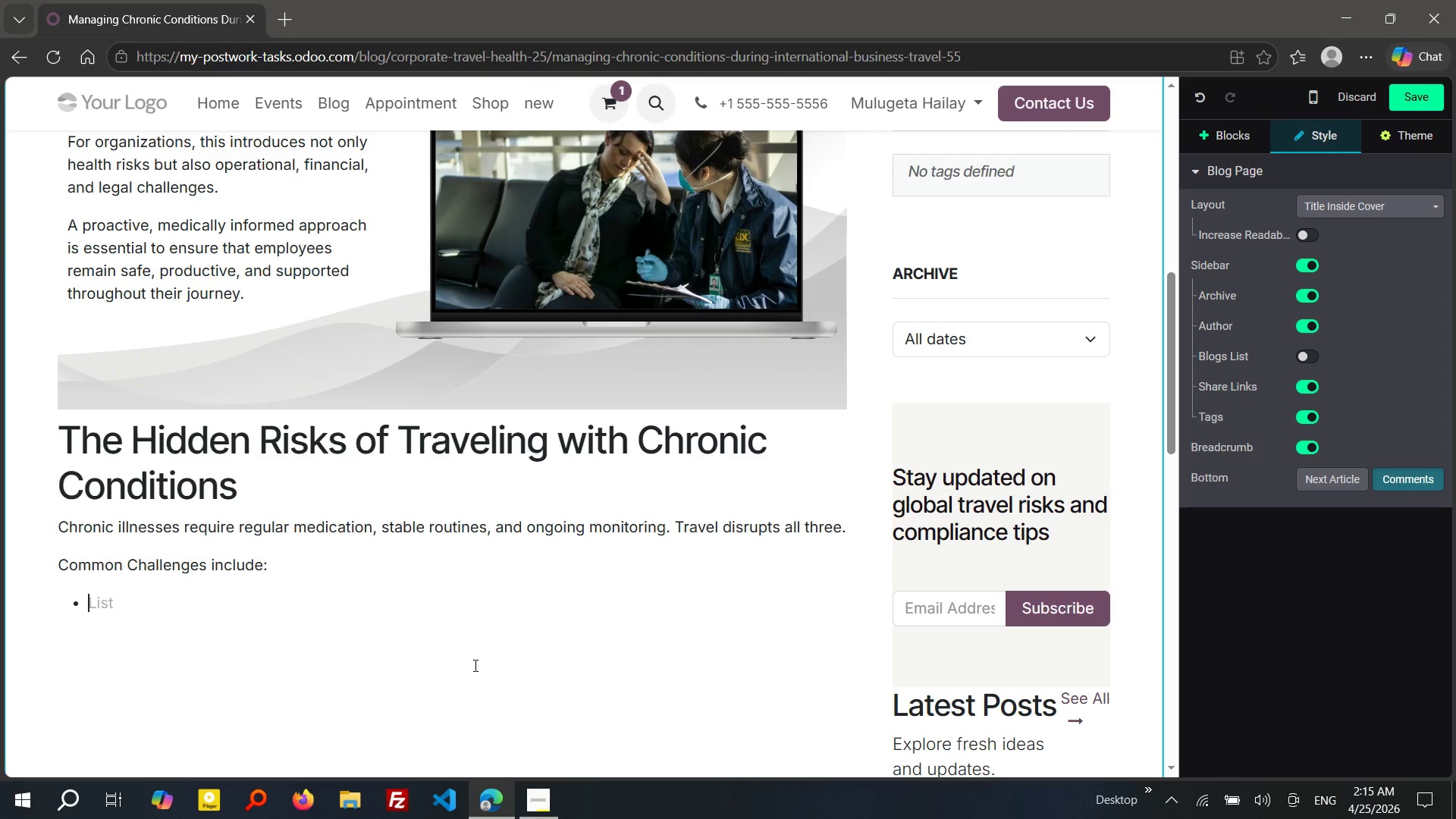 
wait(26.5)
 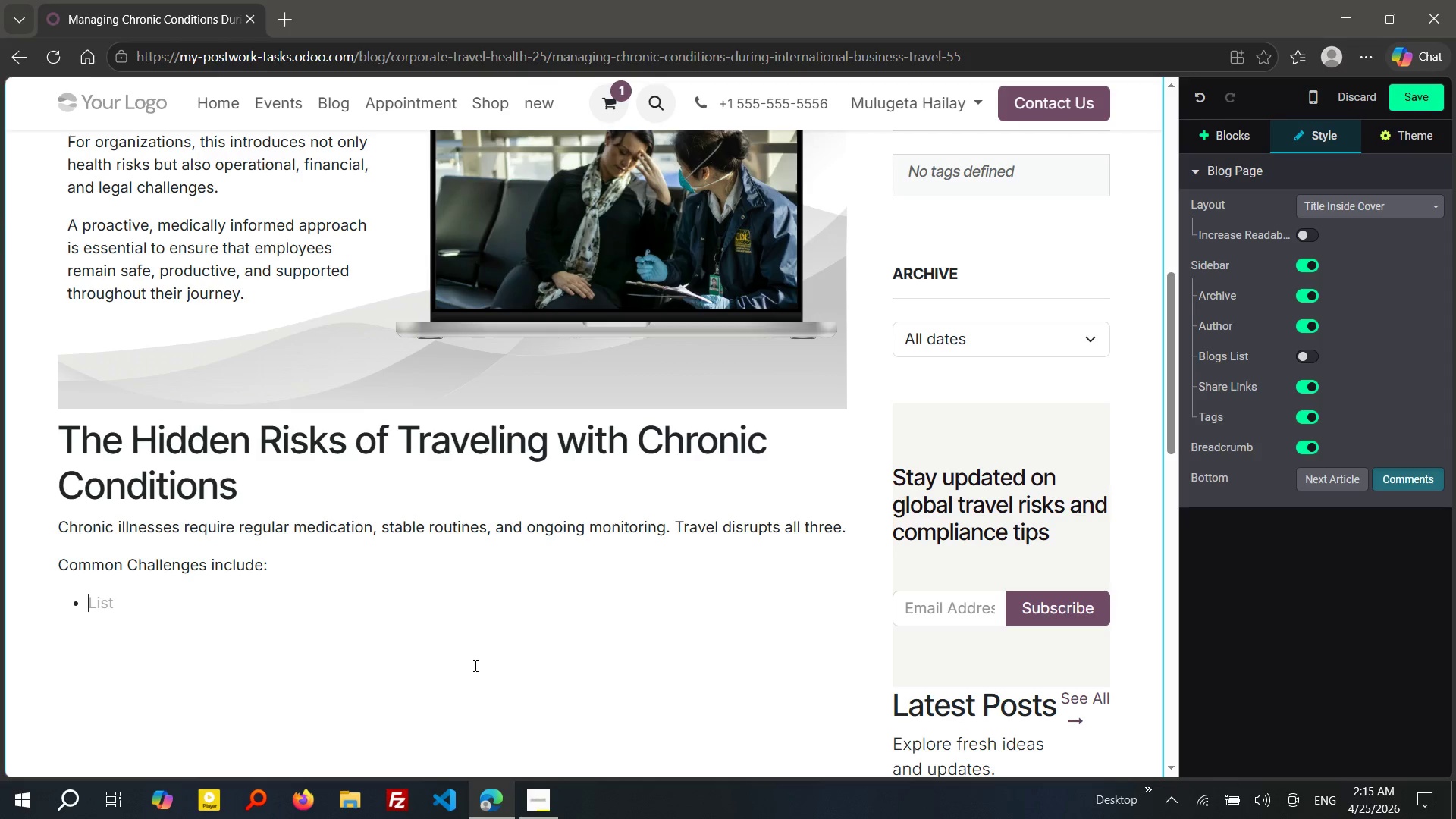 
left_click([1219, 807])
 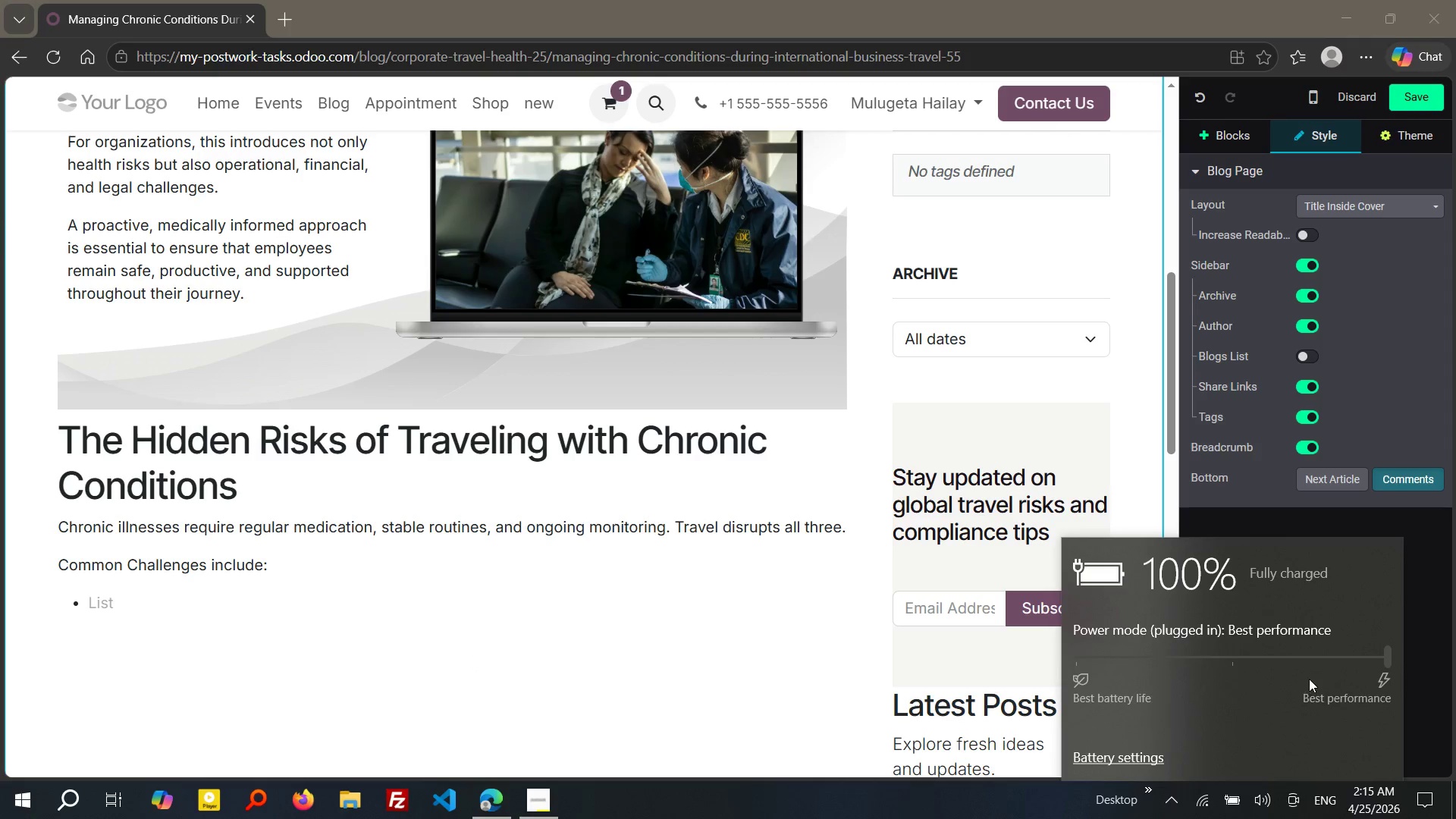 
left_click_drag(start_coordinate=[1381, 656], to_coordinate=[1391, 654])
 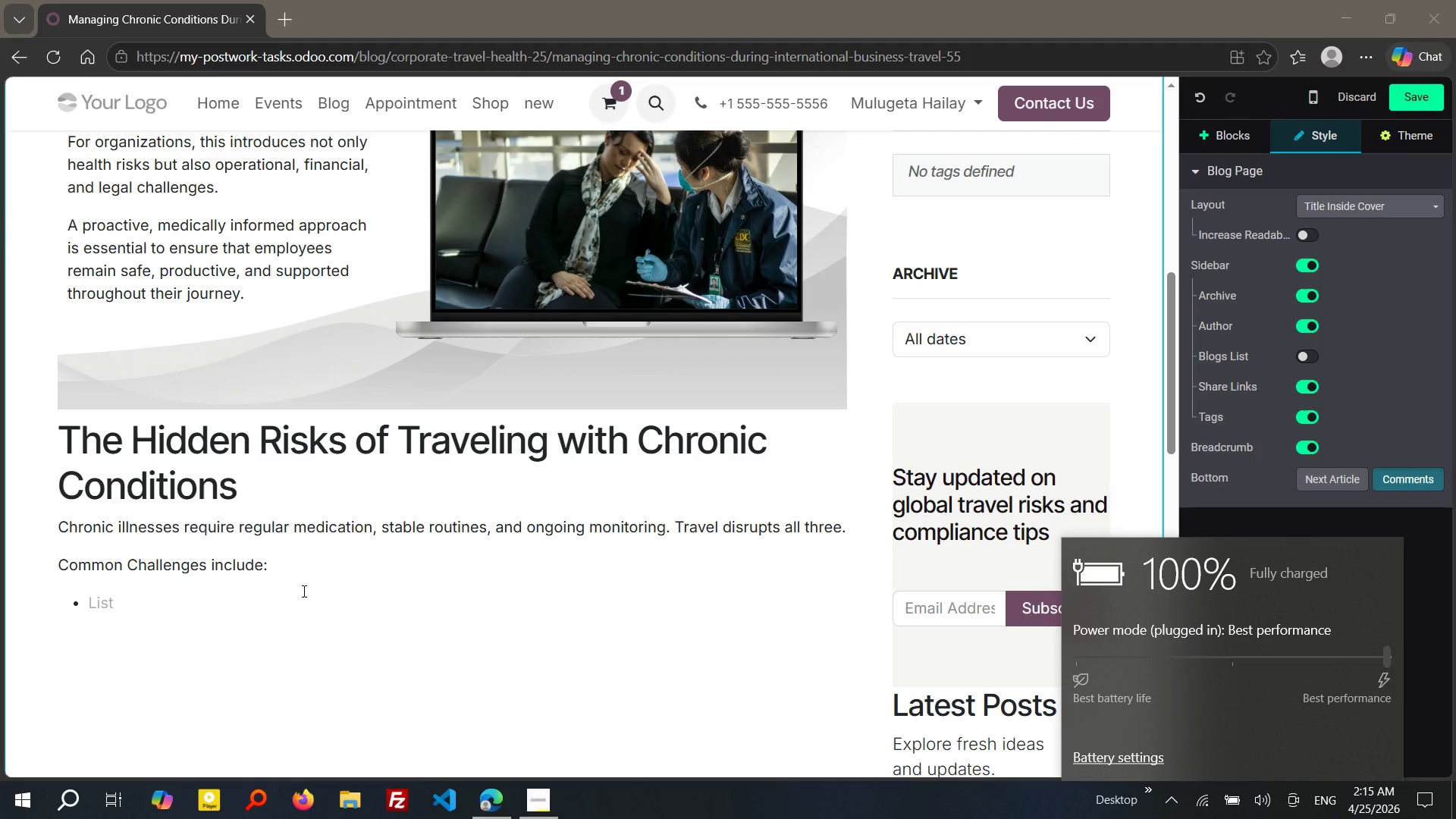 
left_click([275, 604])
 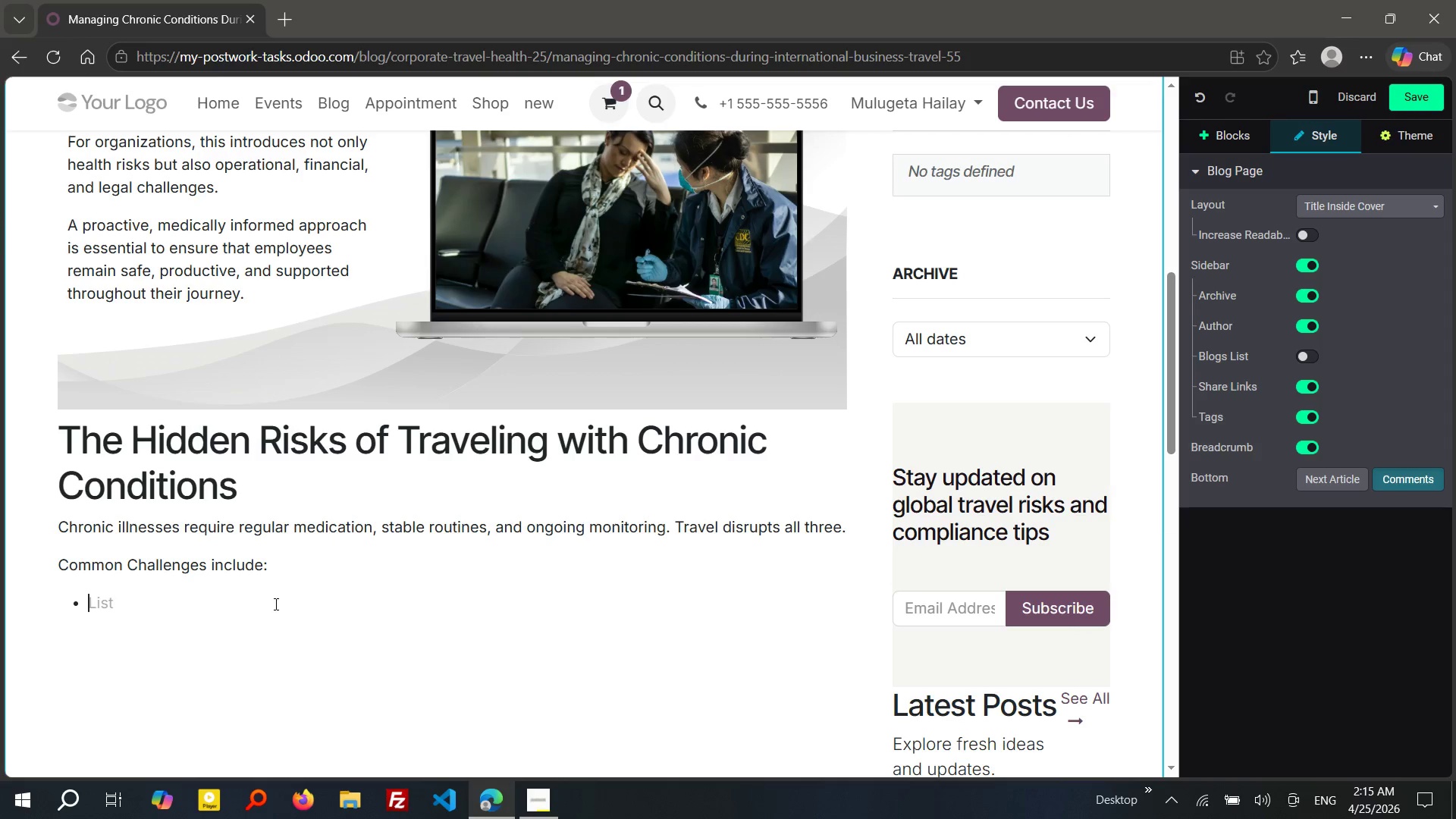 
wait(6.28)
 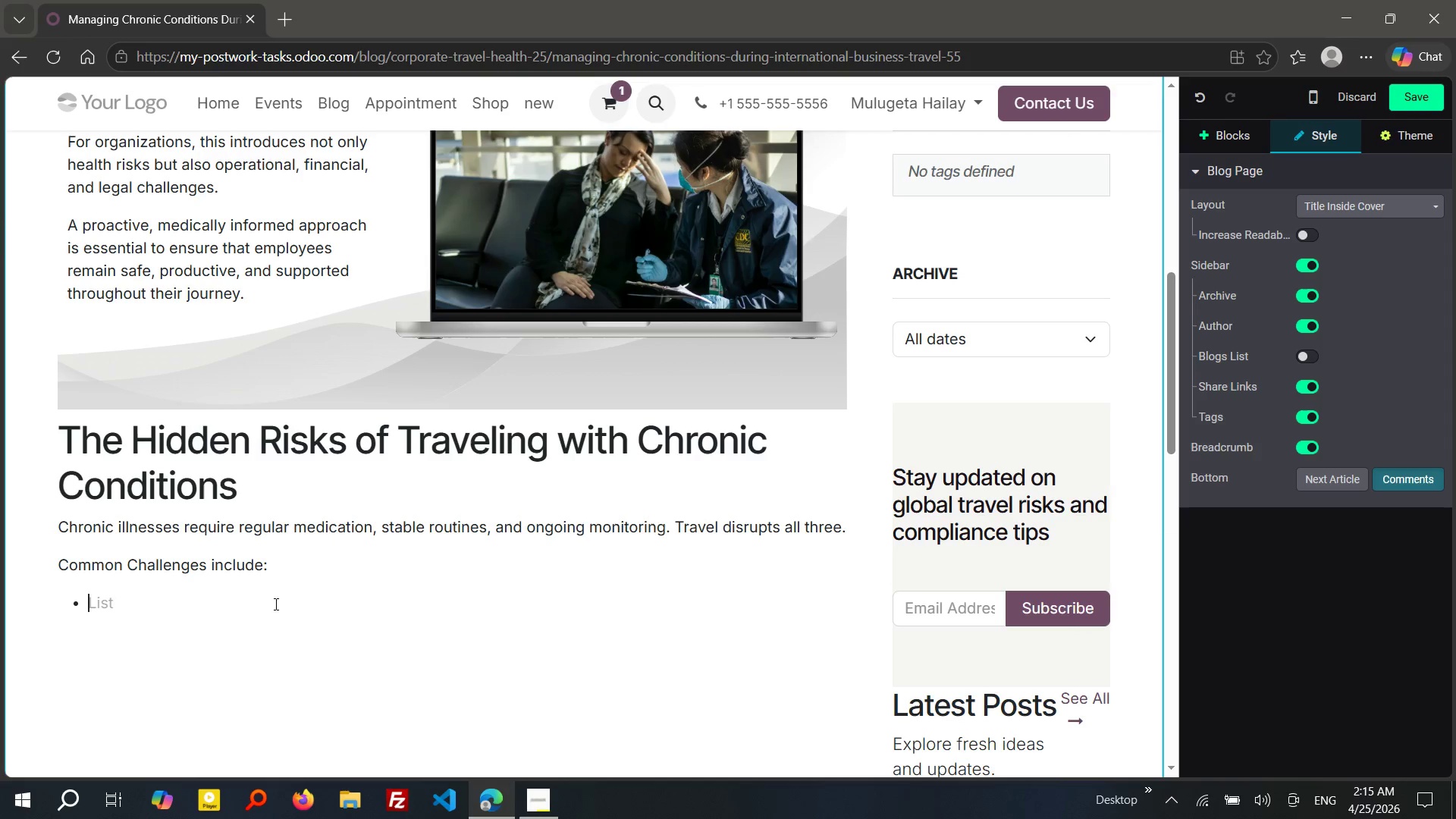 
type(m)
key(Backspace)
type(Medication access issues)
 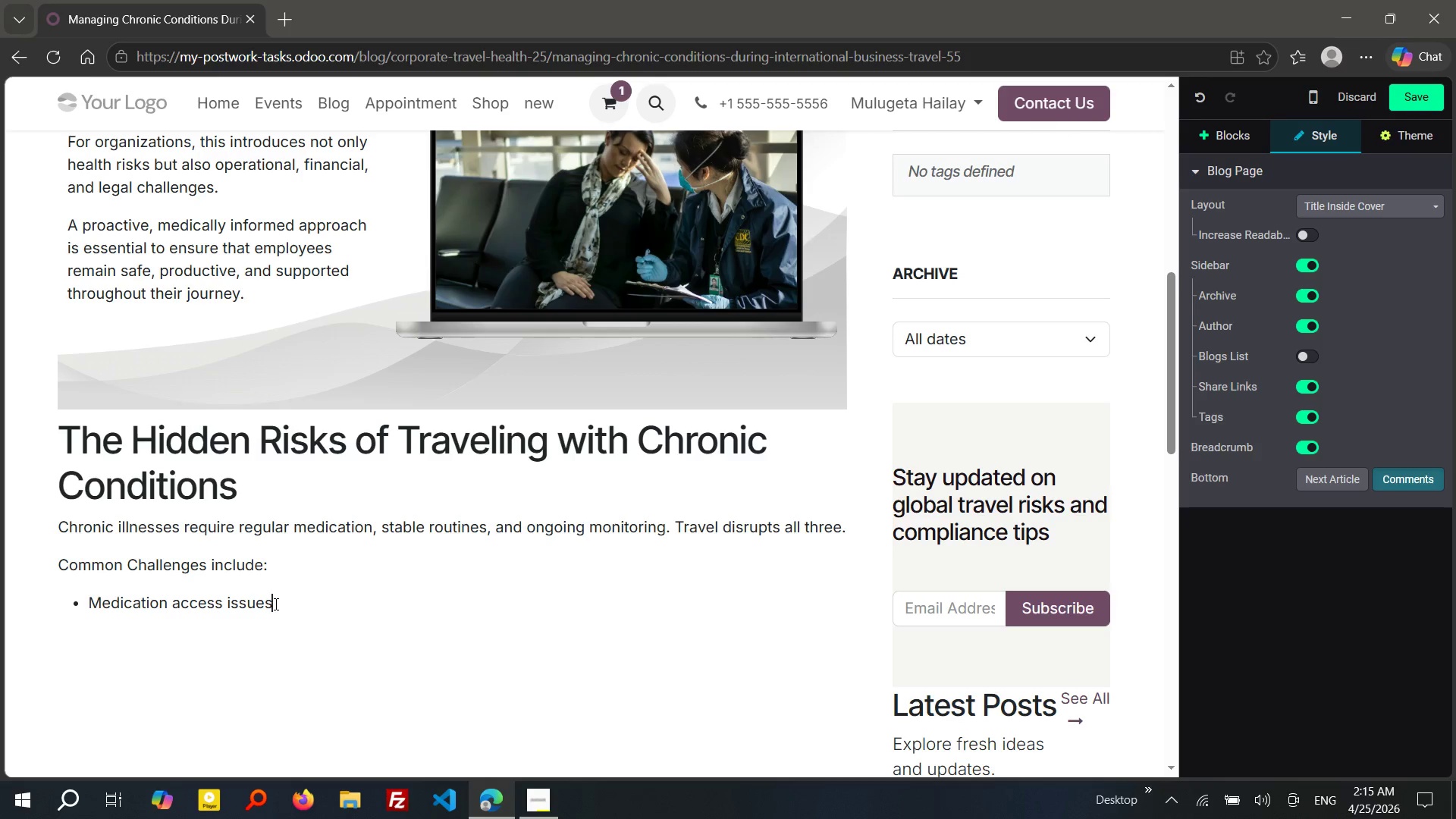 
wait(5.66)
 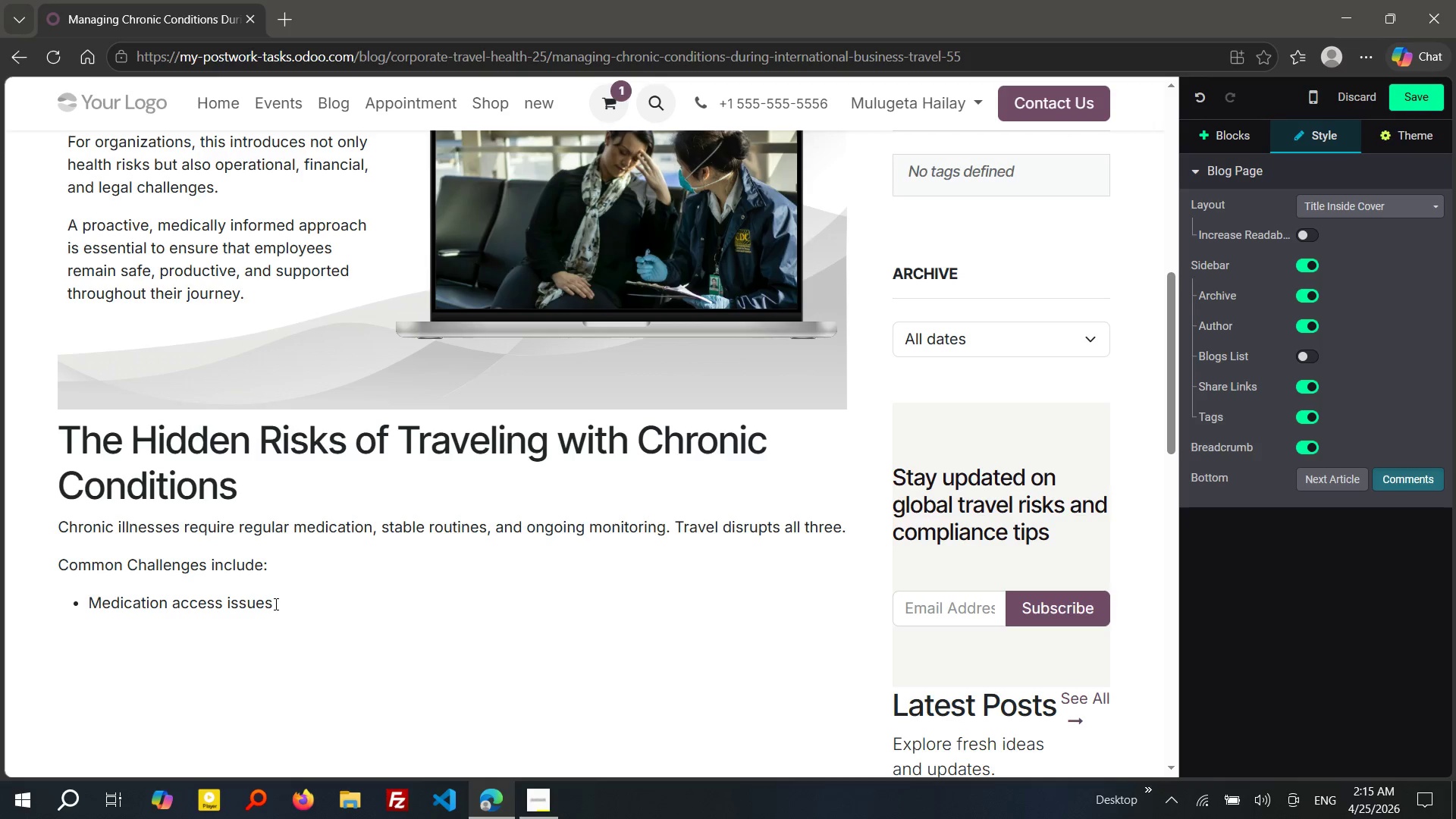 
type( due to def)
key(Backspace)
key(Backspace)
type(ifferent rug anem)
key(Backspace)
key(Backspace)
key(Backspace)
key(Backspace)
type(names and availability)
 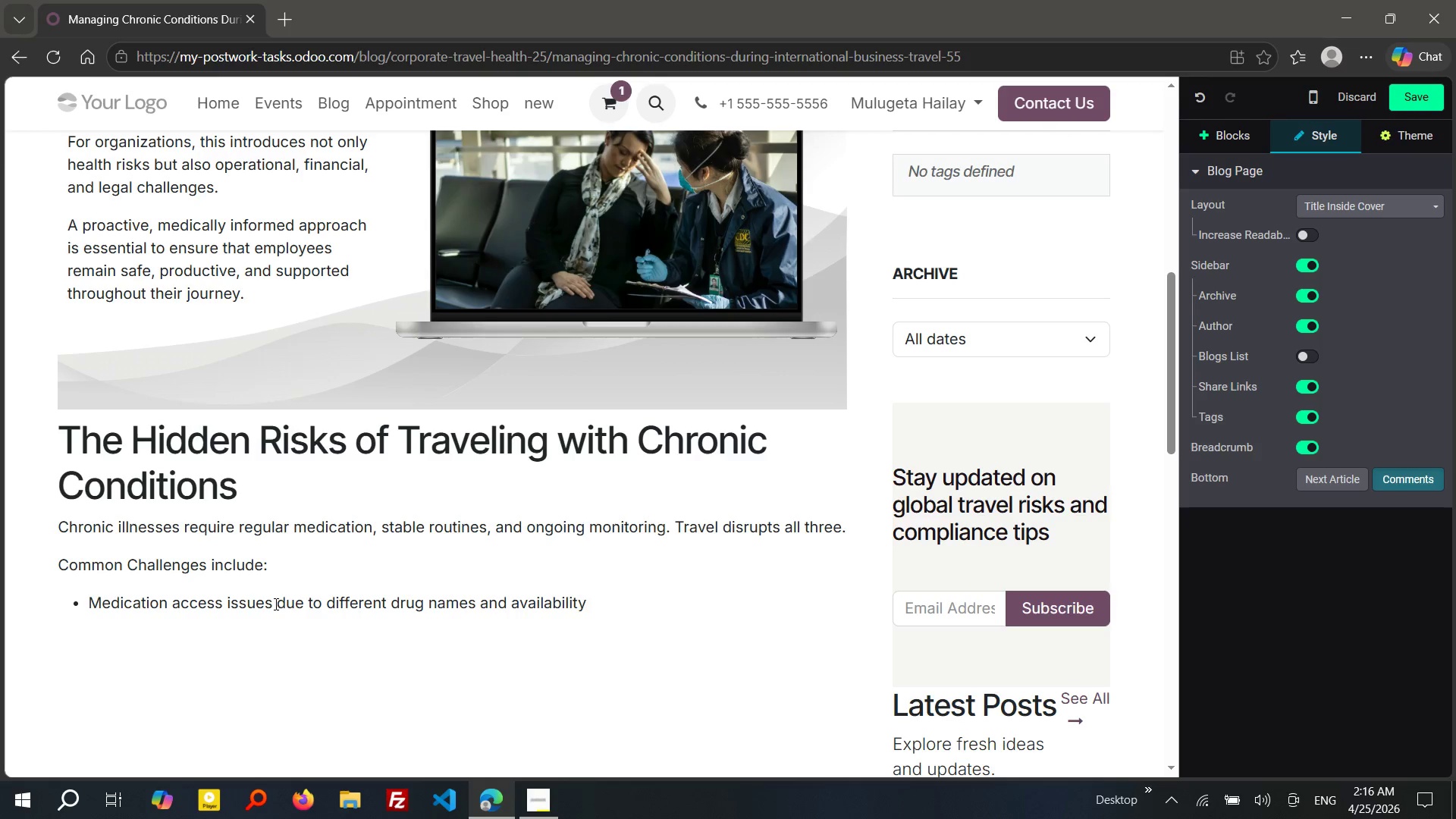 
key(Enter)
 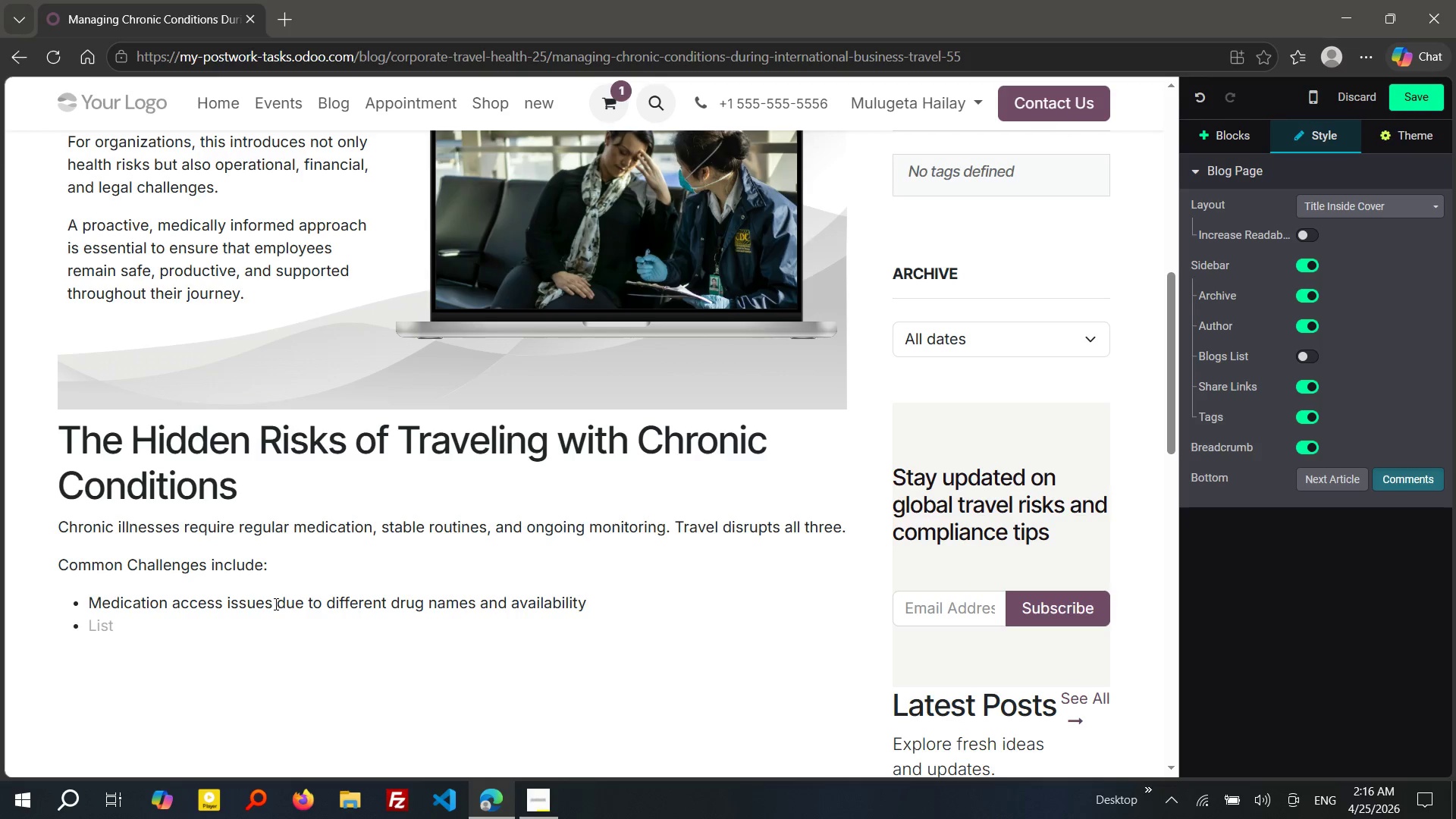 
type(Time zone change affecting dosing scheud)
key(Backspace)
key(Backspace)
type(dules)
 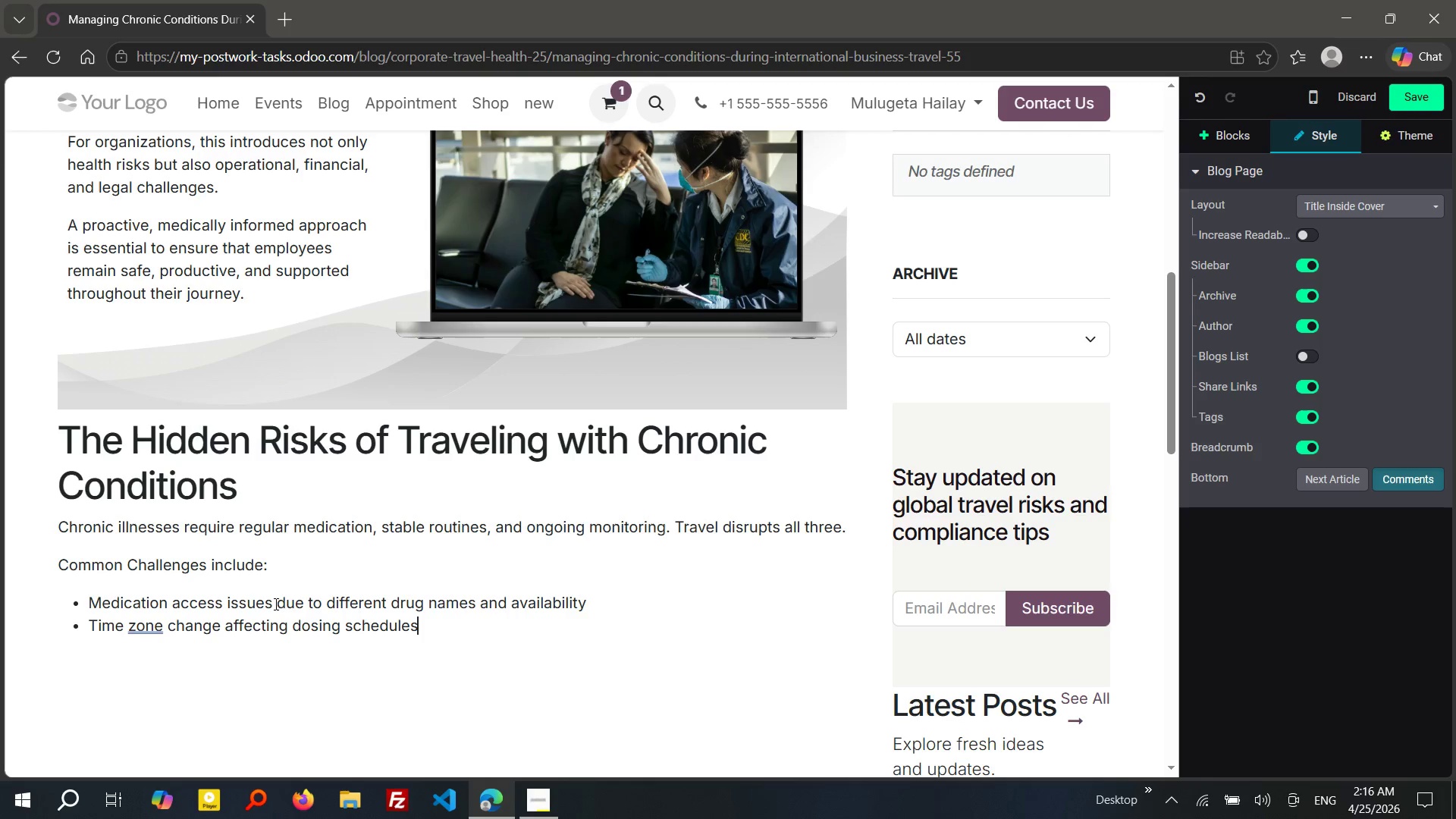 
key(Enter)
 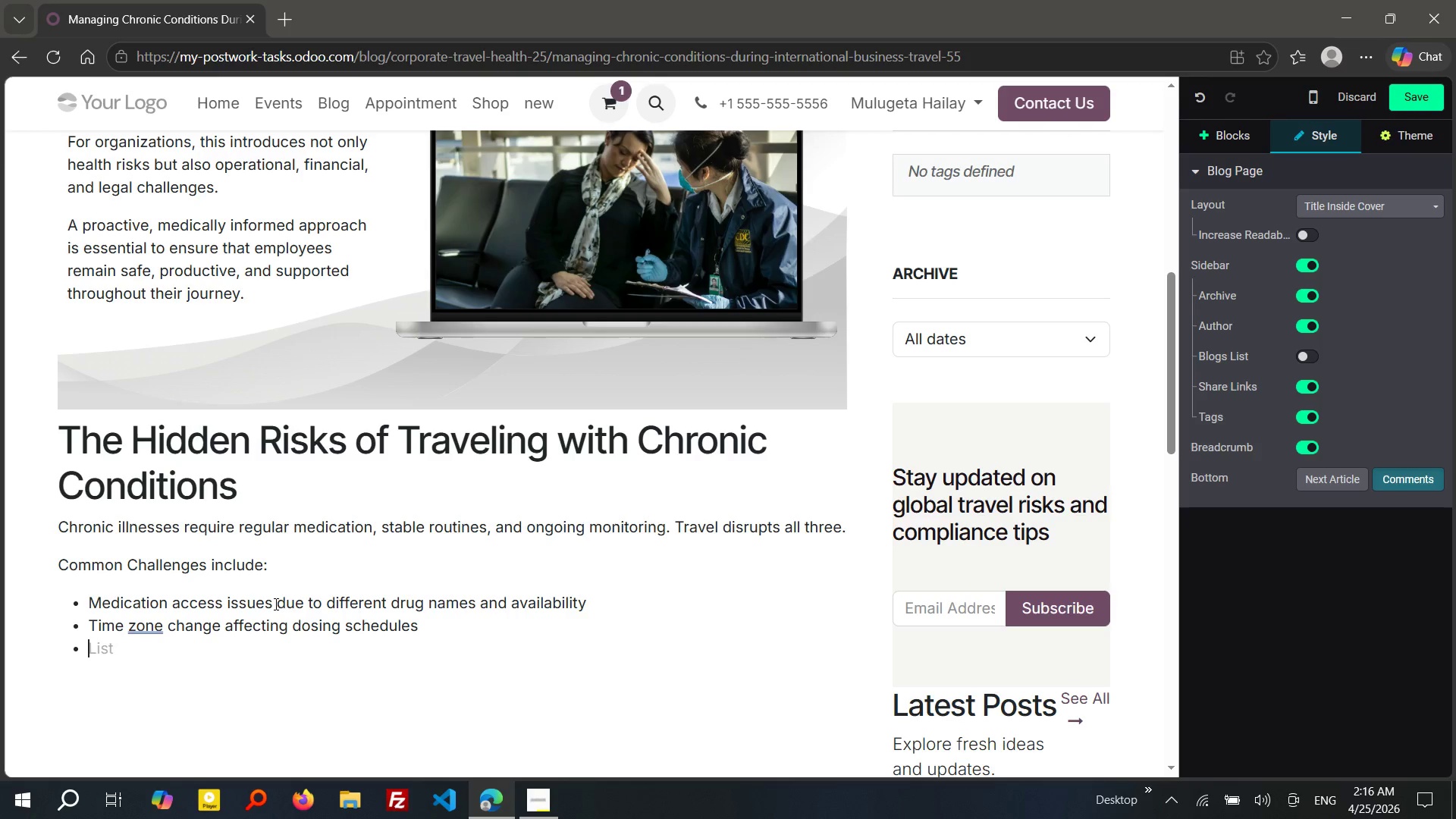 
type(Dietary )
 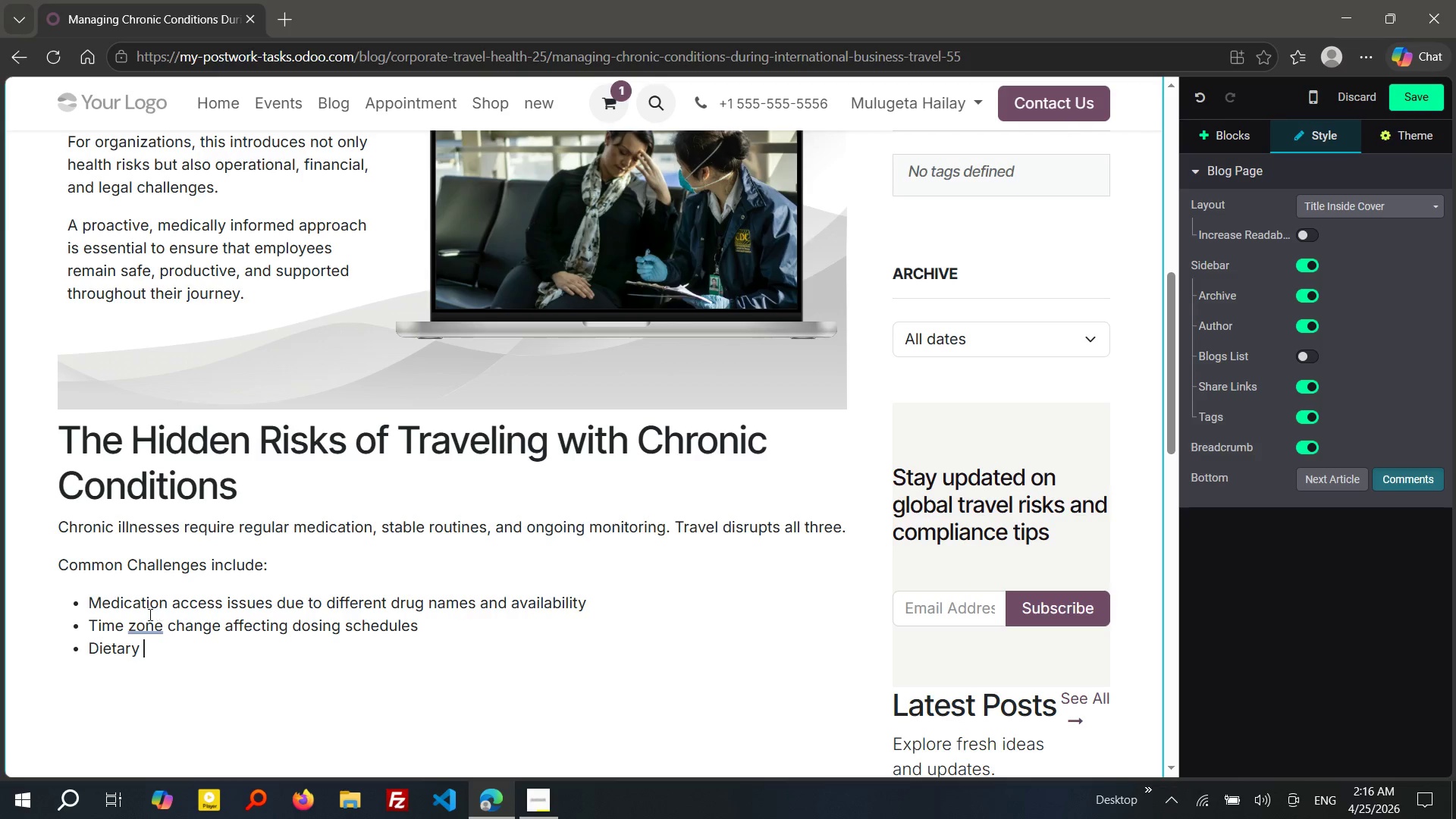 
left_click([143, 620])
 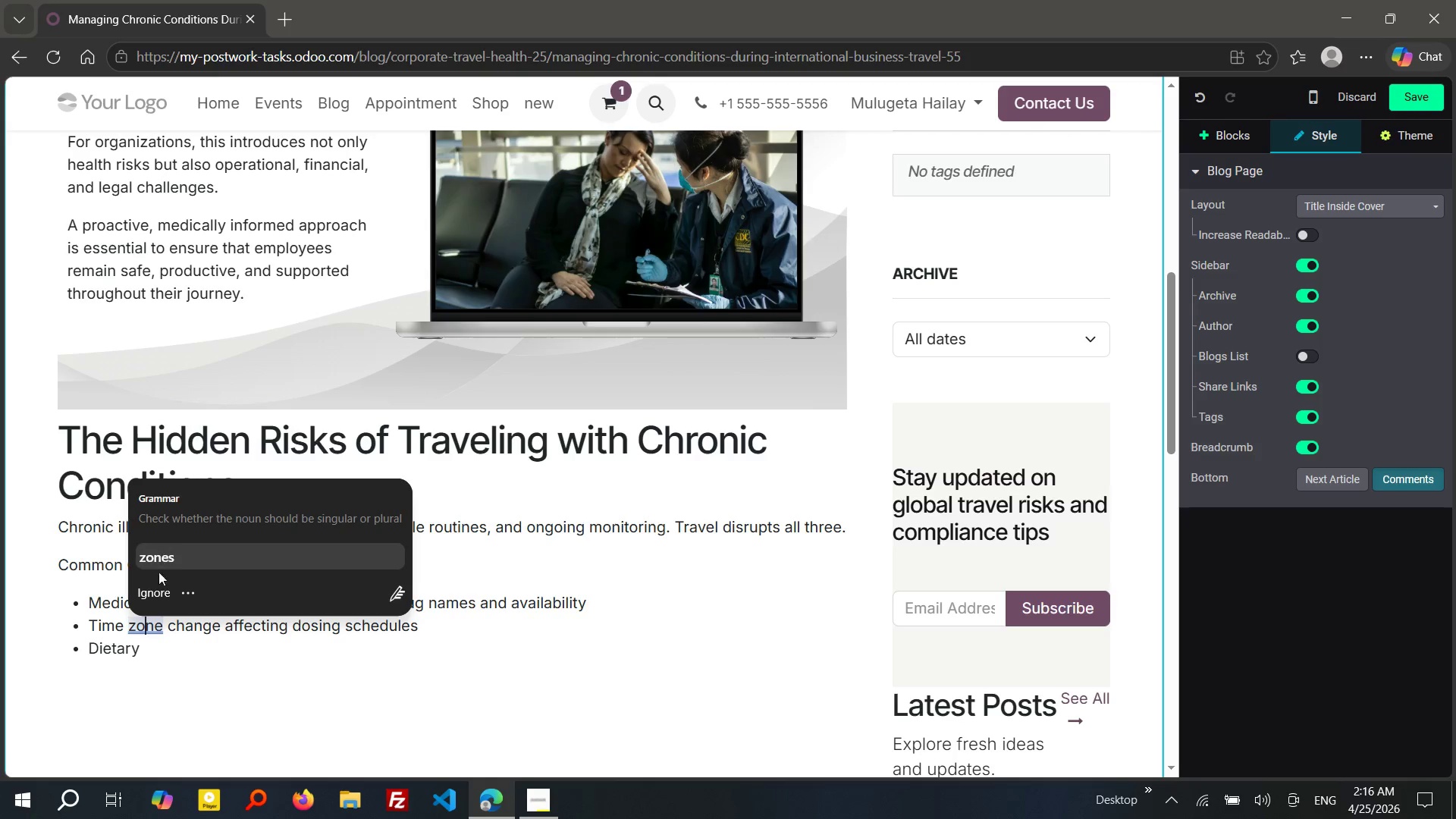 
left_click([146, 648])
 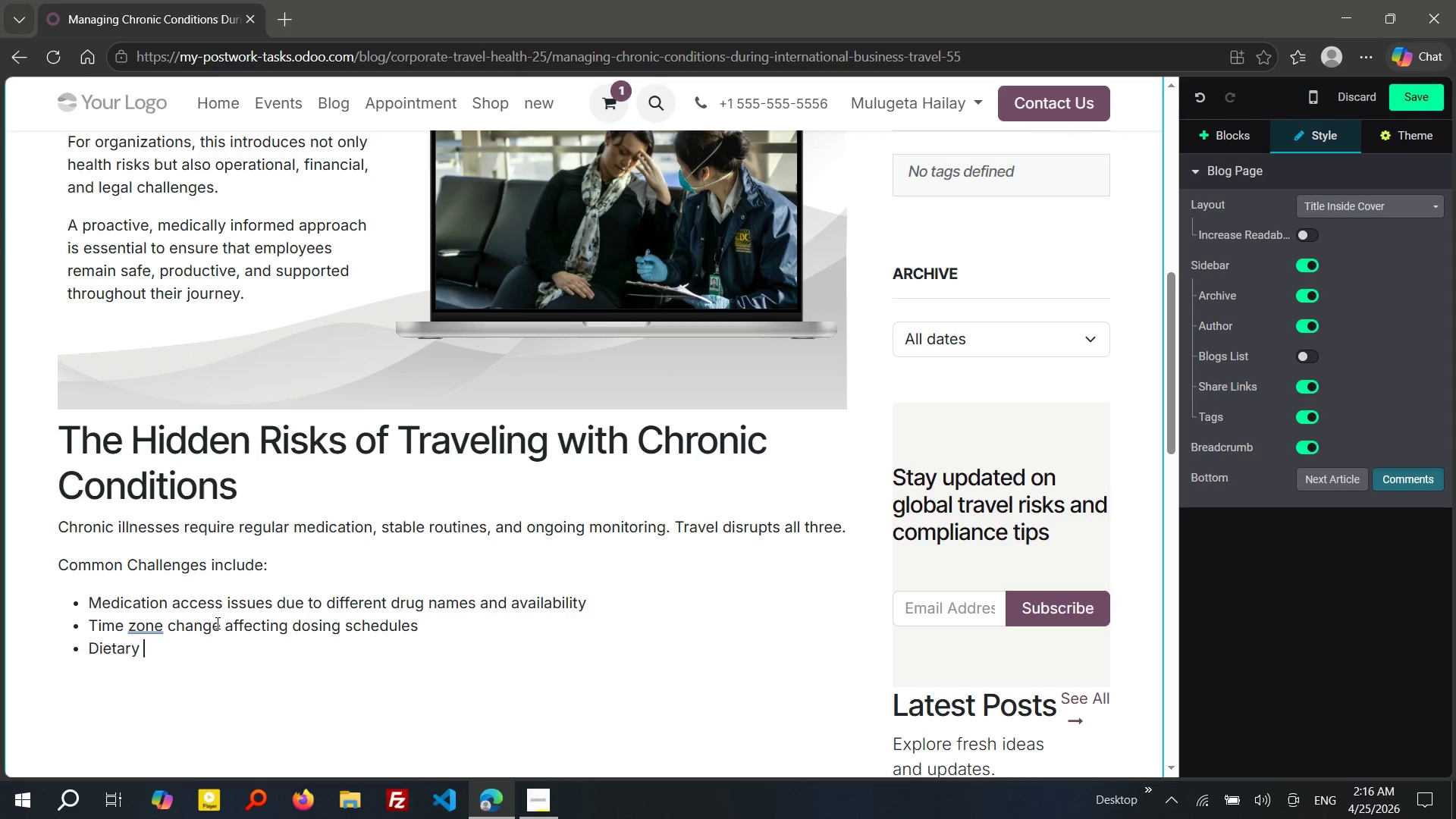 
left_click([220, 623])
 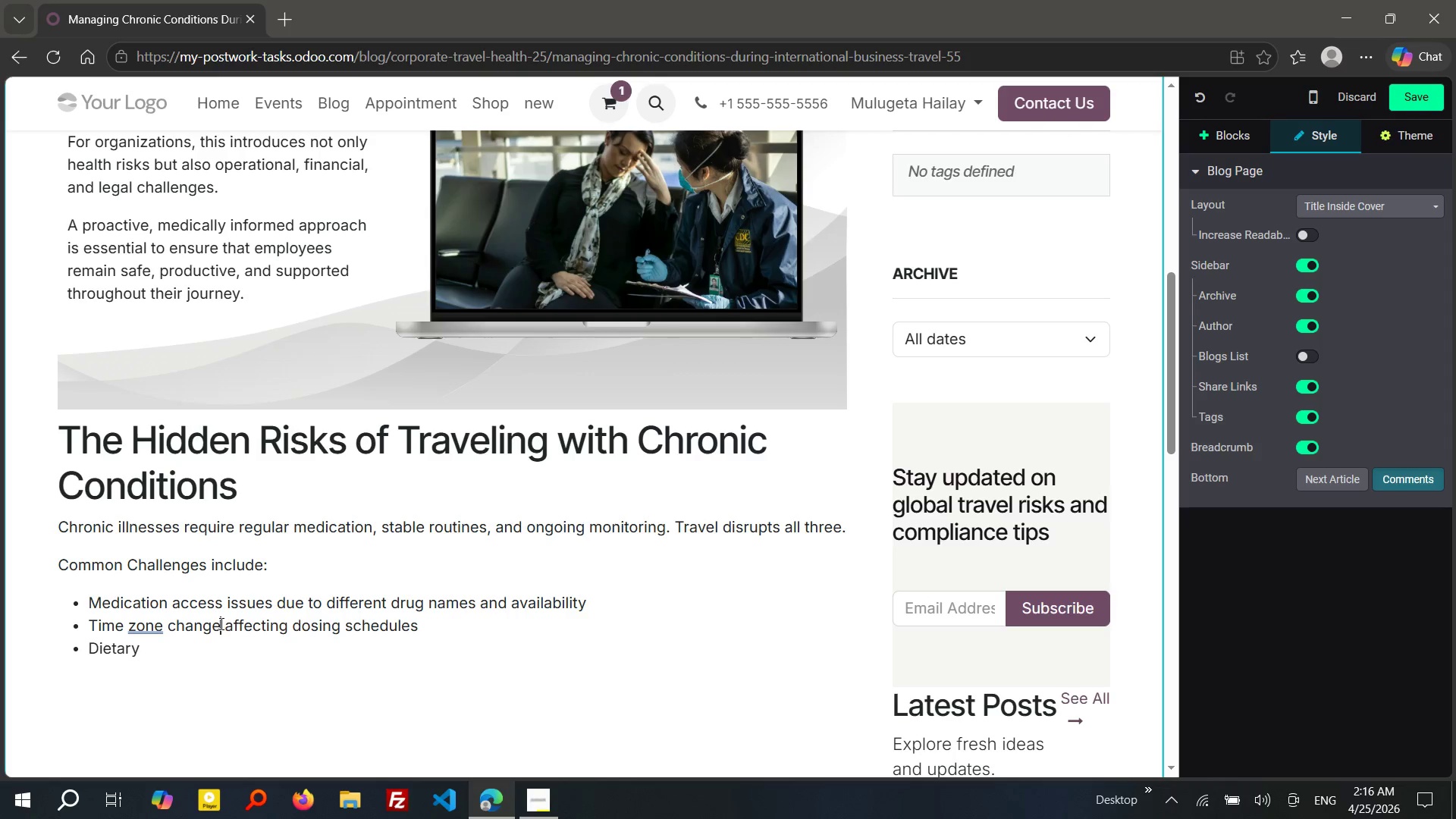 
key(S)
 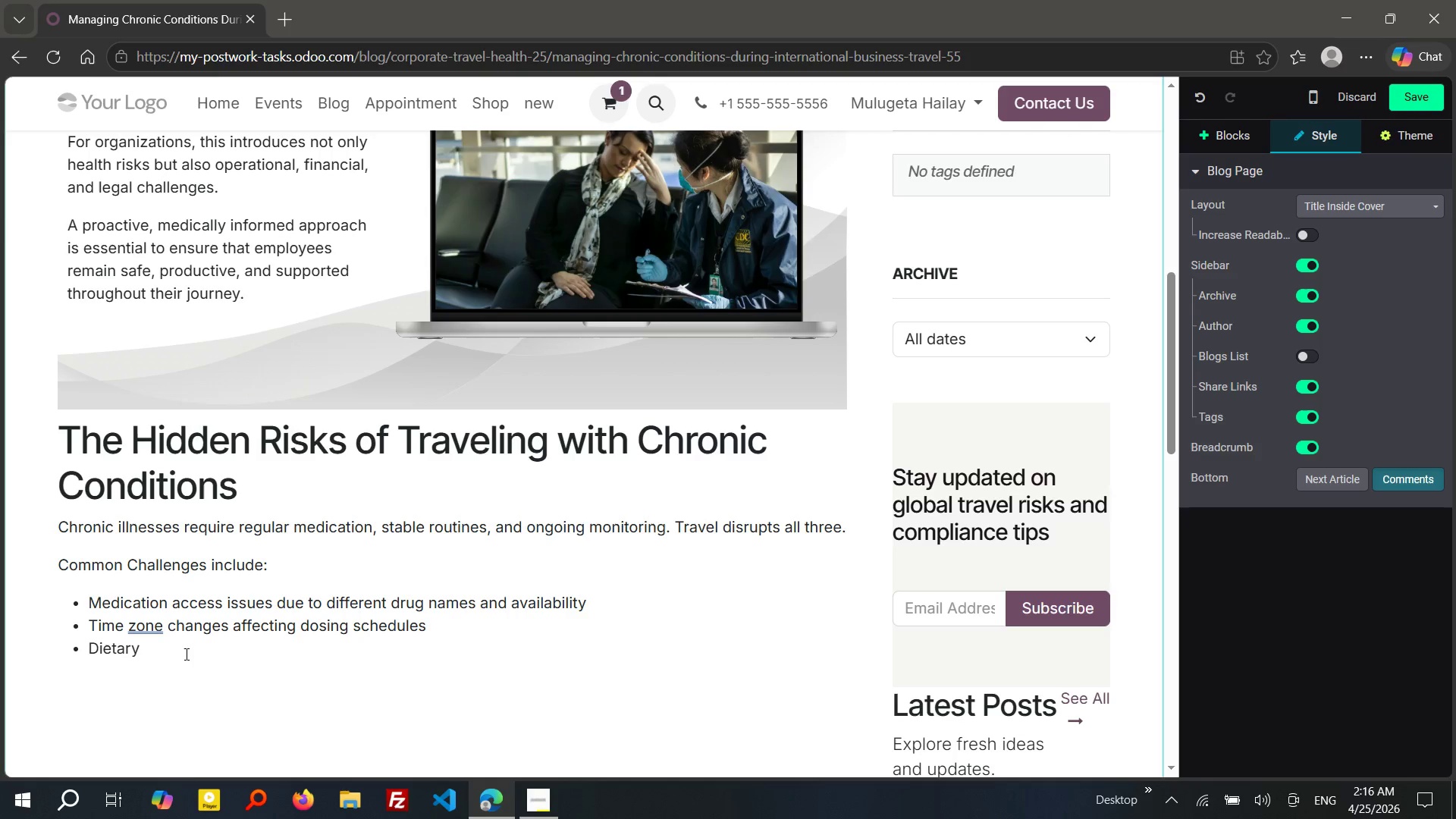 
left_click([185, 654])
 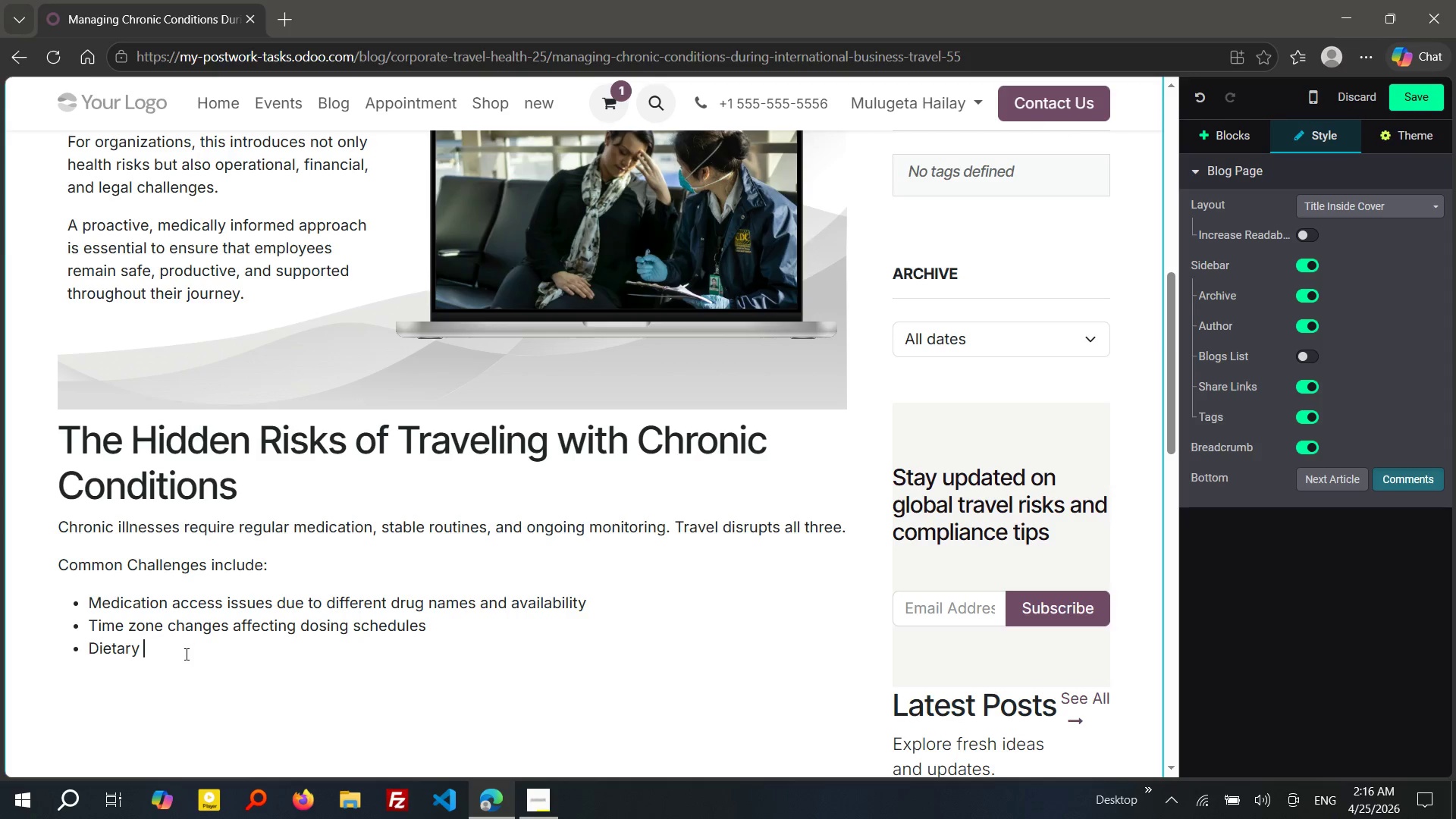 
type(differ)
key(Tab)
type( impacting)
 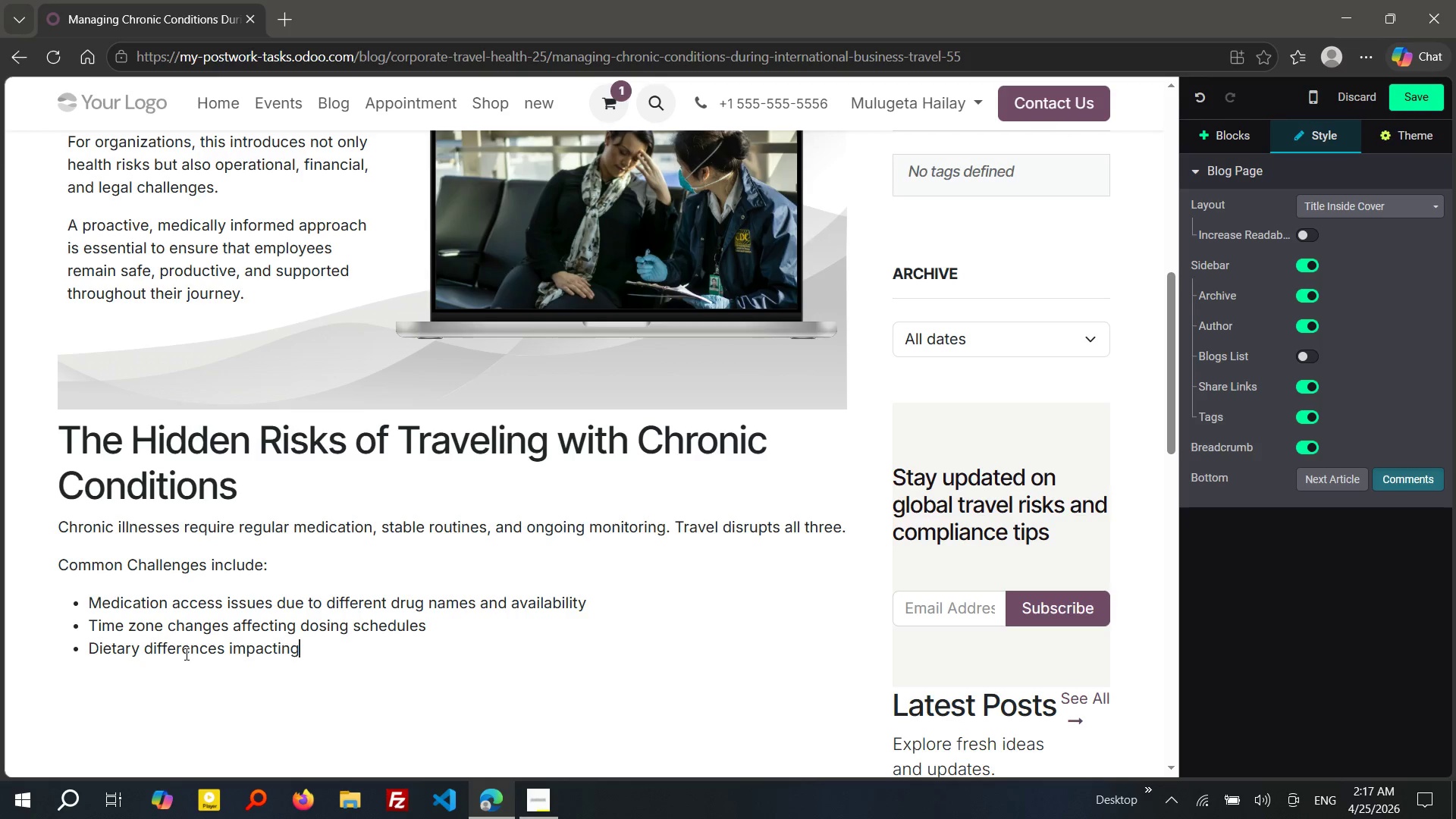 
type( conditions like diabi)
key(Backspace)
type(etes or hypertension)
 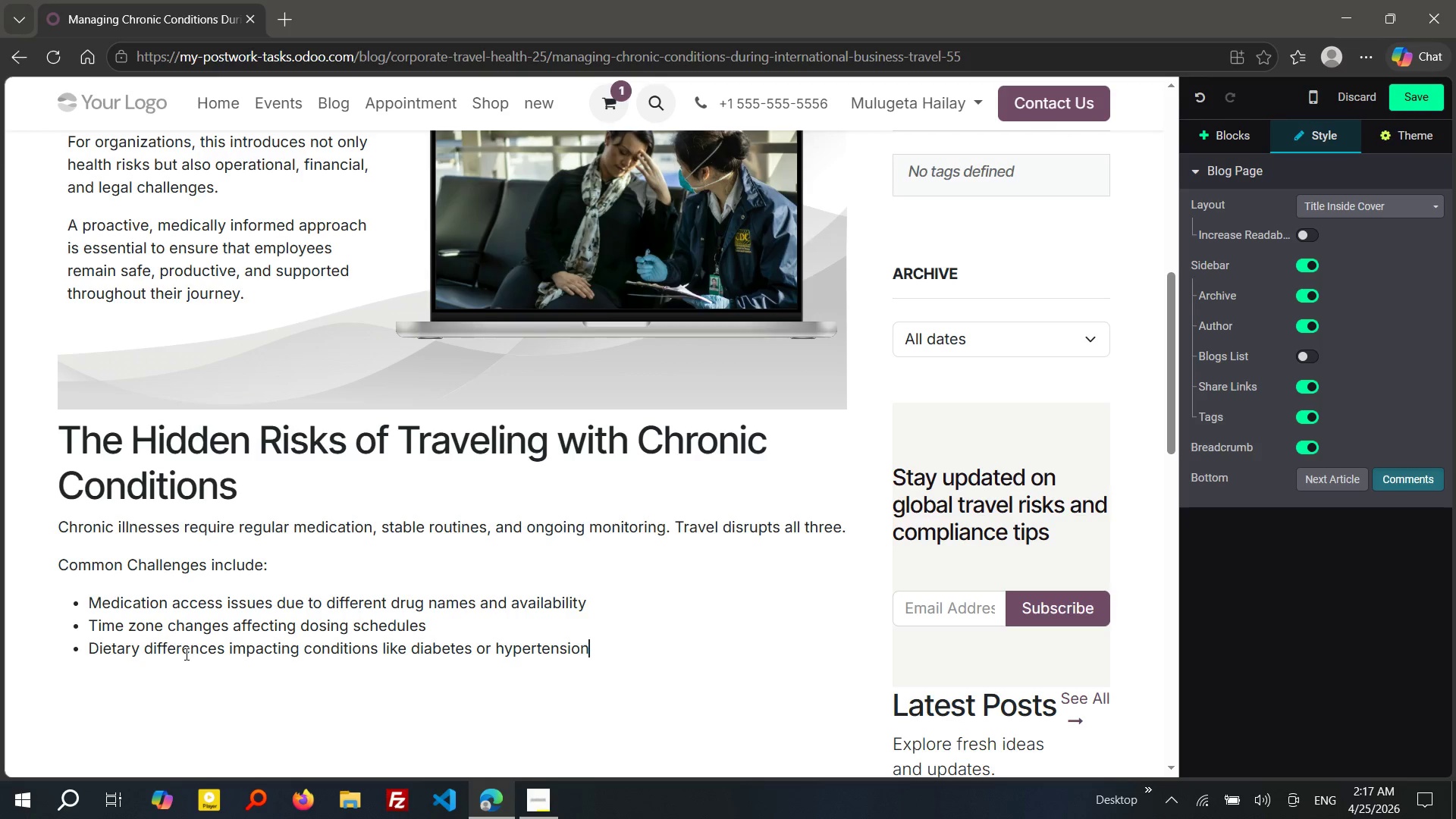 
key(Enter)
 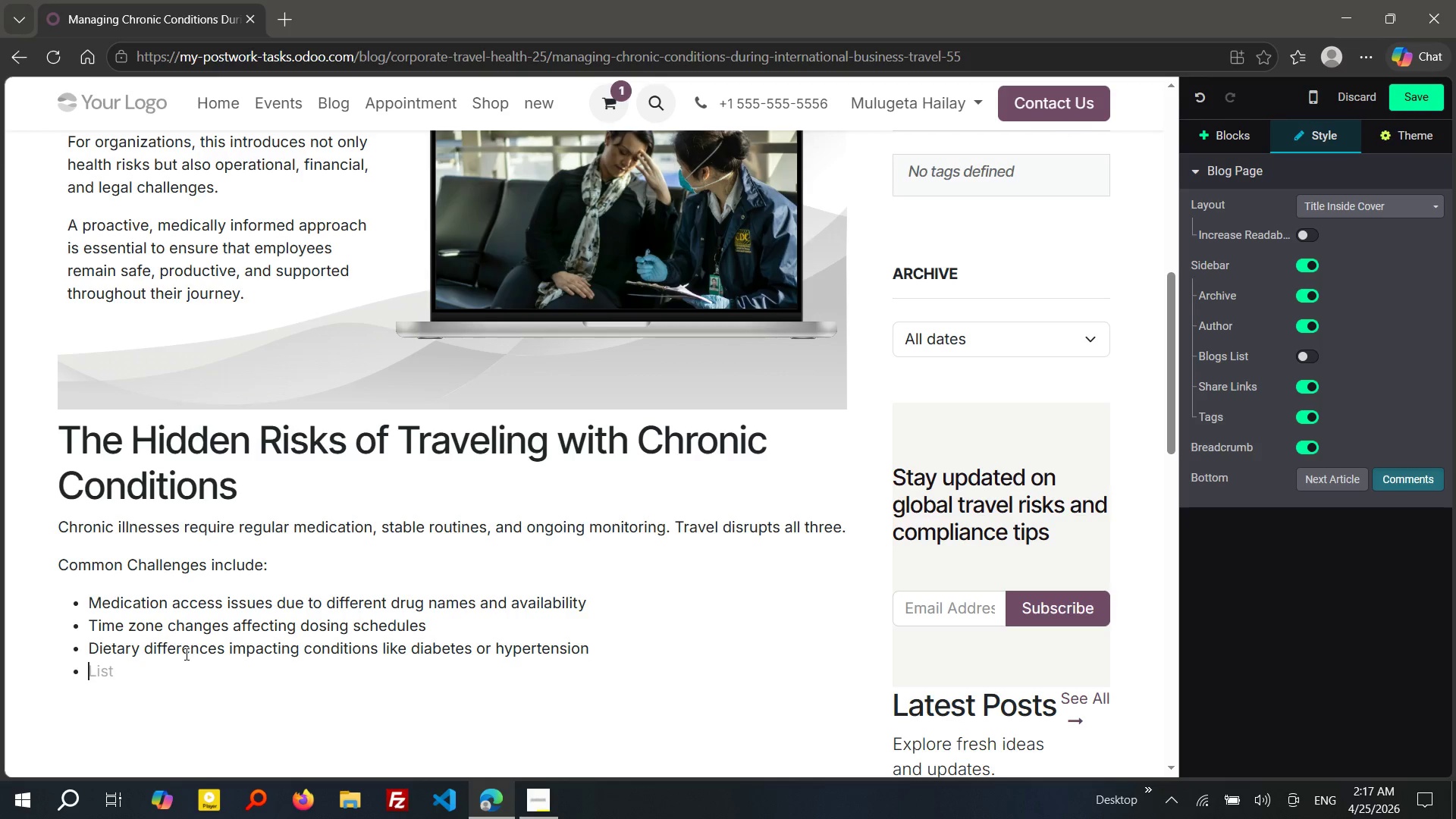 
type(Climate varia)
key(Tab)
type(s that)
 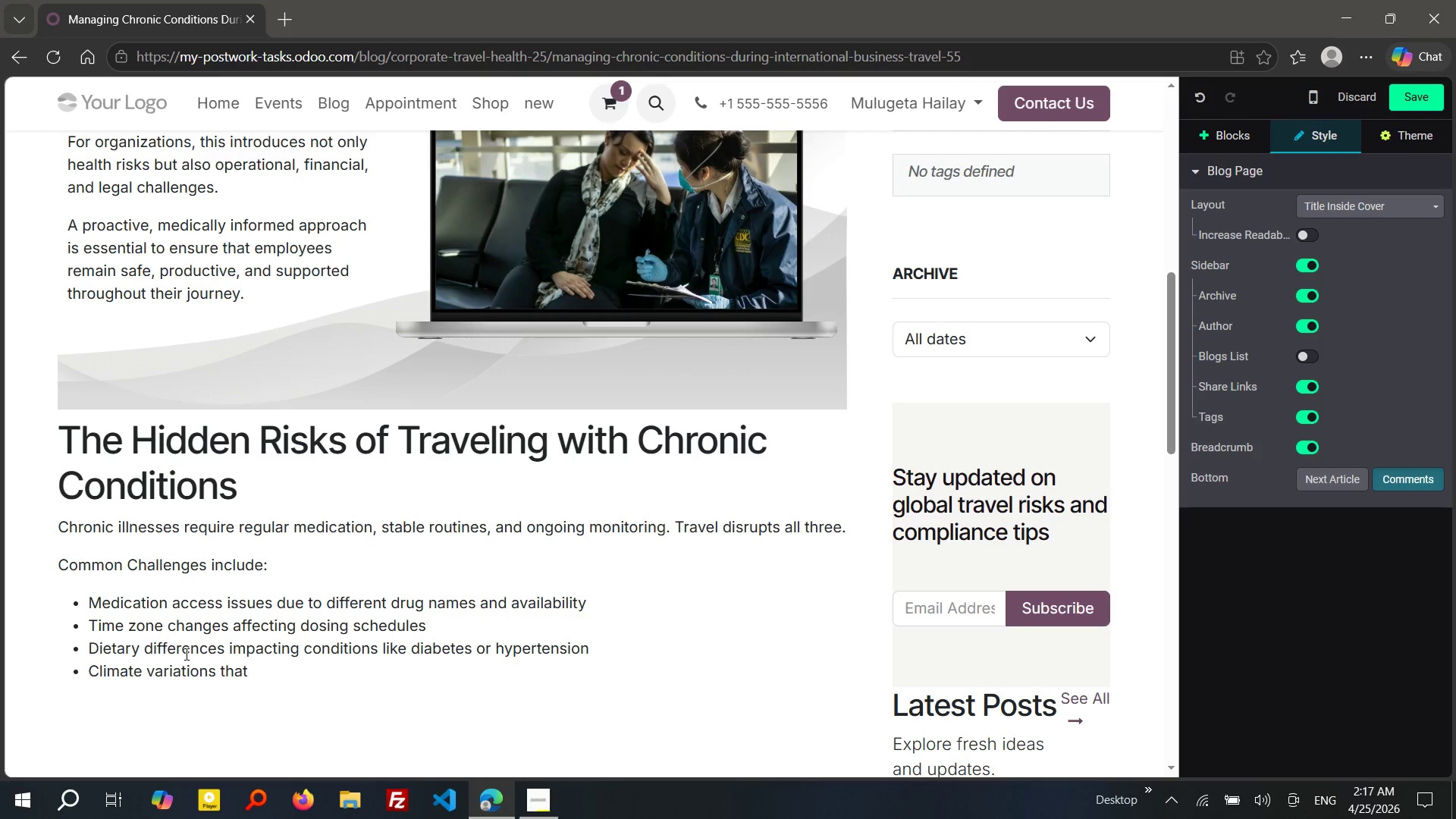 
wait(5.19)
 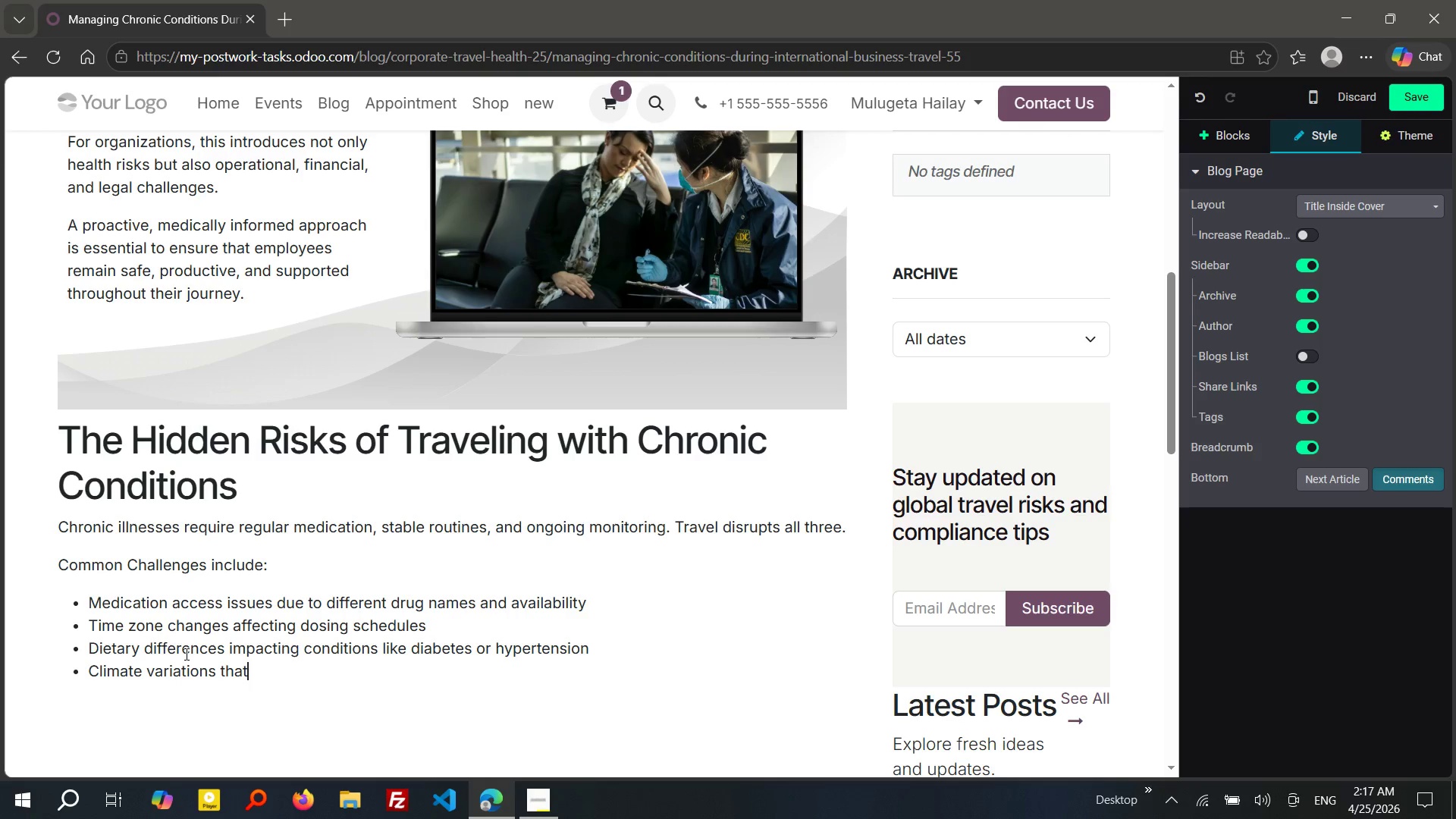 
type( can trigger respiratory or cardiocascular stress)
 